 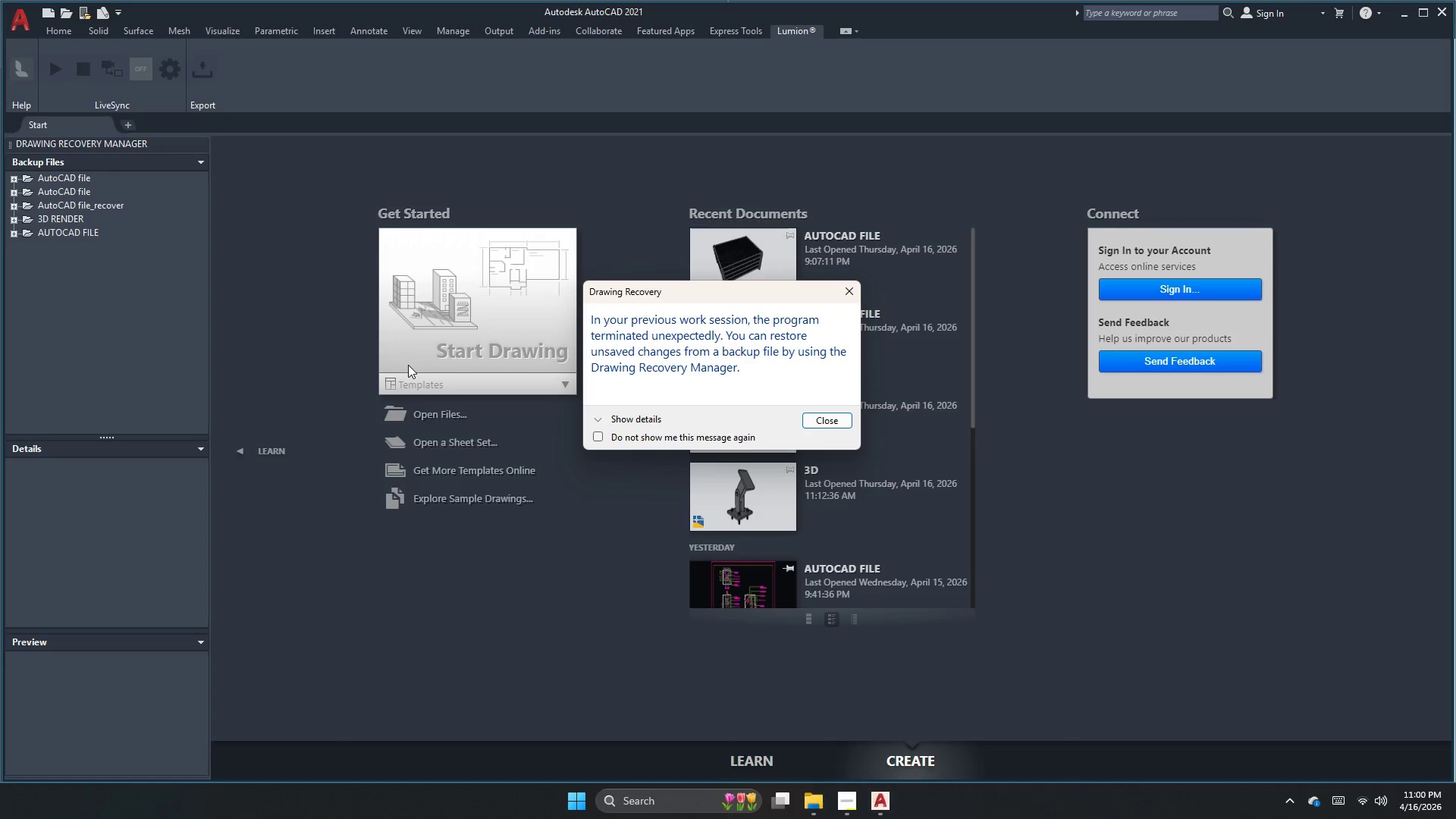 
left_click([831, 419])
 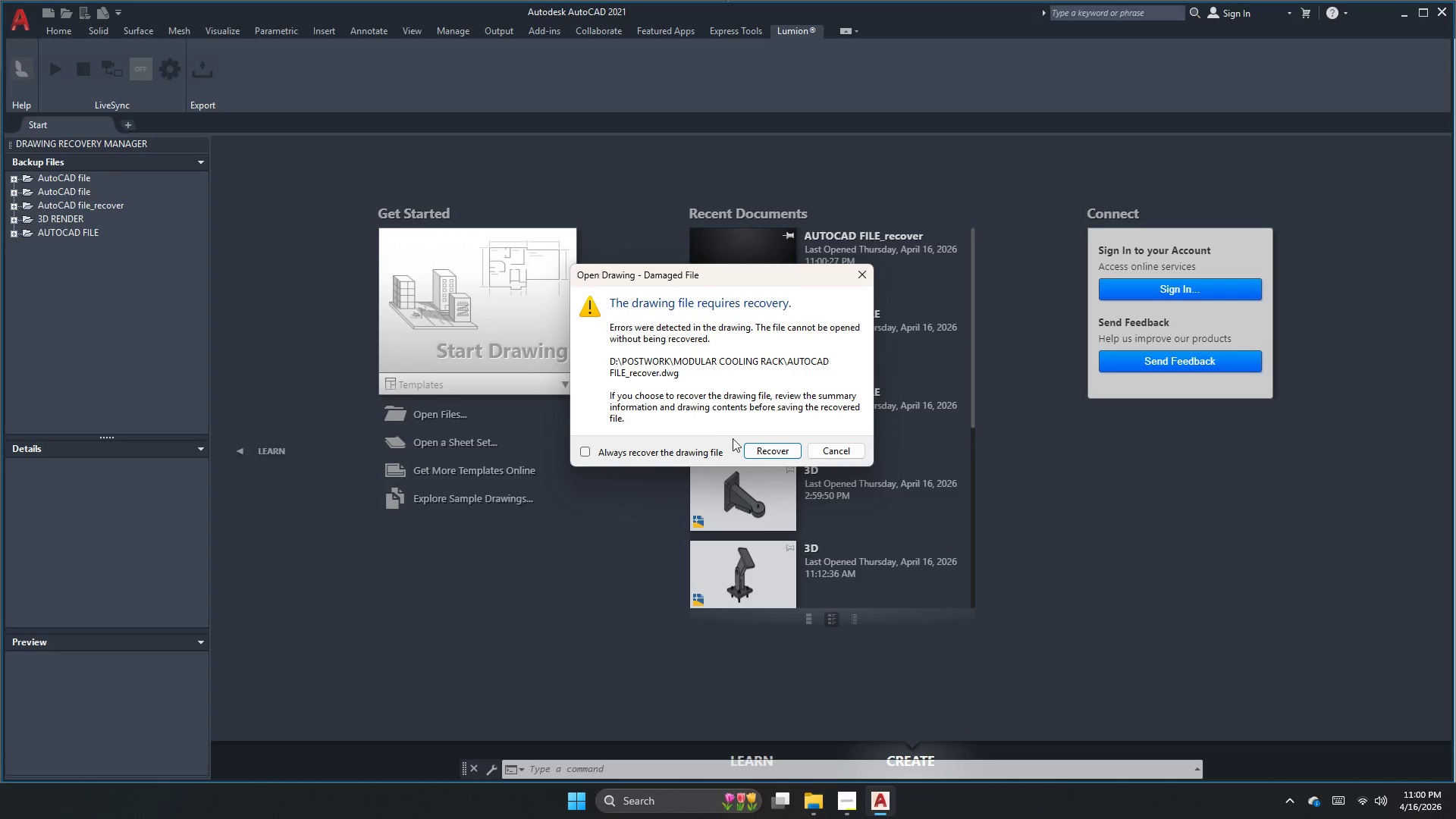 
left_click([749, 450])
 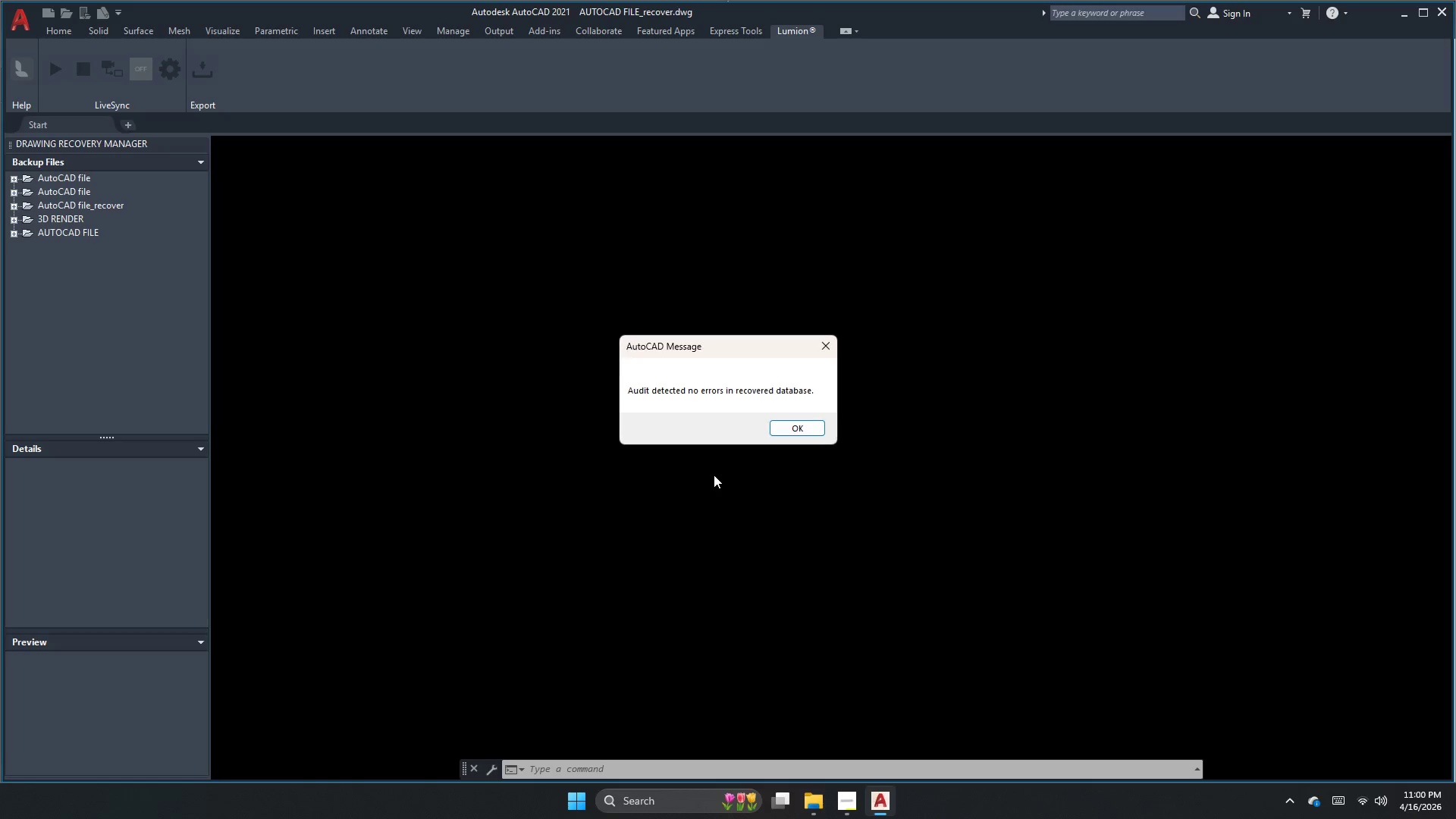 
left_click([791, 430])
 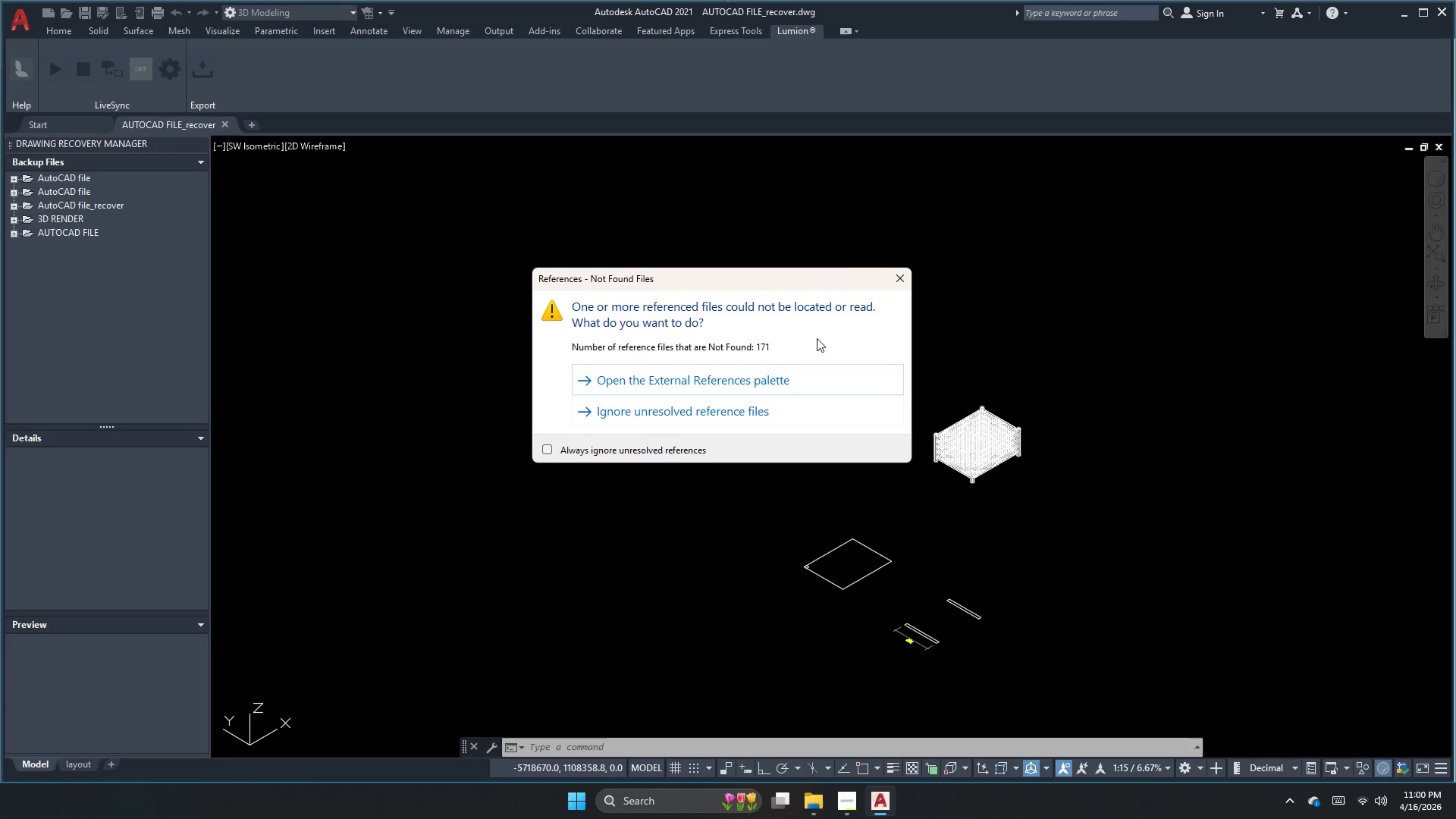 
wait(5.94)
 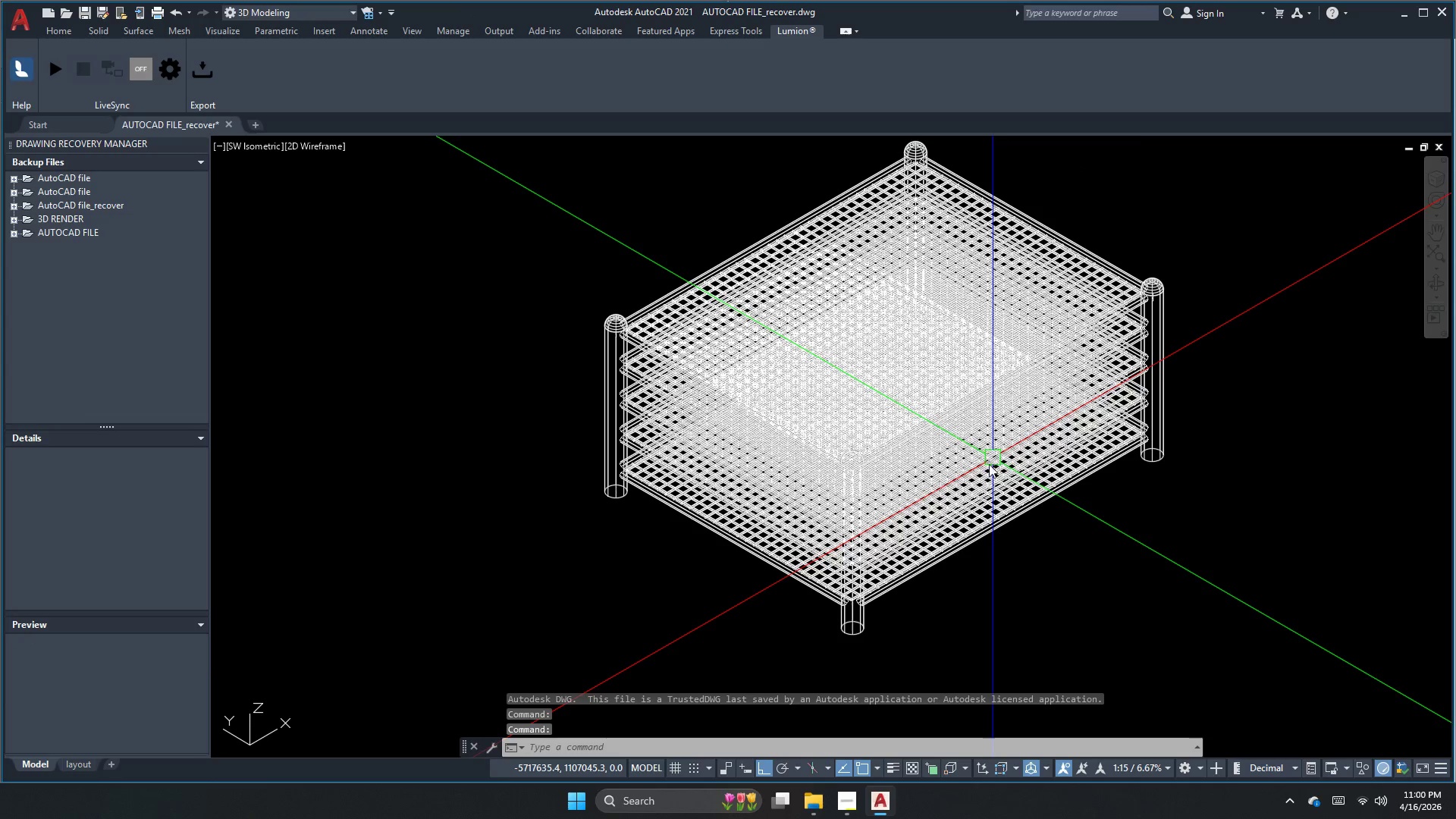 
left_click([984, 467])
 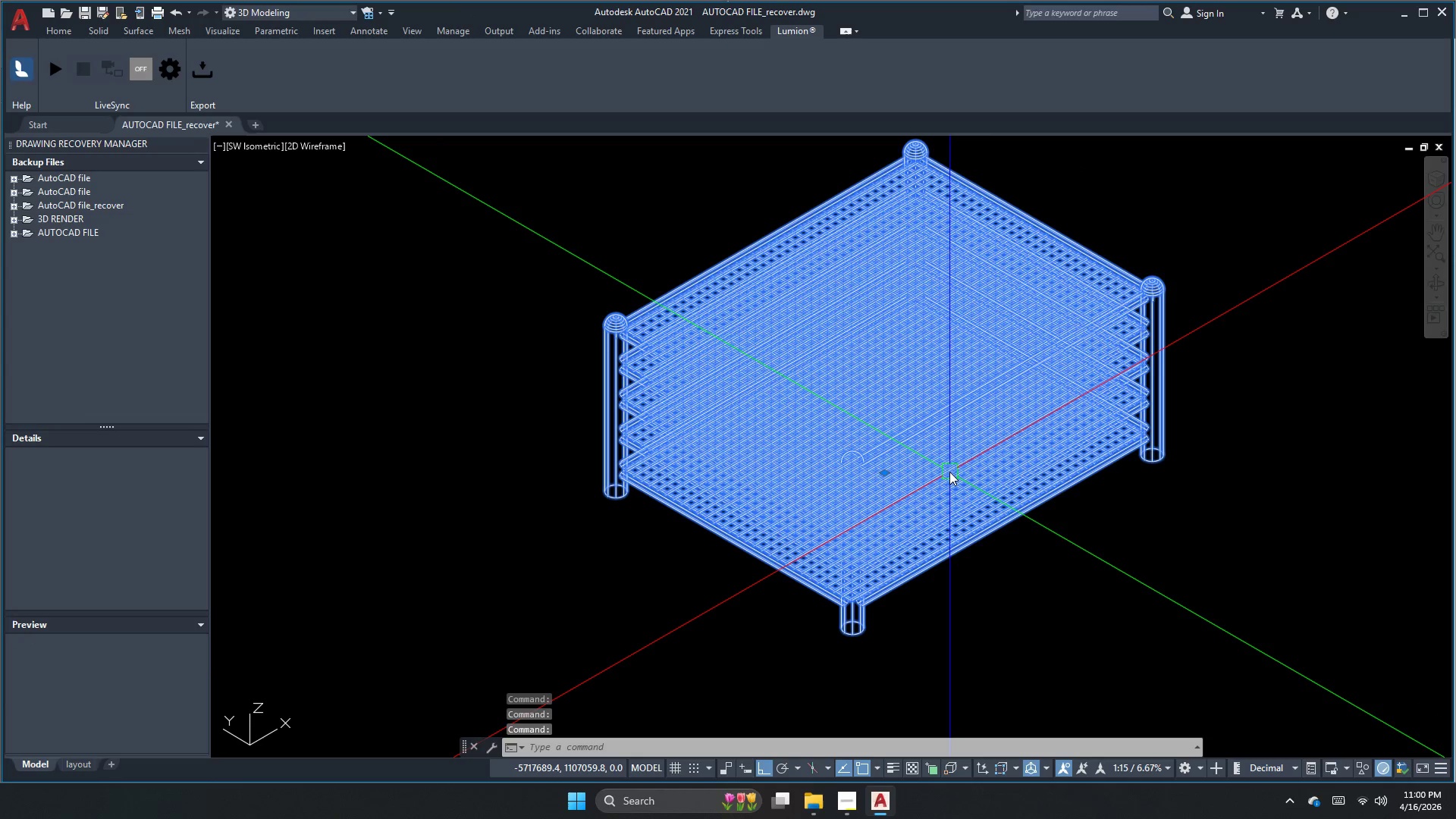 
scroll: coordinate [993, 457], scroll_direction: up, amount: 4.0
 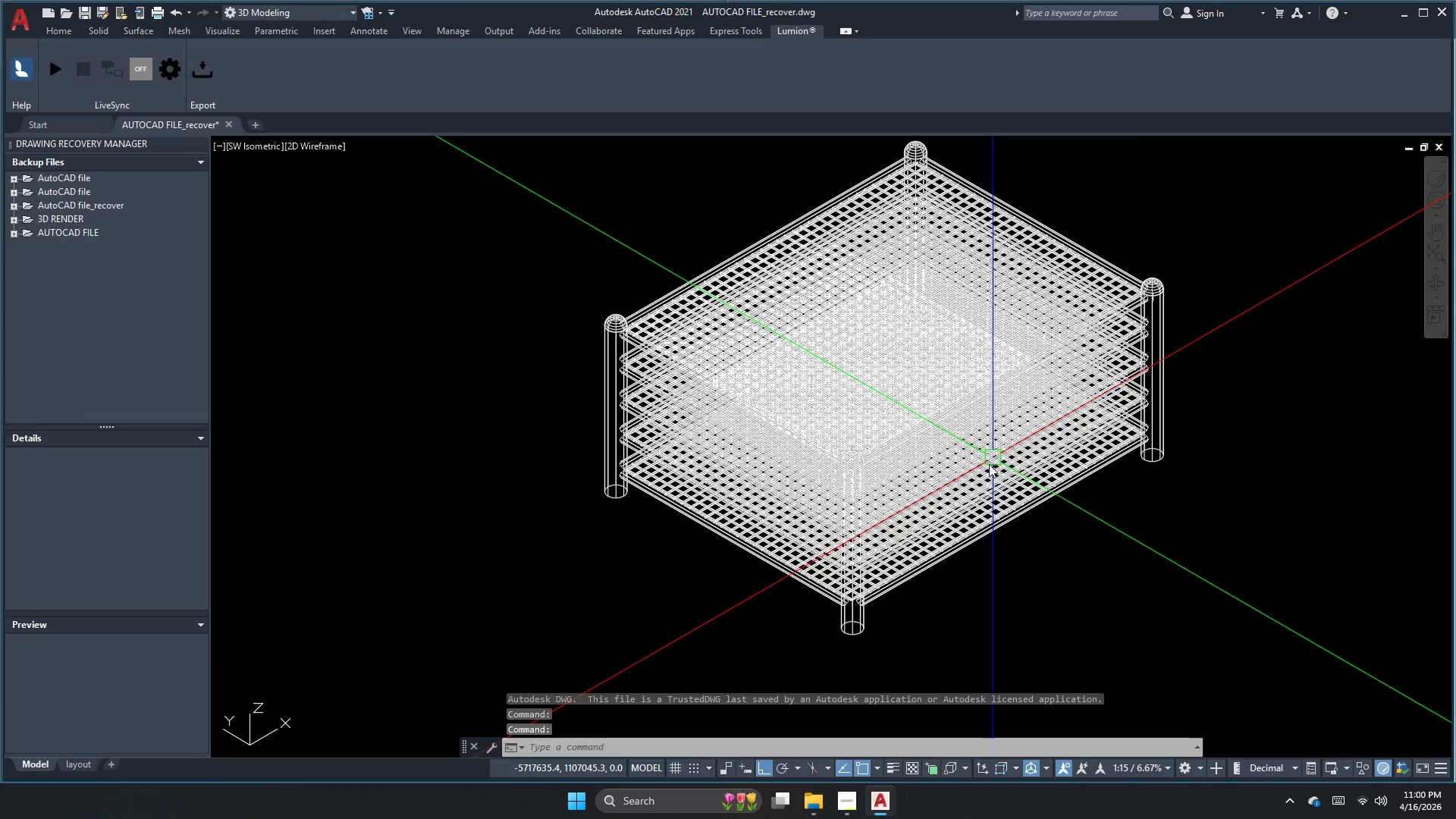 
hold_key(key=Escape, duration=0.34)
 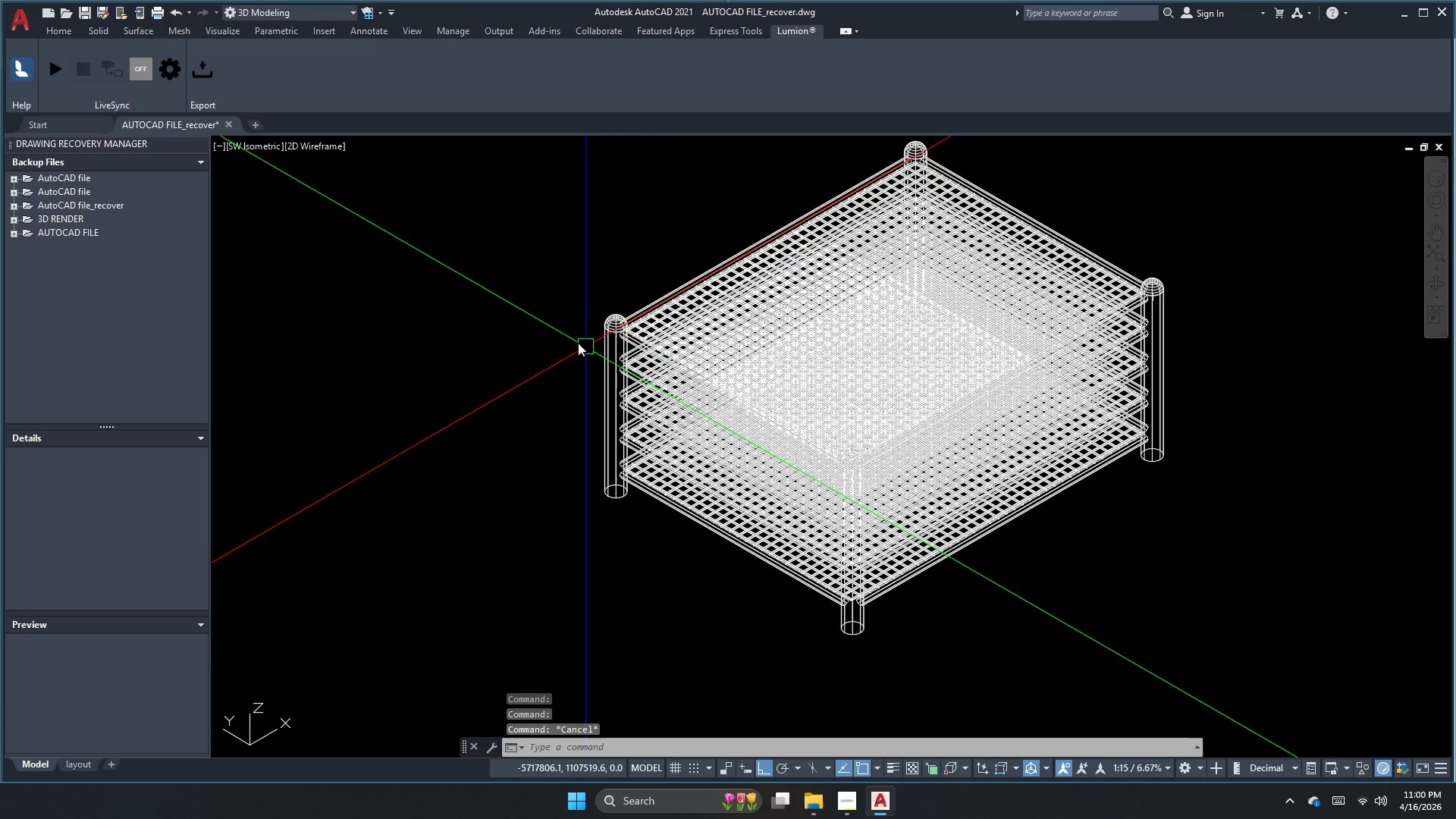 
hold_key(key=Escape, duration=0.56)
 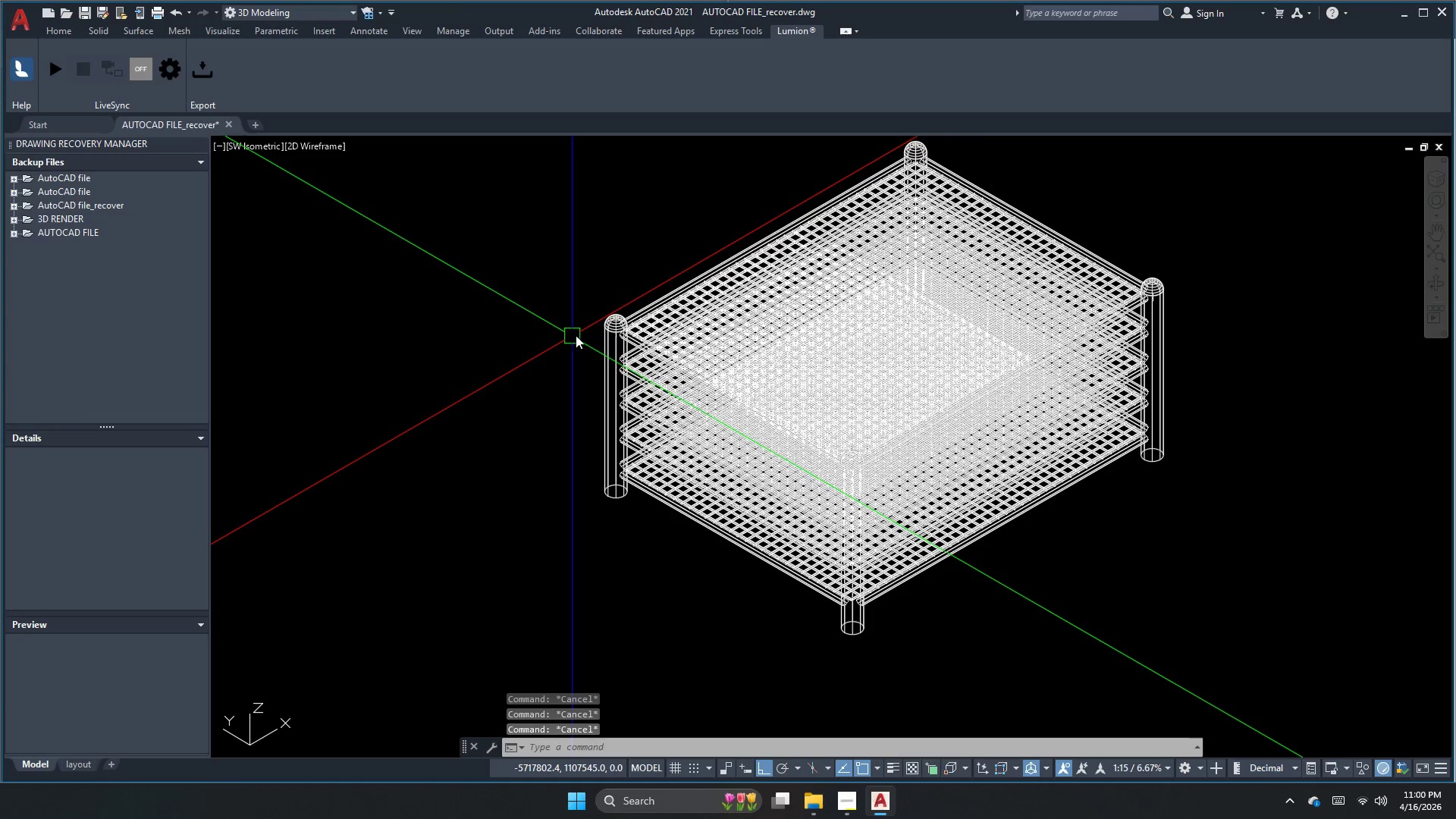 
scroll: coordinate [896, 304], scroll_direction: down, amount: 3.0
 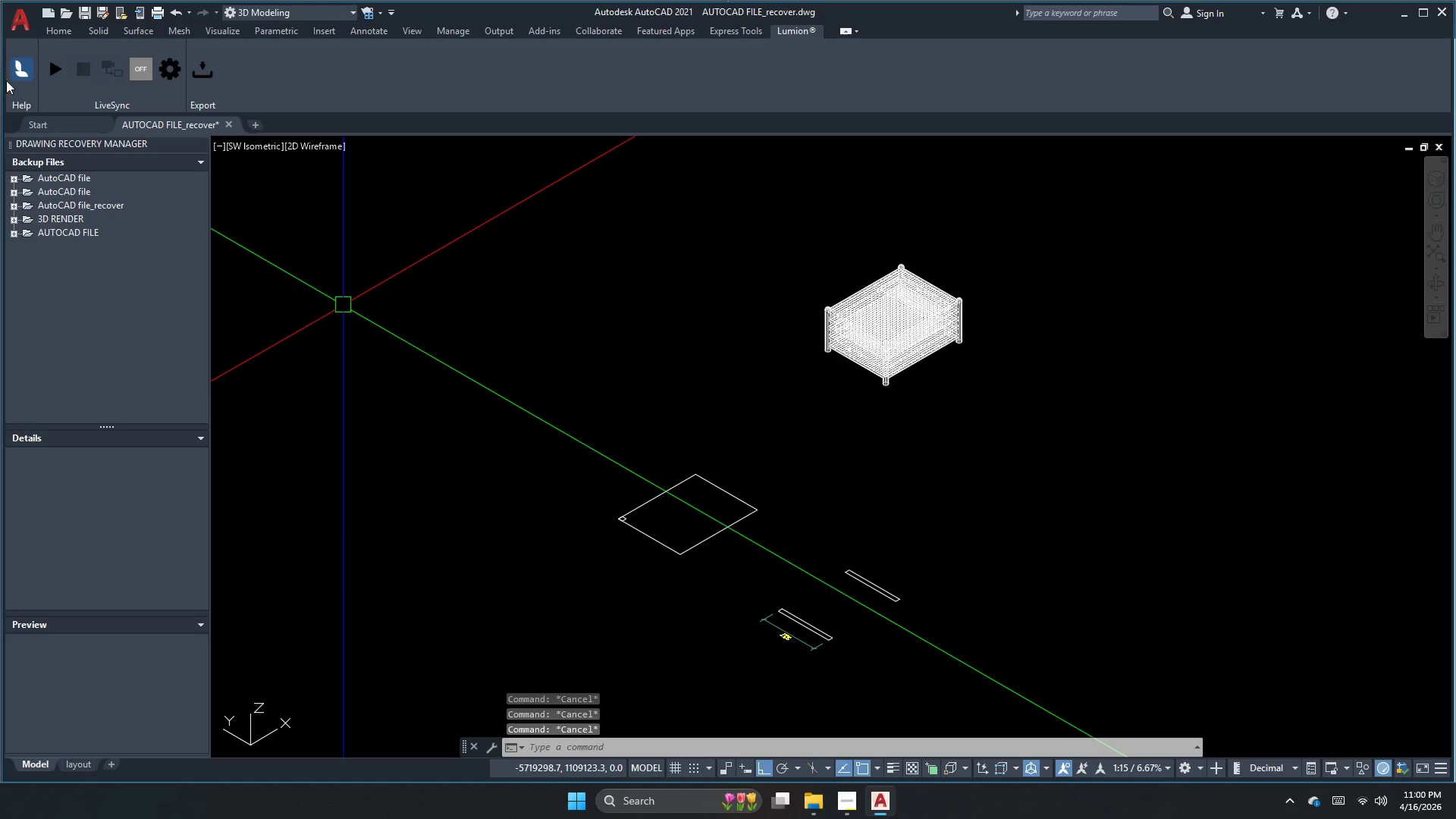 
left_click([198, 140])
 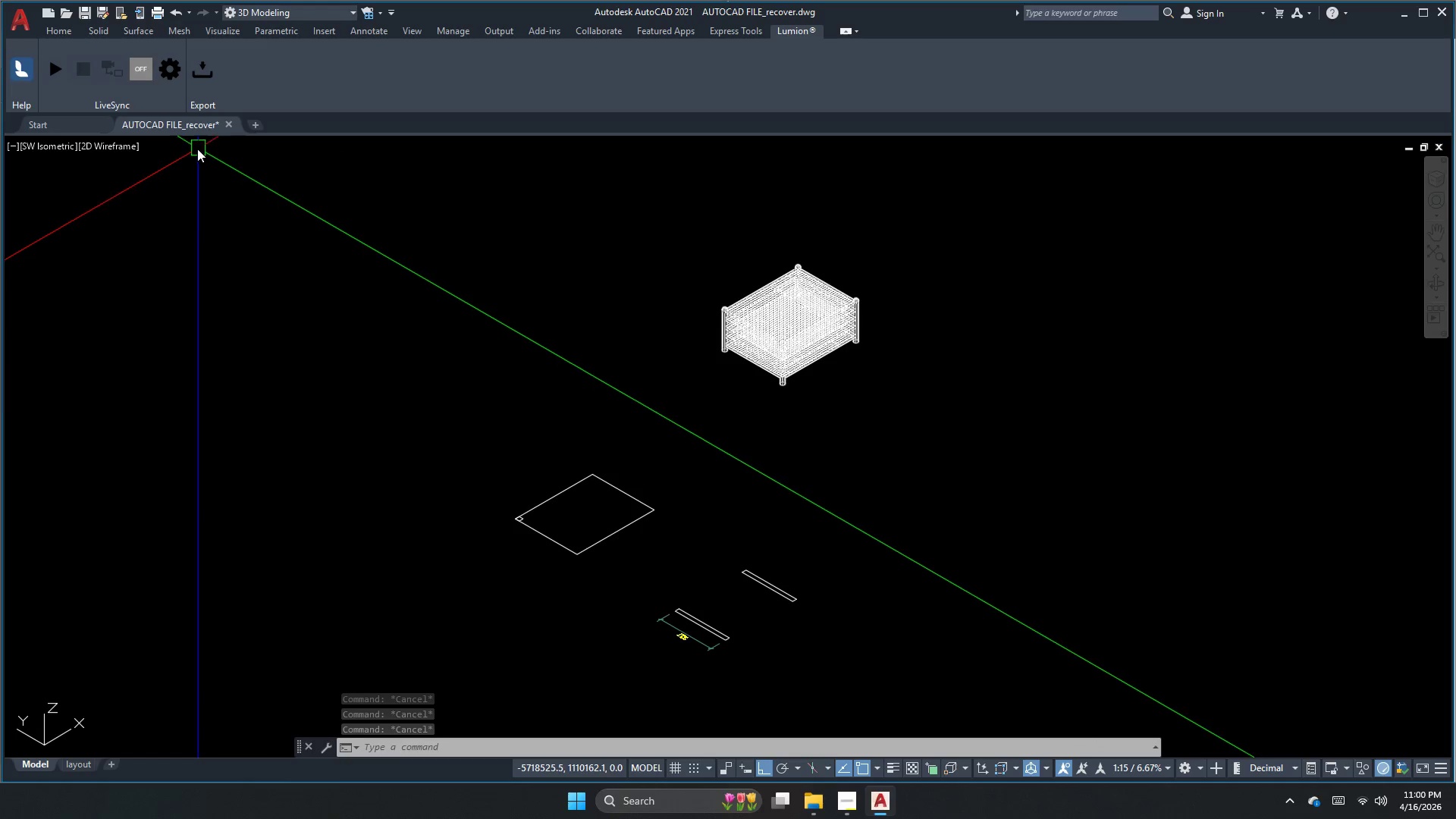 
key(Control+S)
 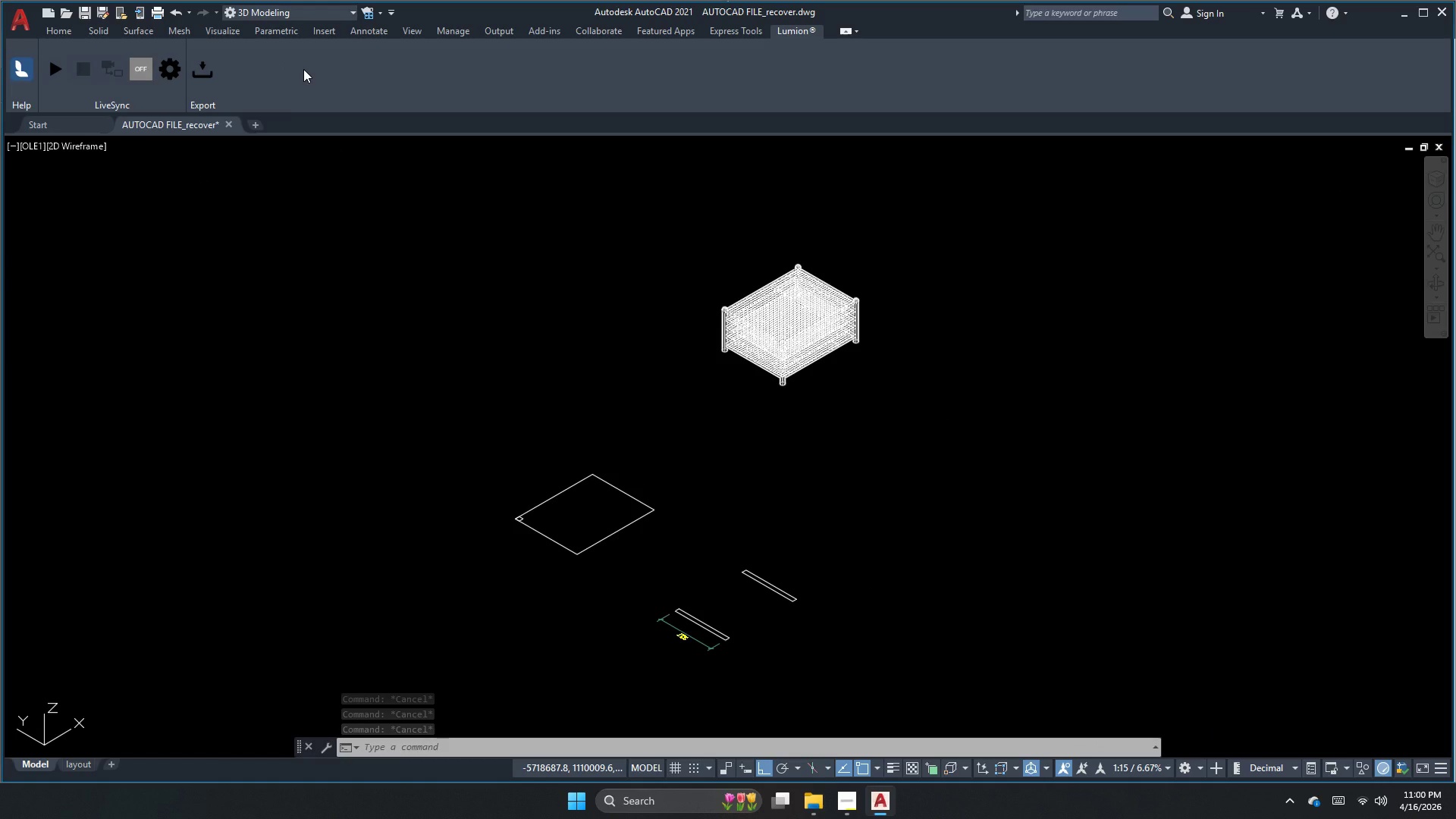 
wait(5.14)
 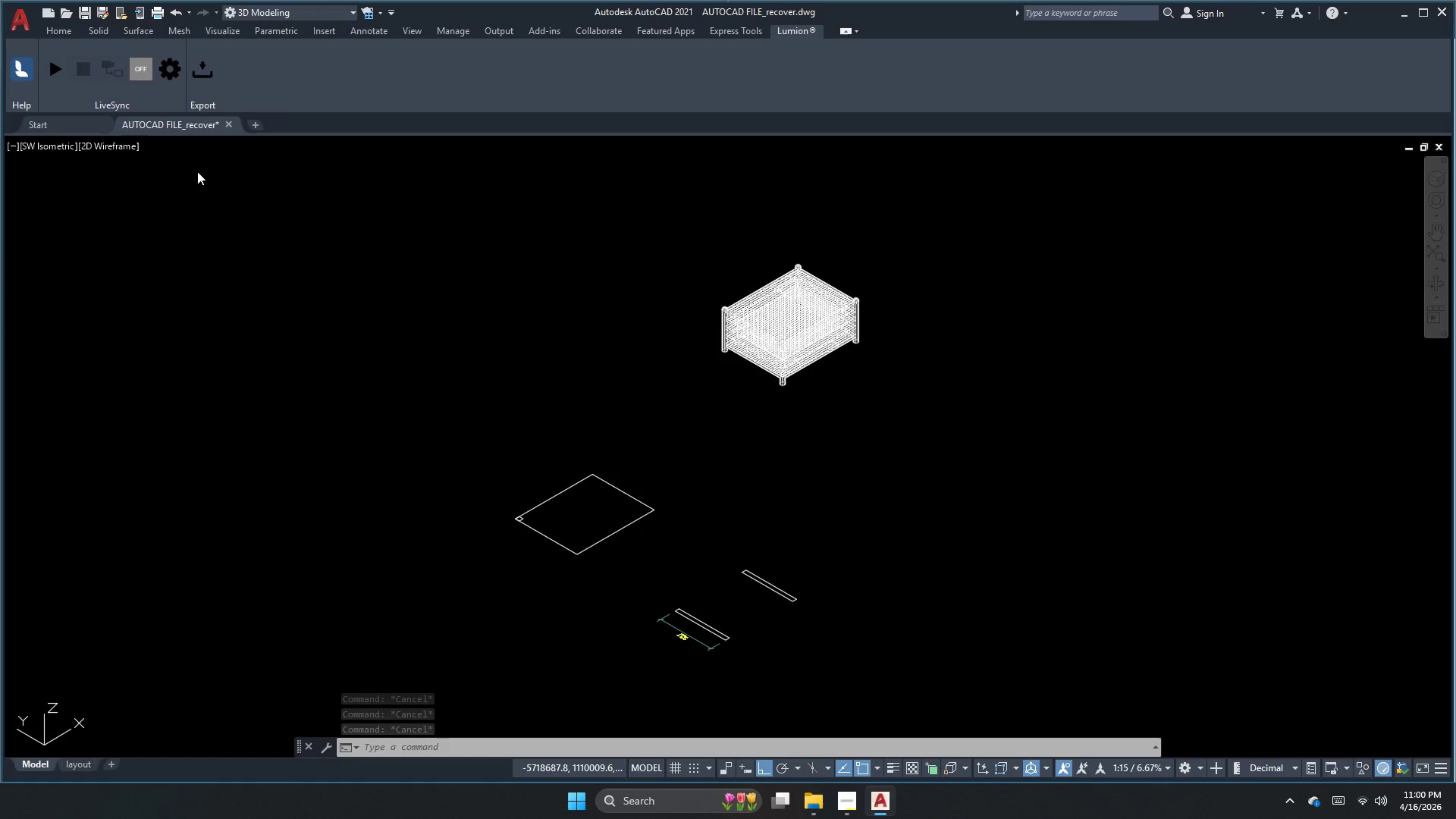 
key(Escape)
 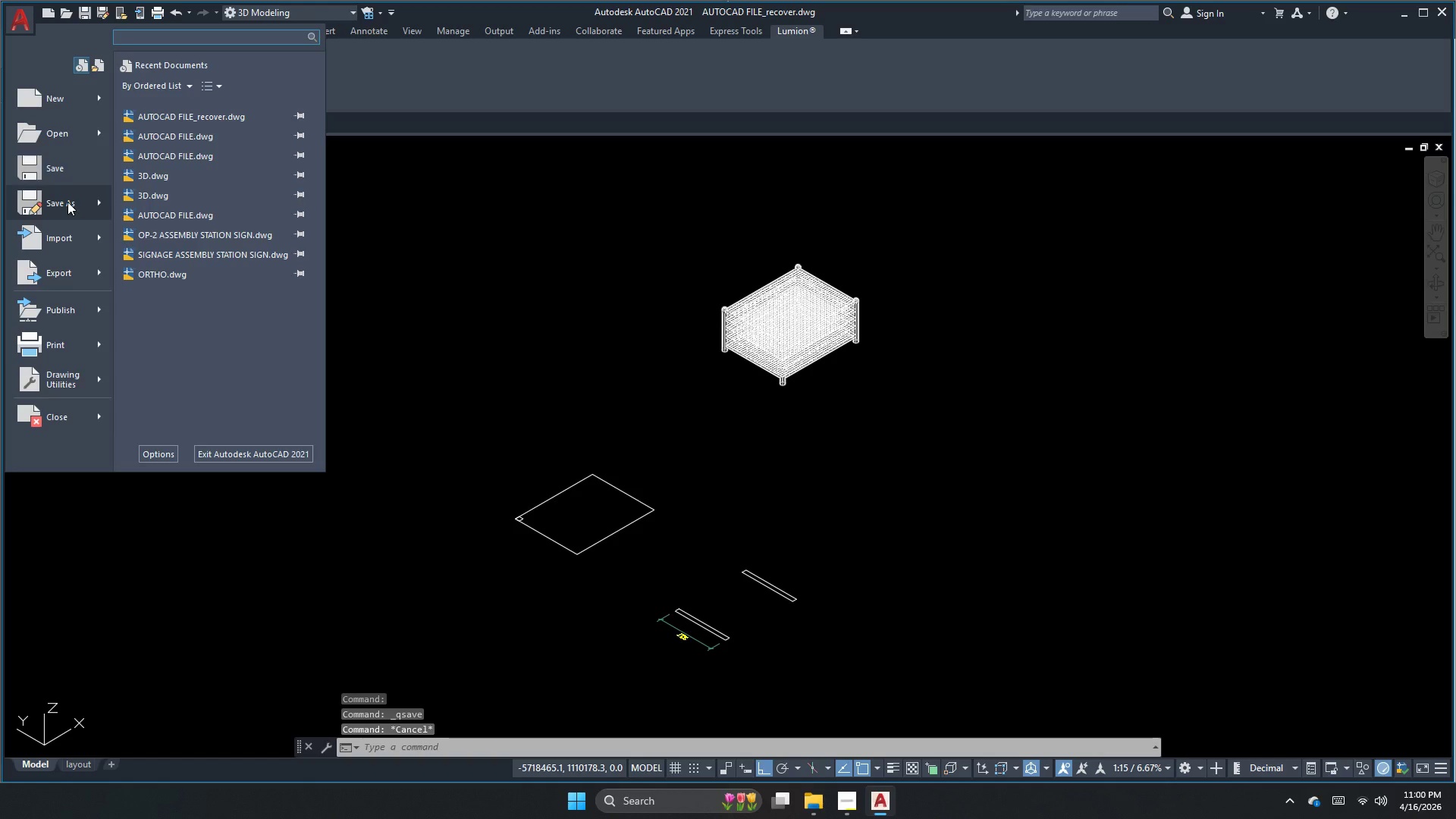 
key(Escape)
 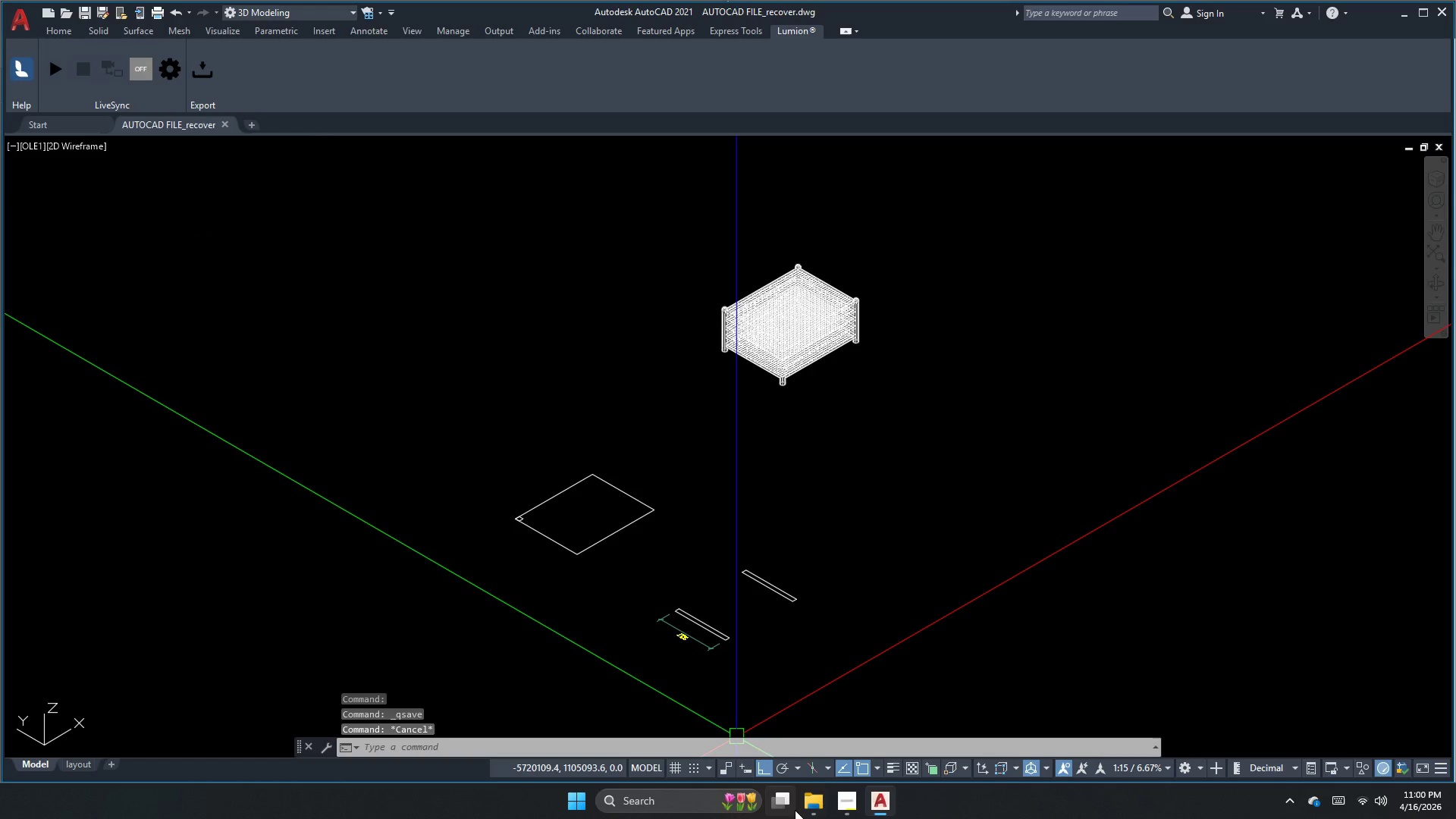 
left_click([795, 812])
 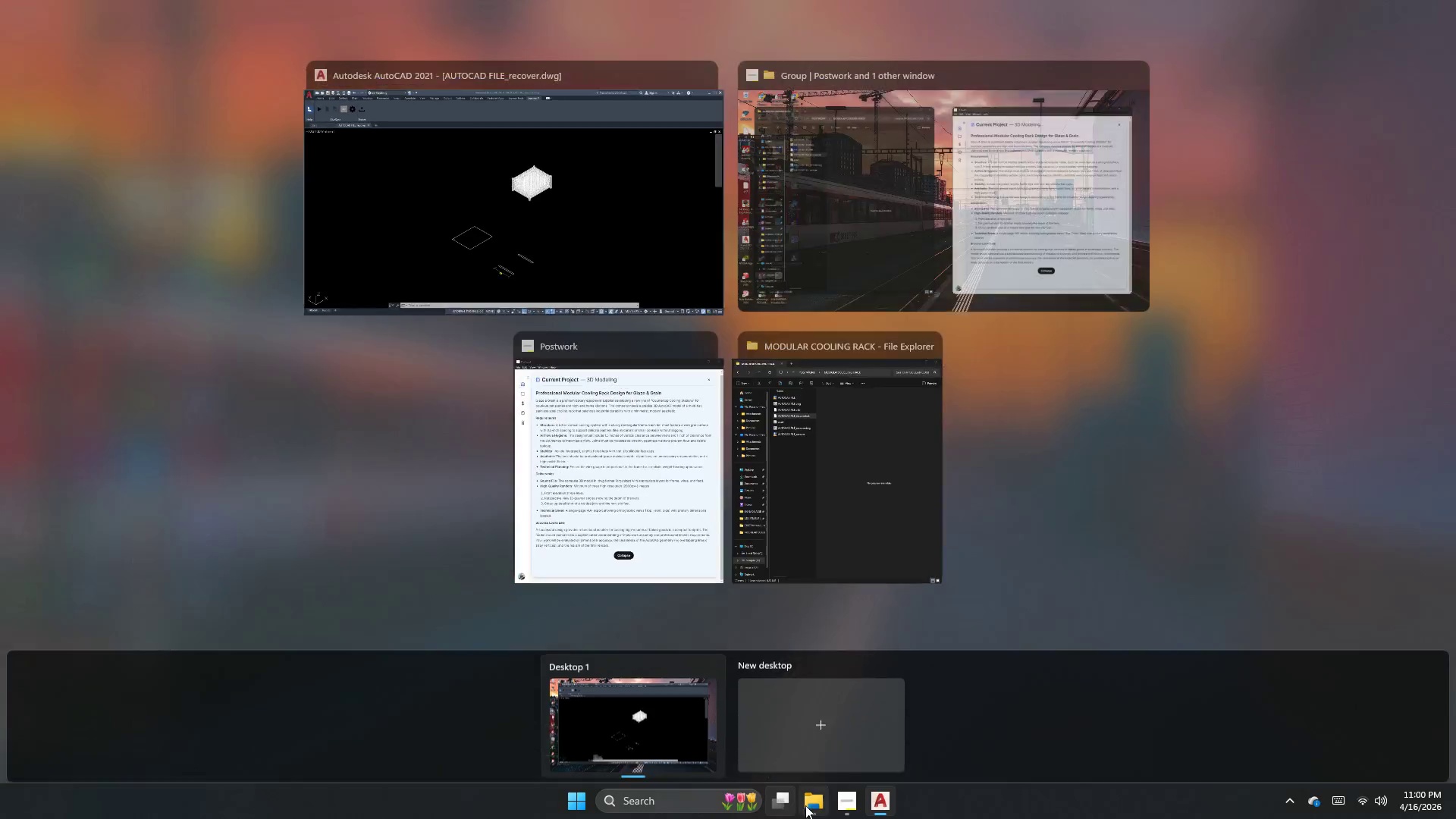 
left_click([806, 805])
 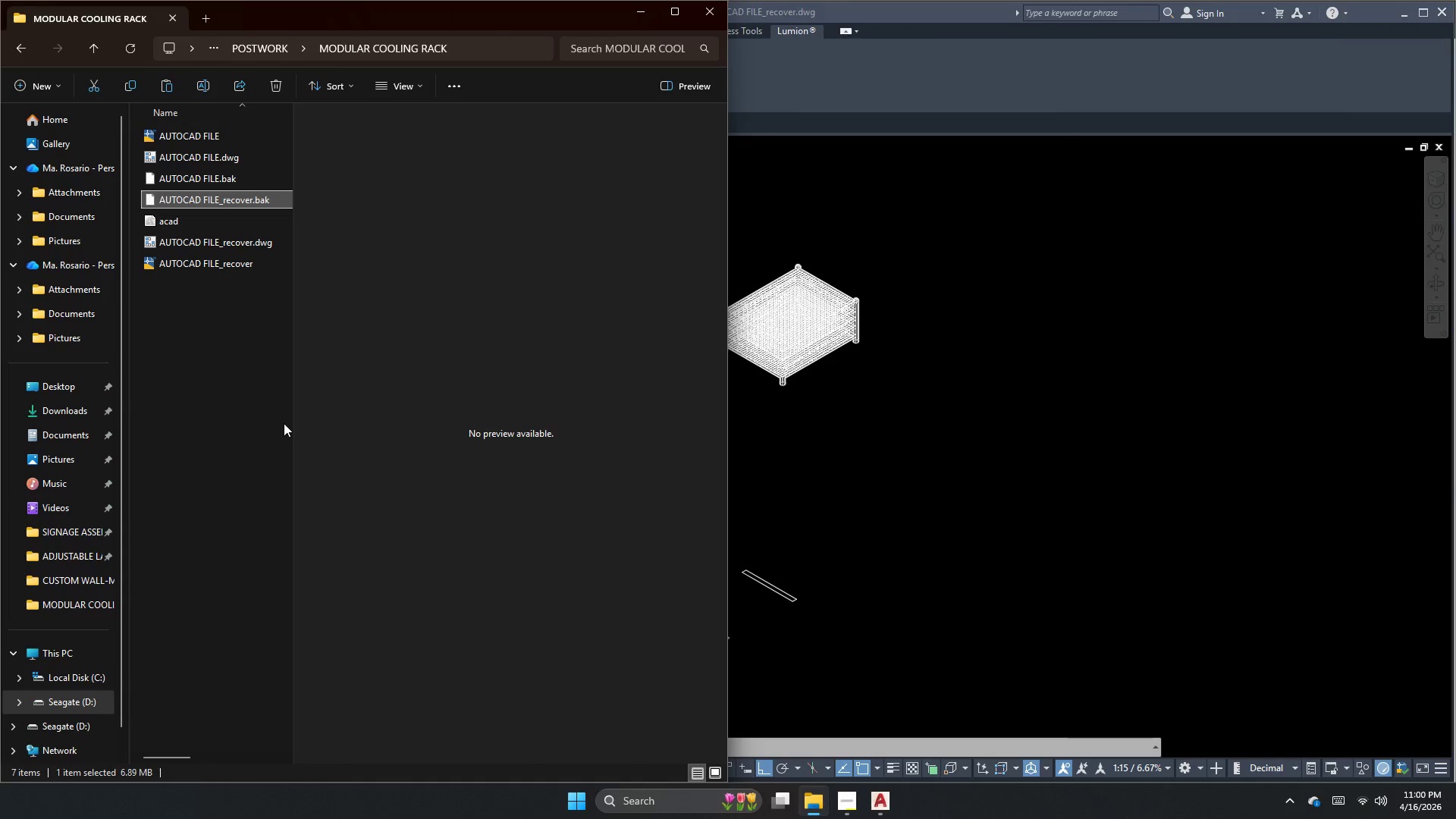 
left_click([861, 557])
 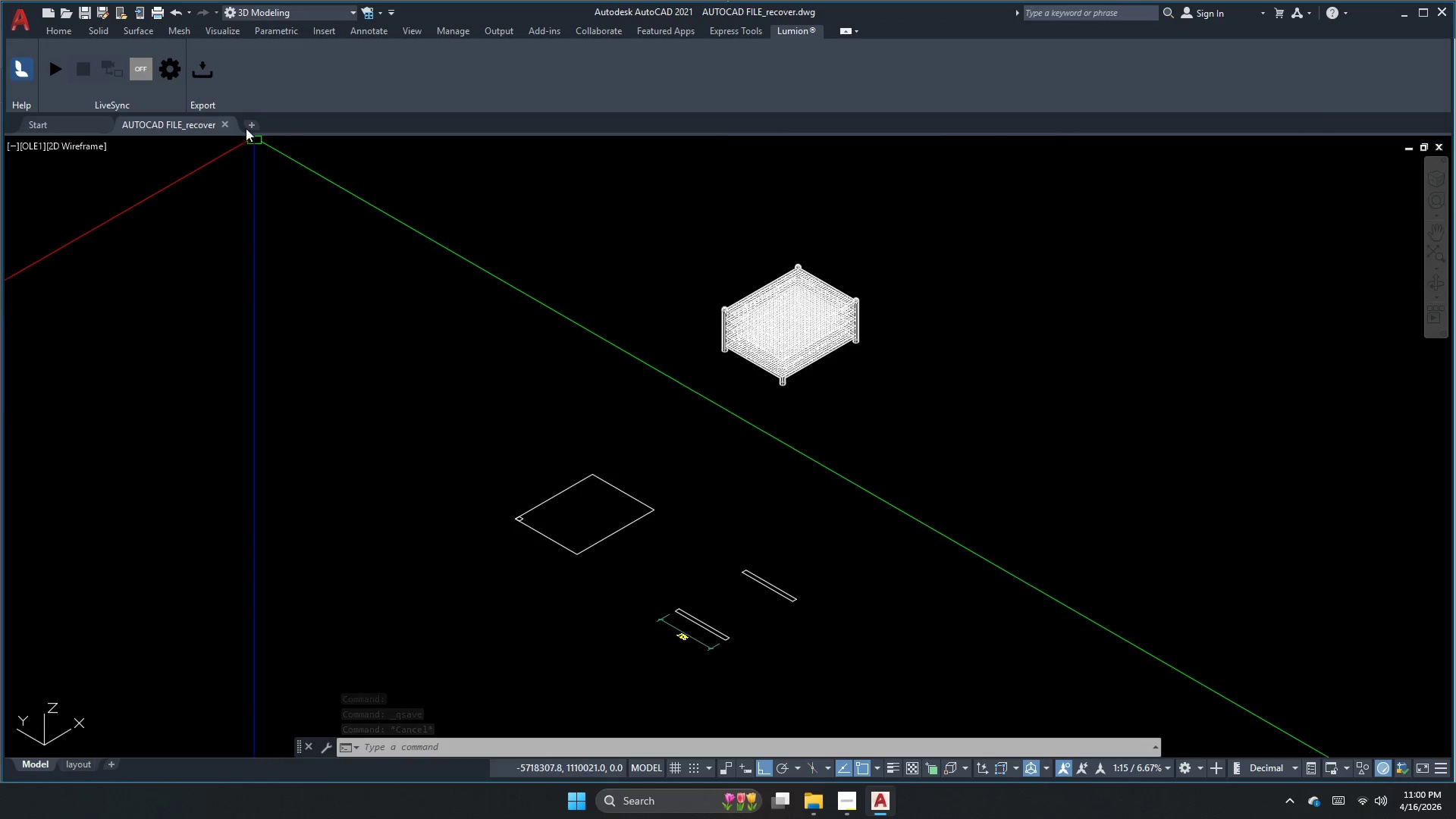 
left_click([222, 127])
 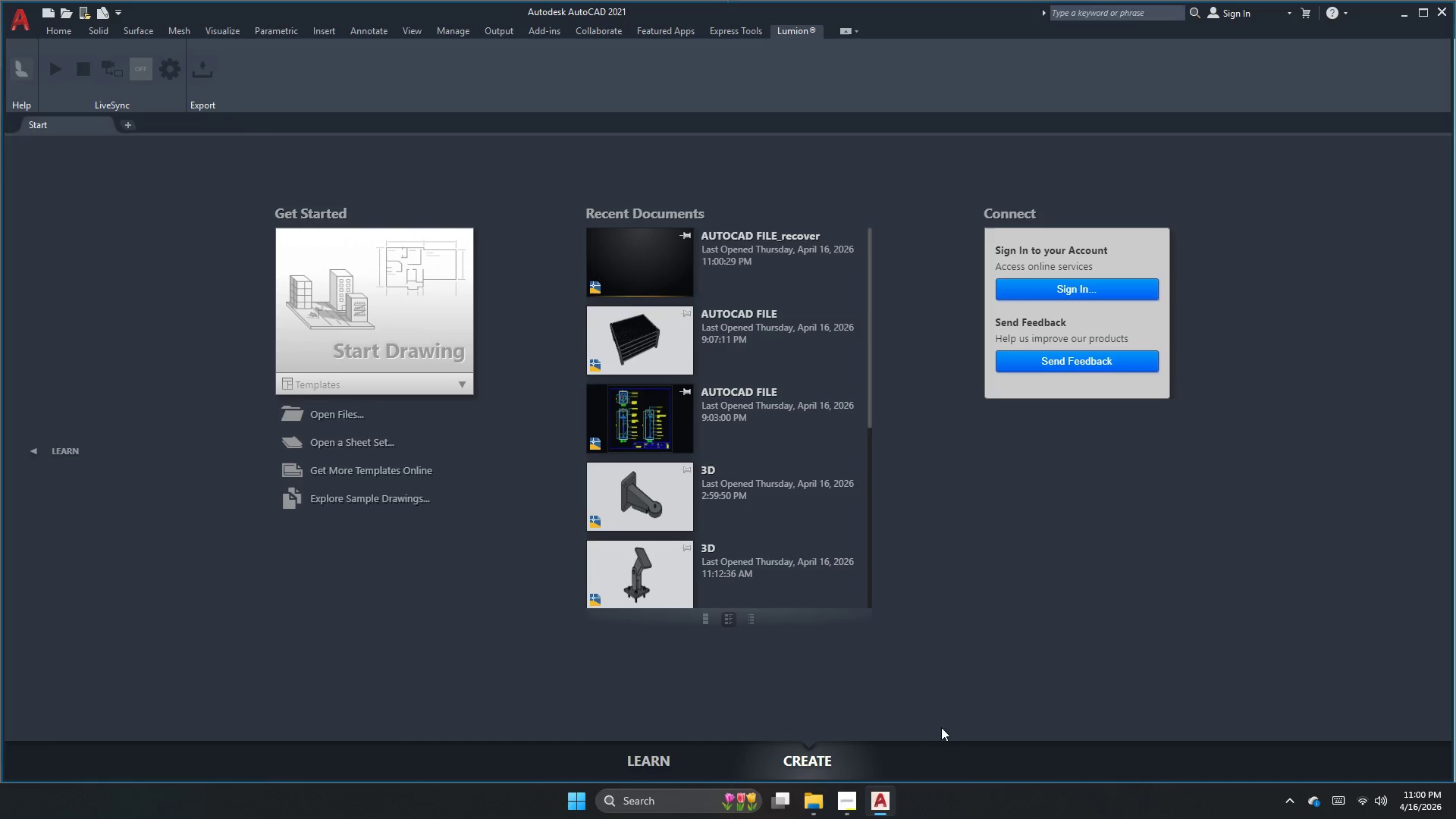 
left_click([818, 804])
 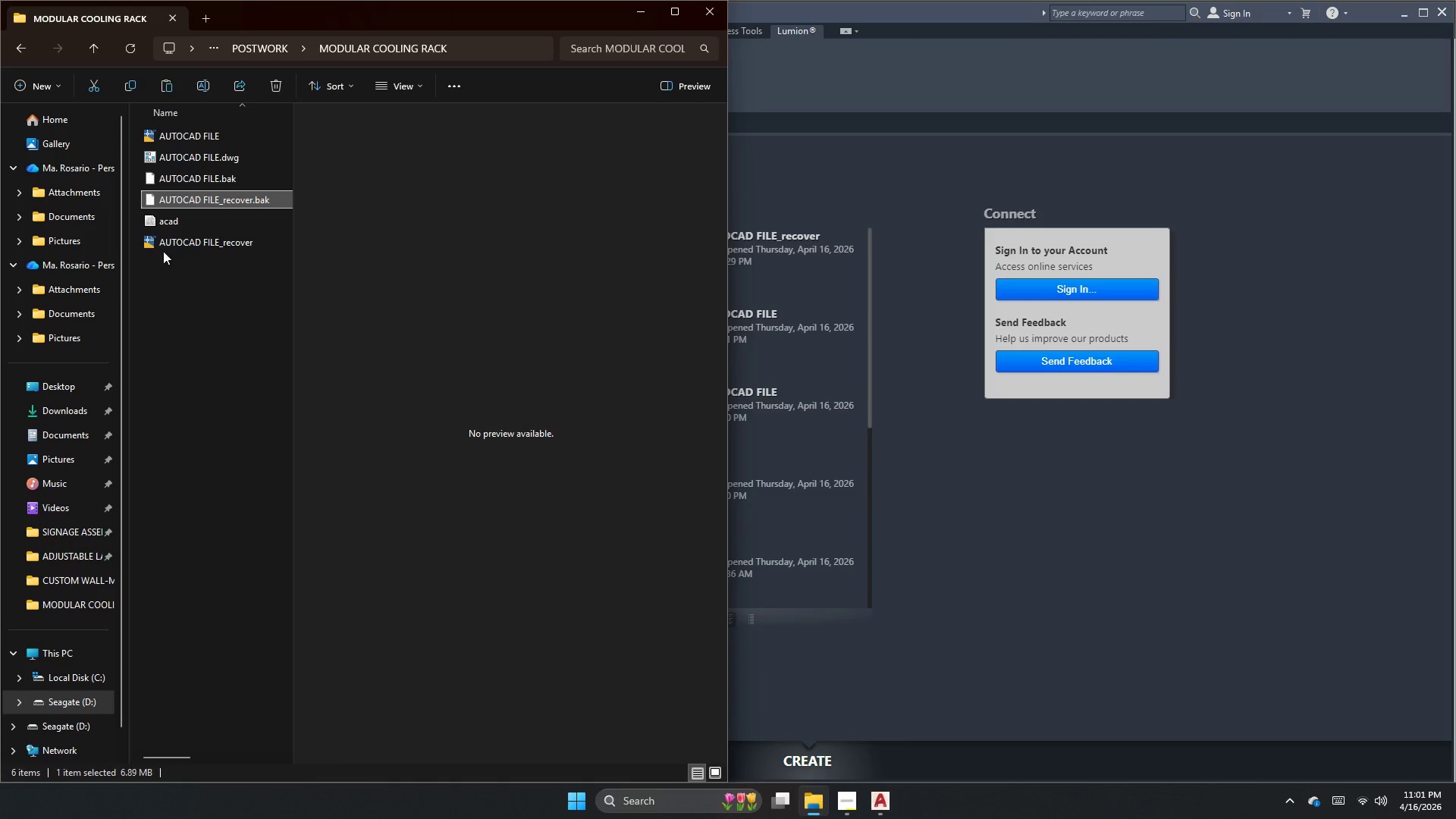 
left_click([171, 228])
 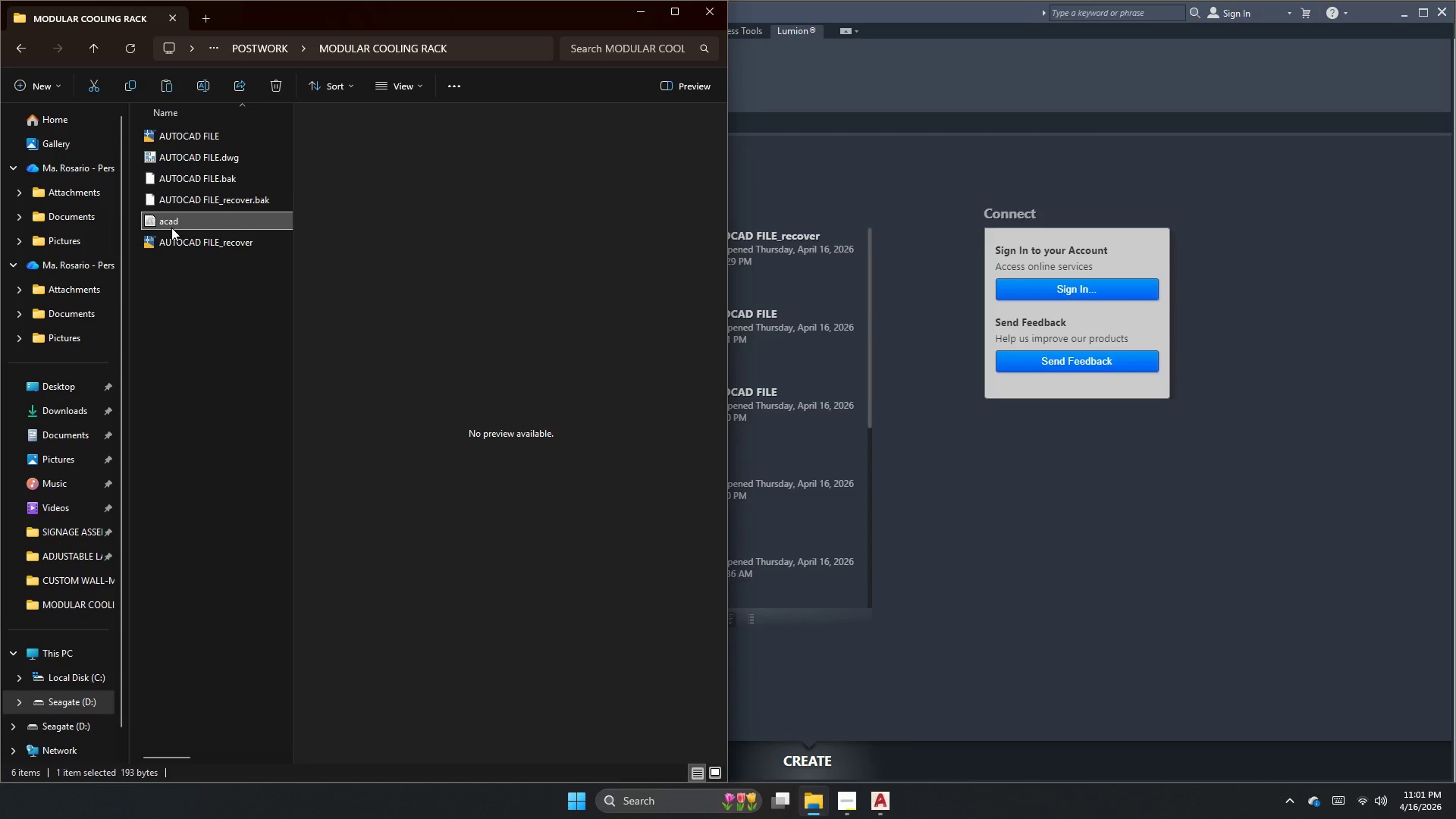 
hold_key(key=ControlLeft, duration=2.3)
double_click([176, 180])
 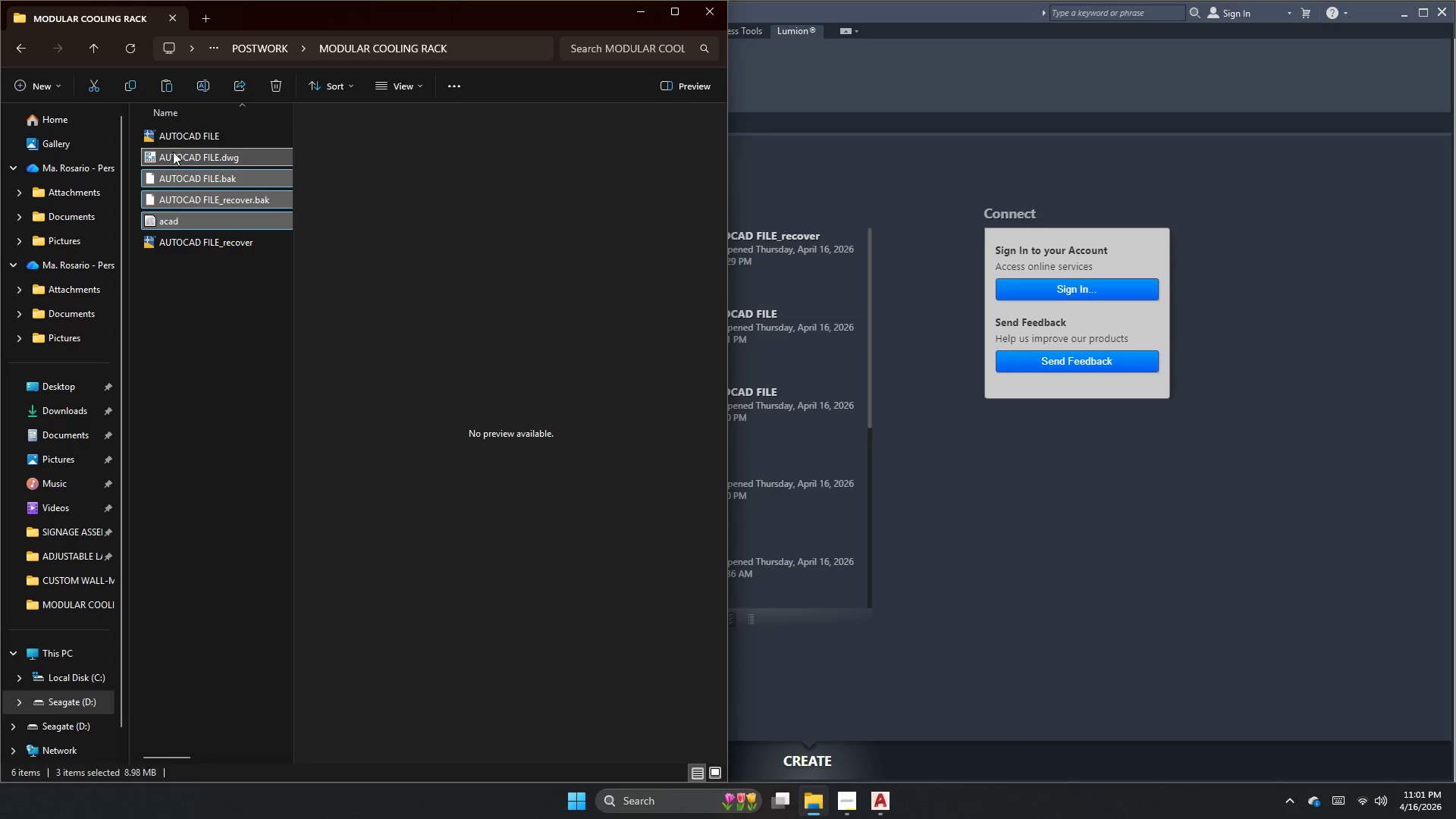 
double_click([176, 136])
 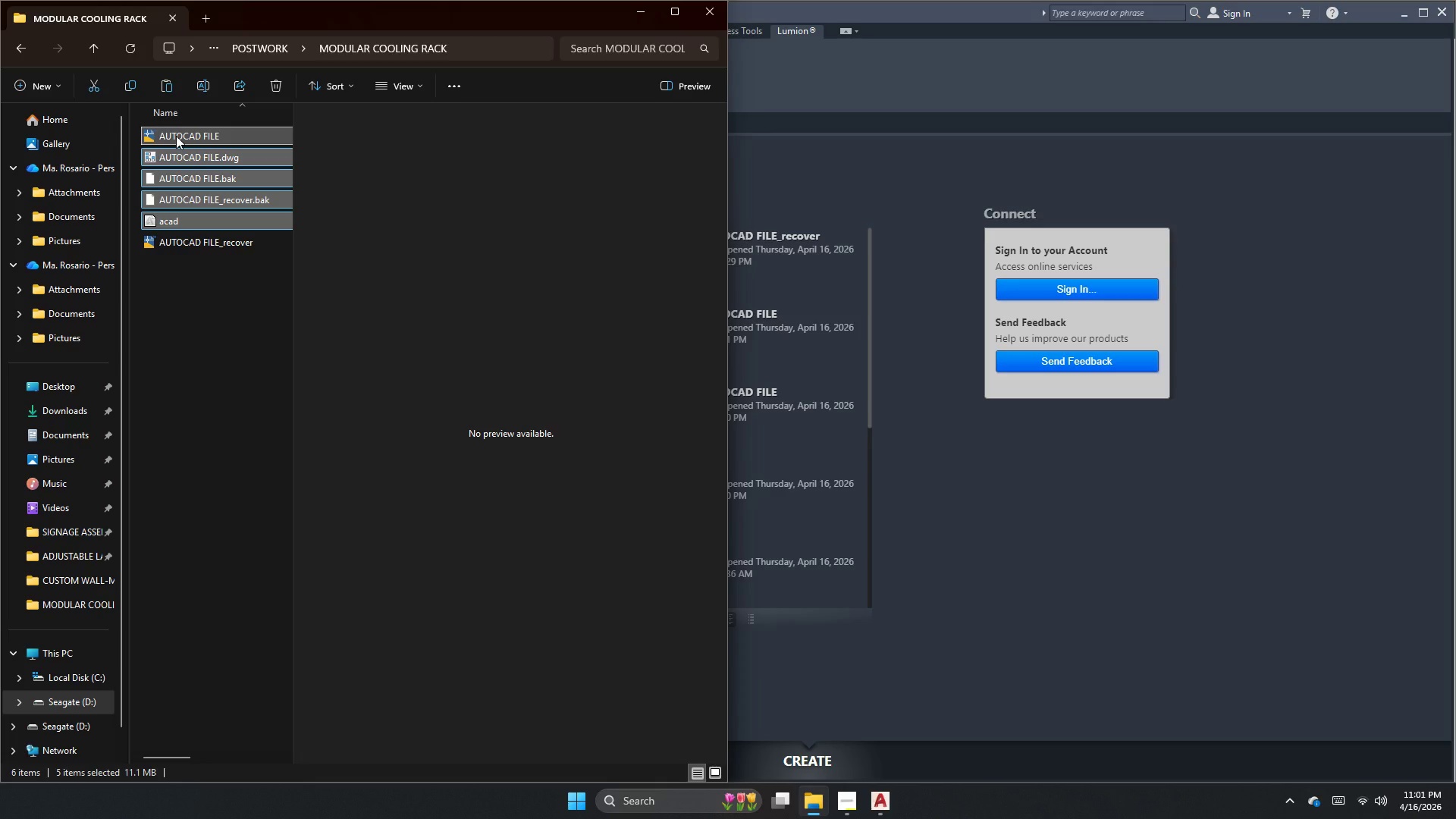 
key(Delete)
 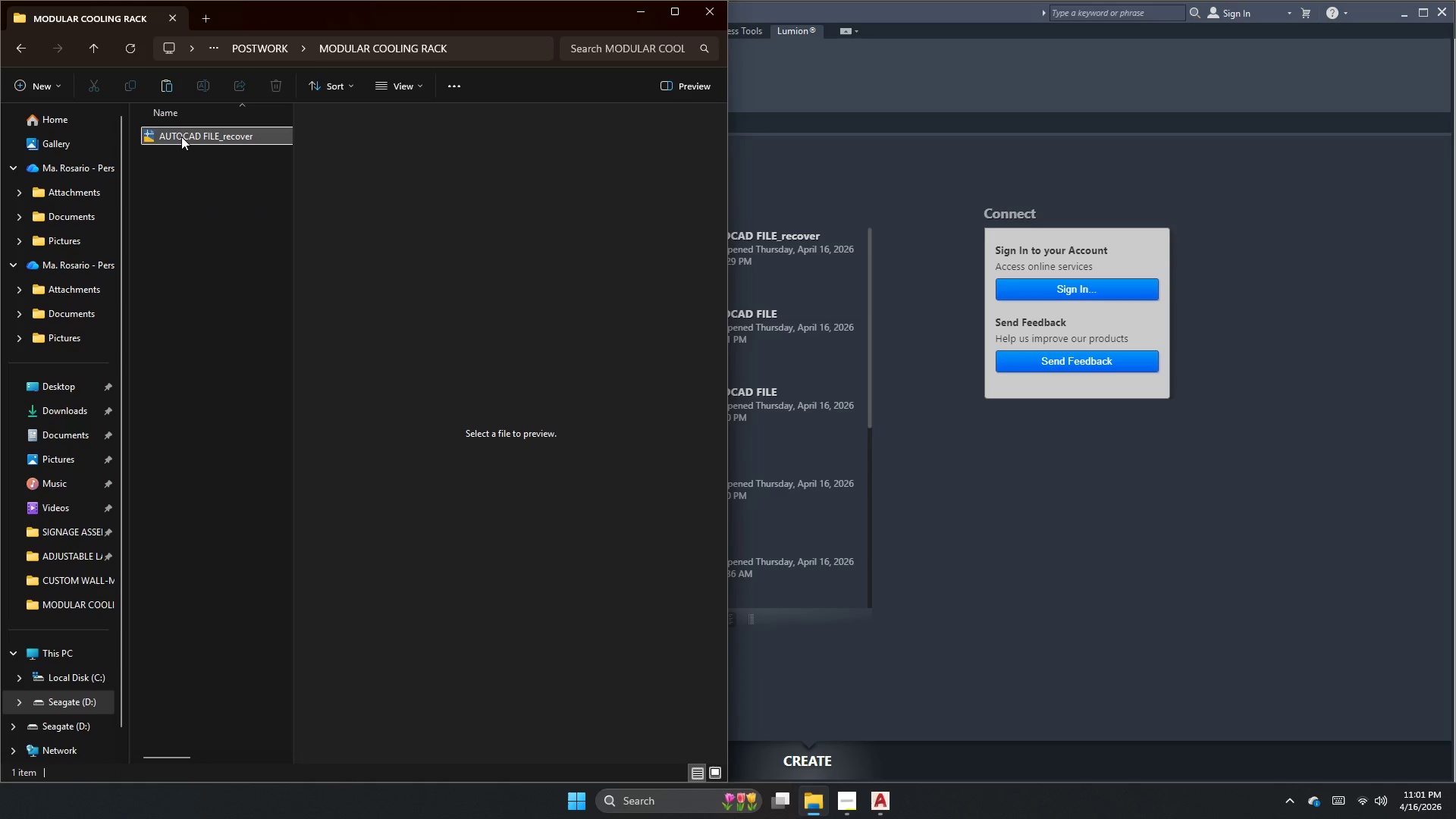 
double_click([181, 136])
 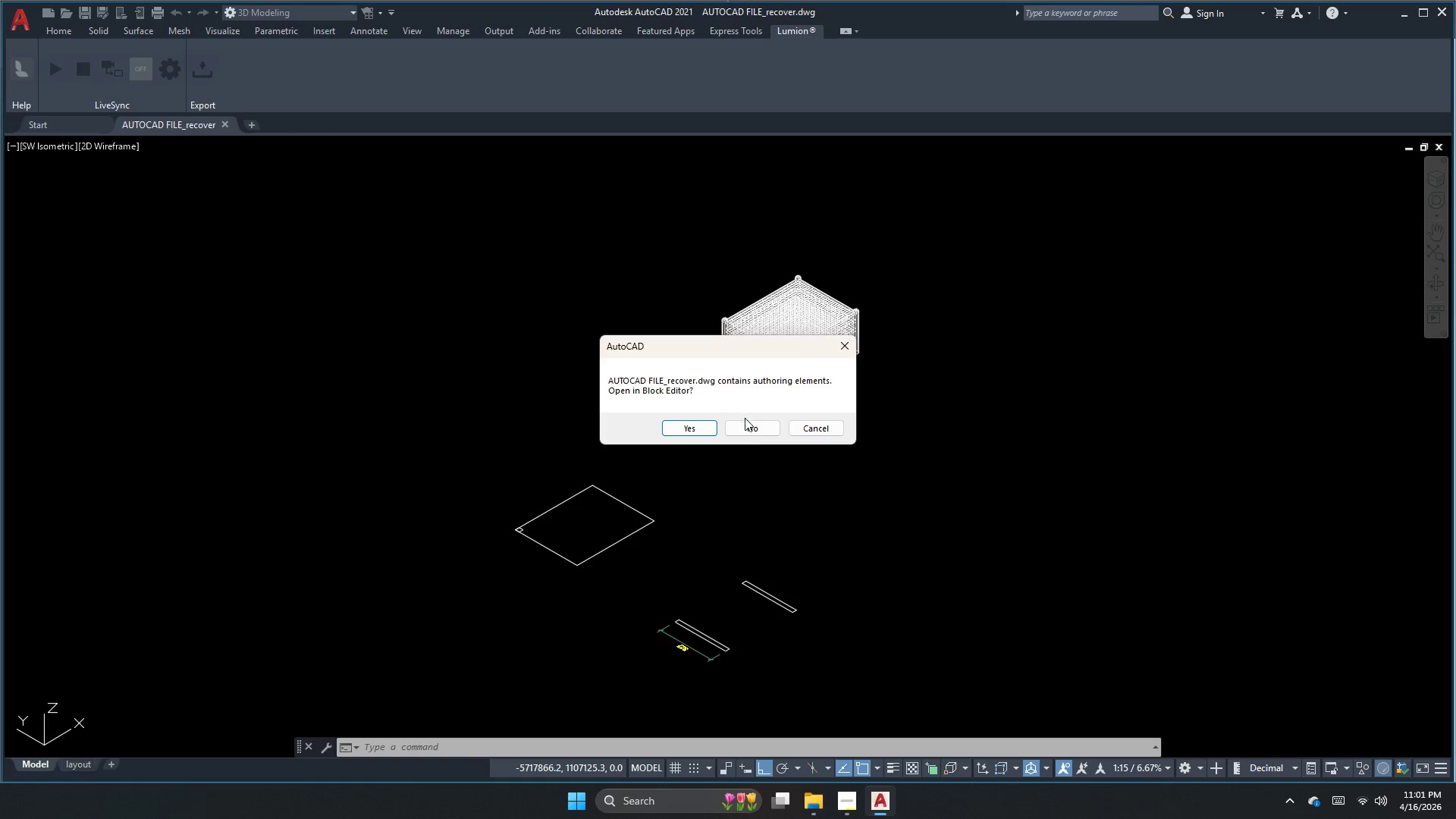 
wait(5.39)
 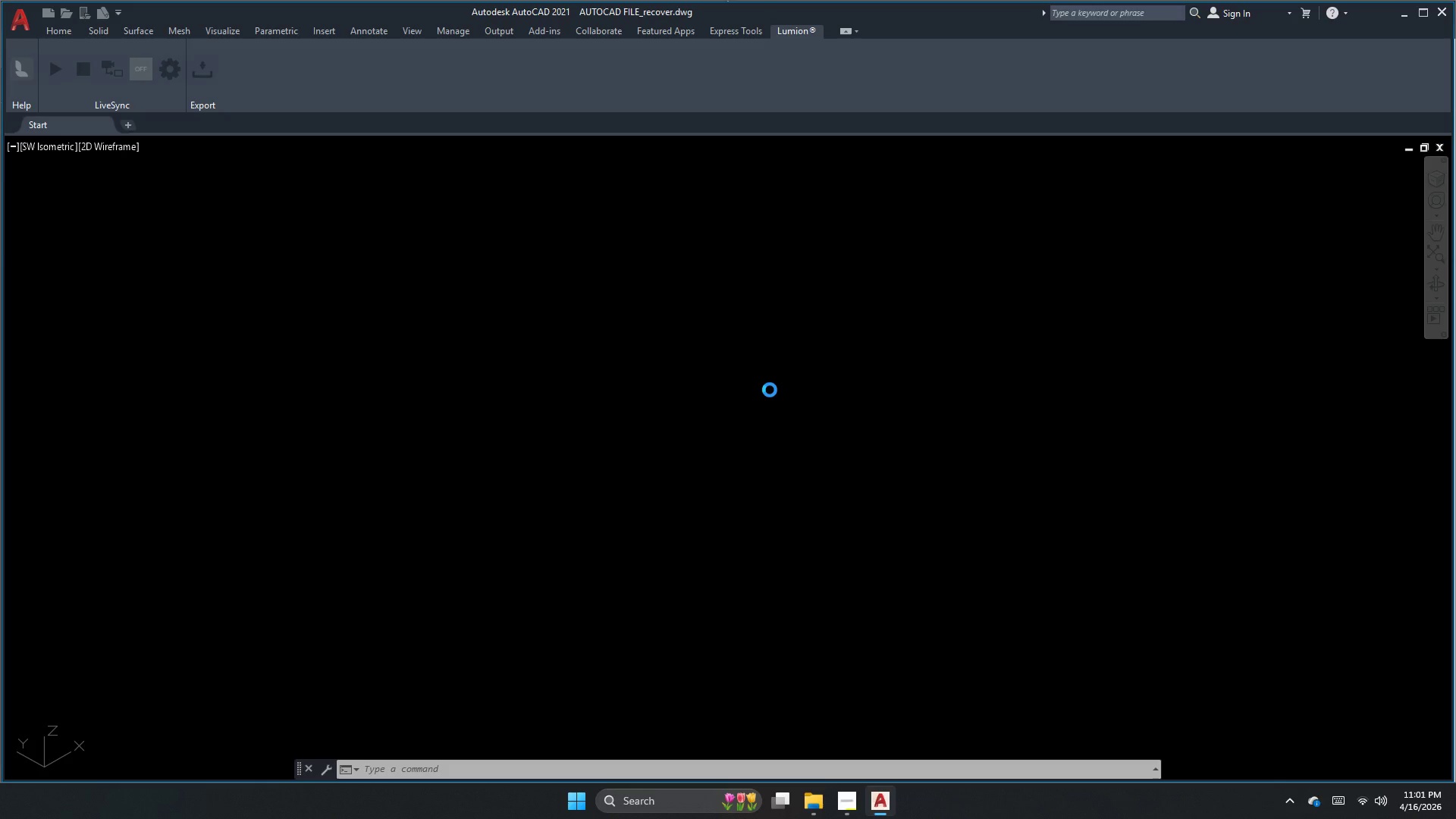 
left_click([887, 287])
 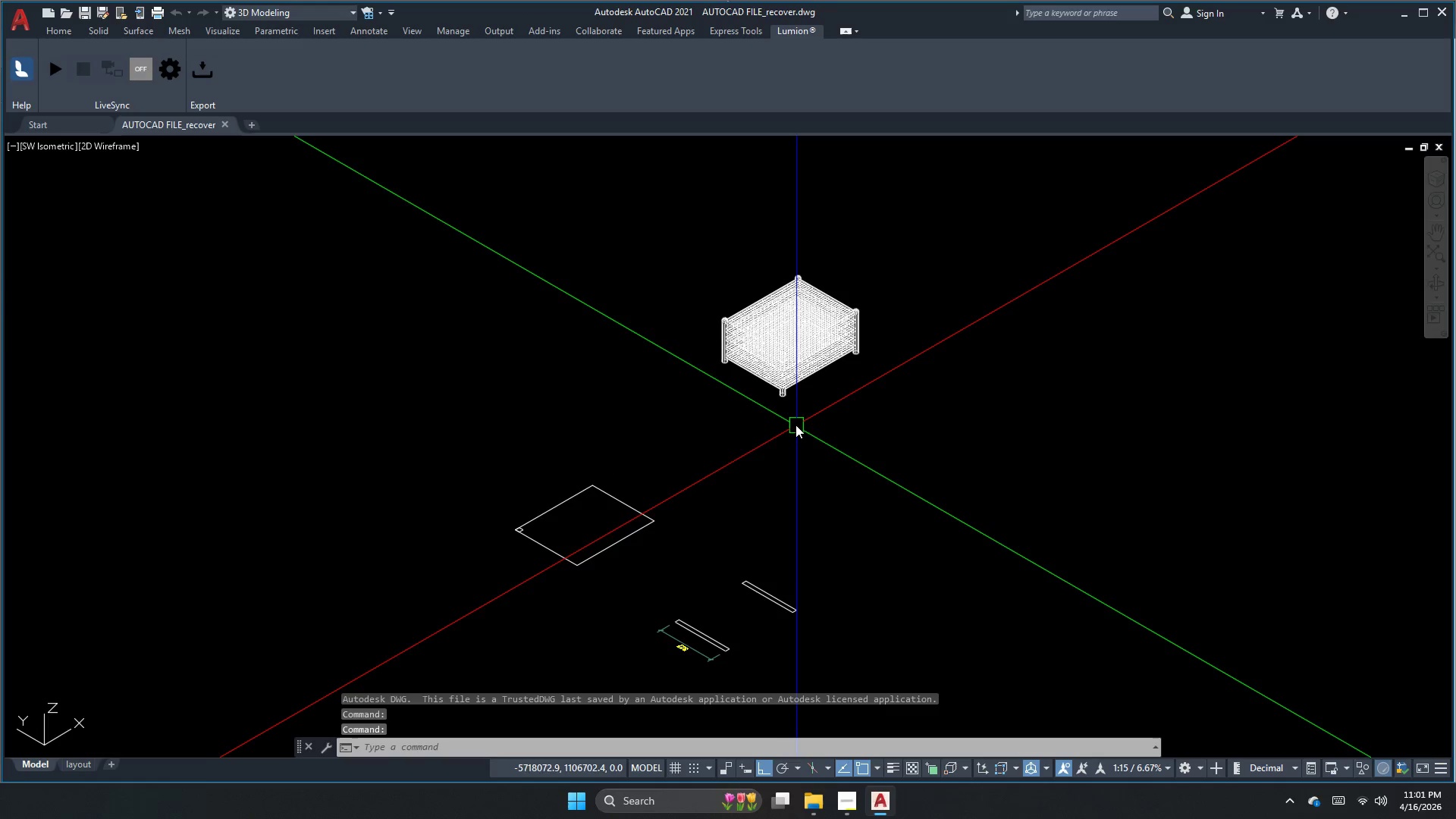 
key(Escape)
 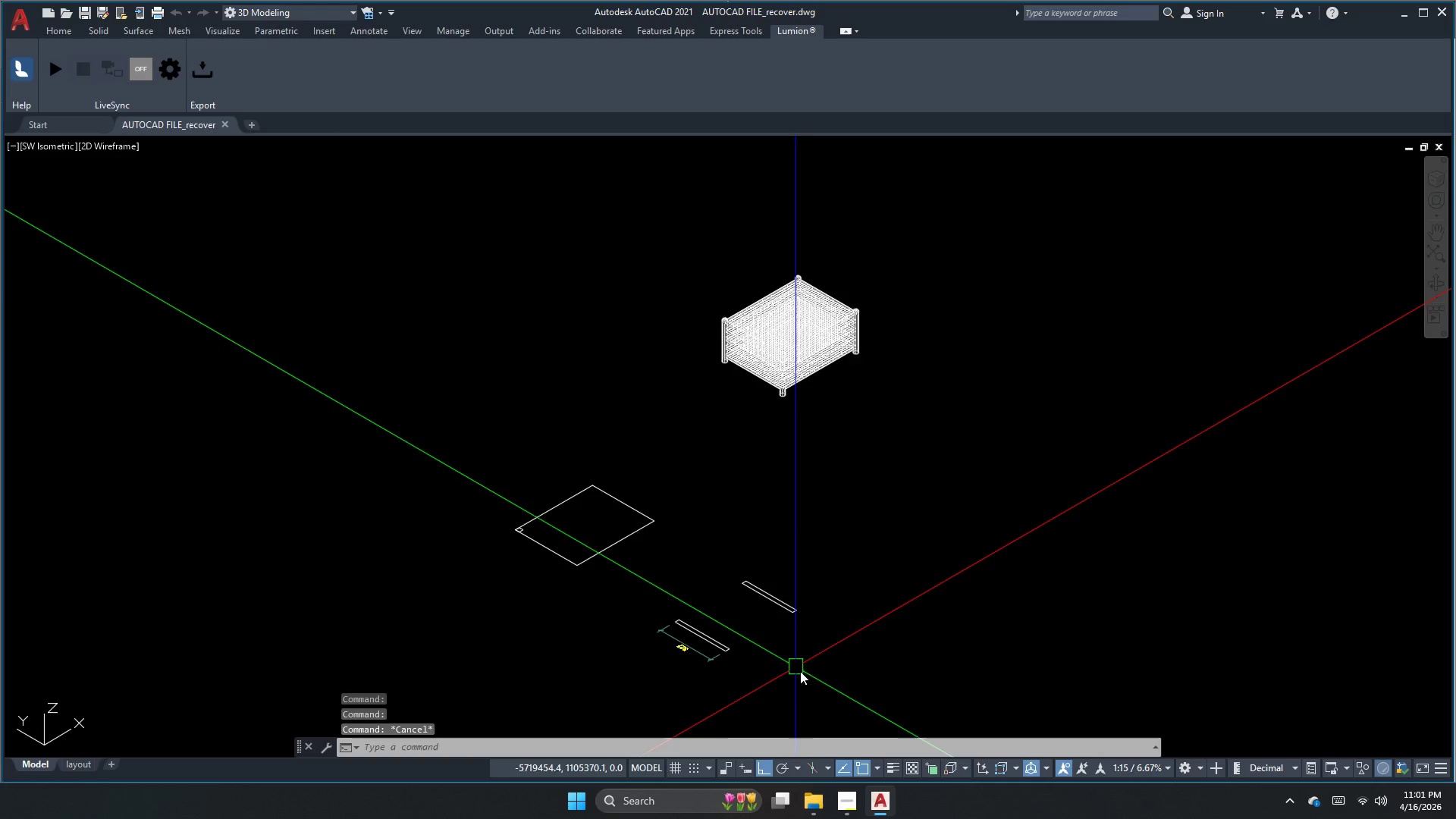 
left_click_drag(start_coordinate=[811, 688], to_coordinate=[774, 659])
 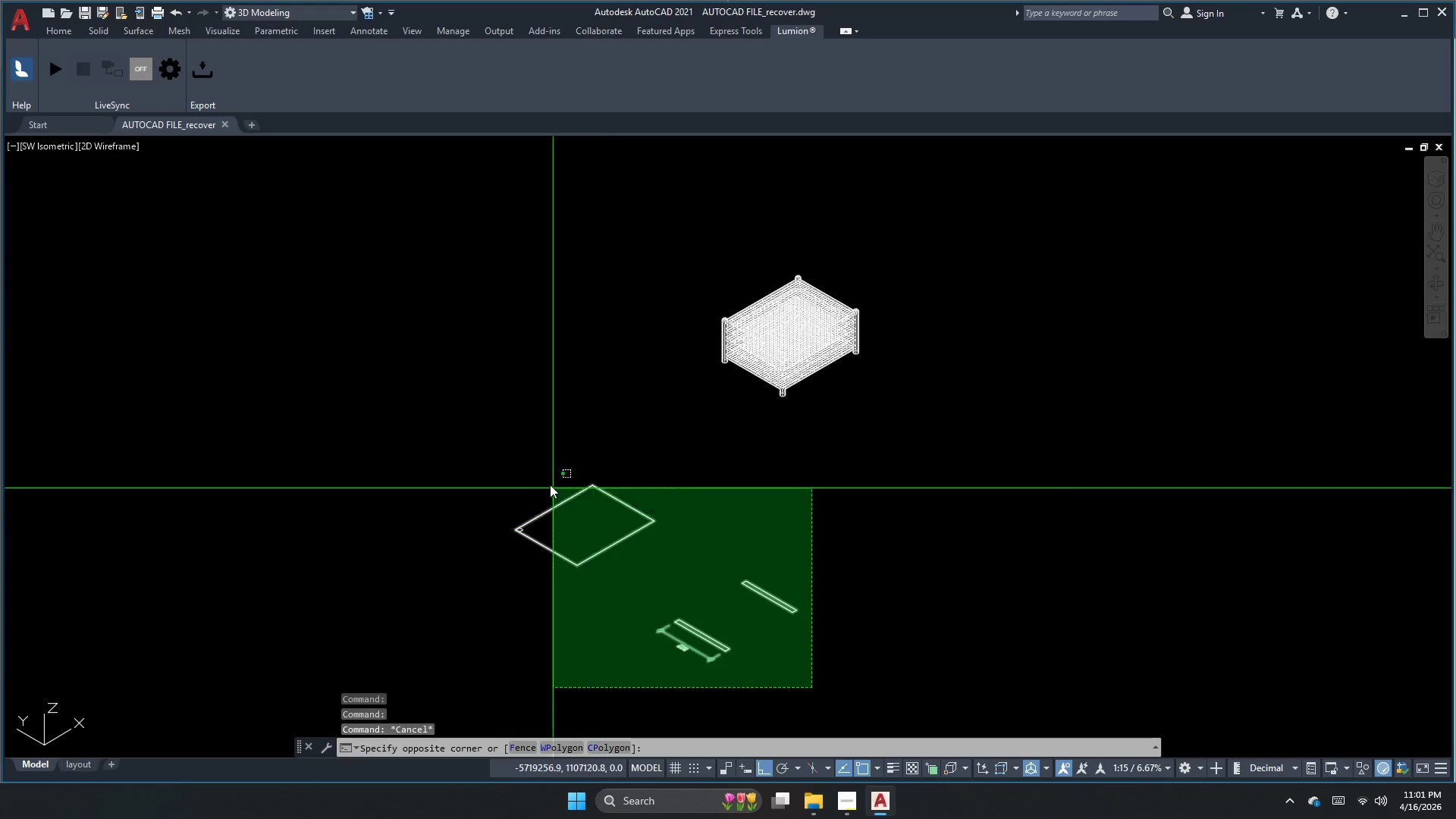 
key(E)
 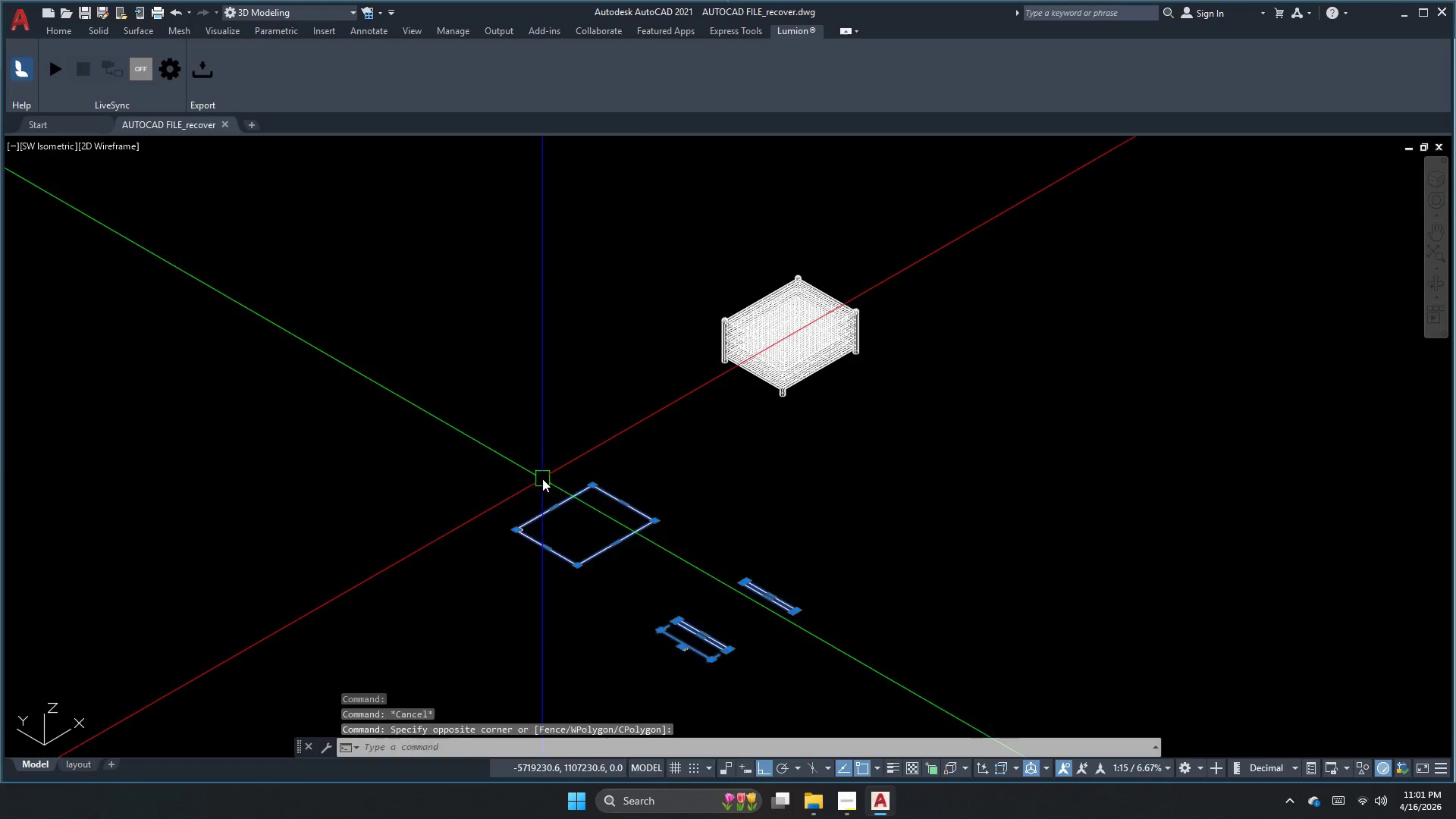 
key(Space)
 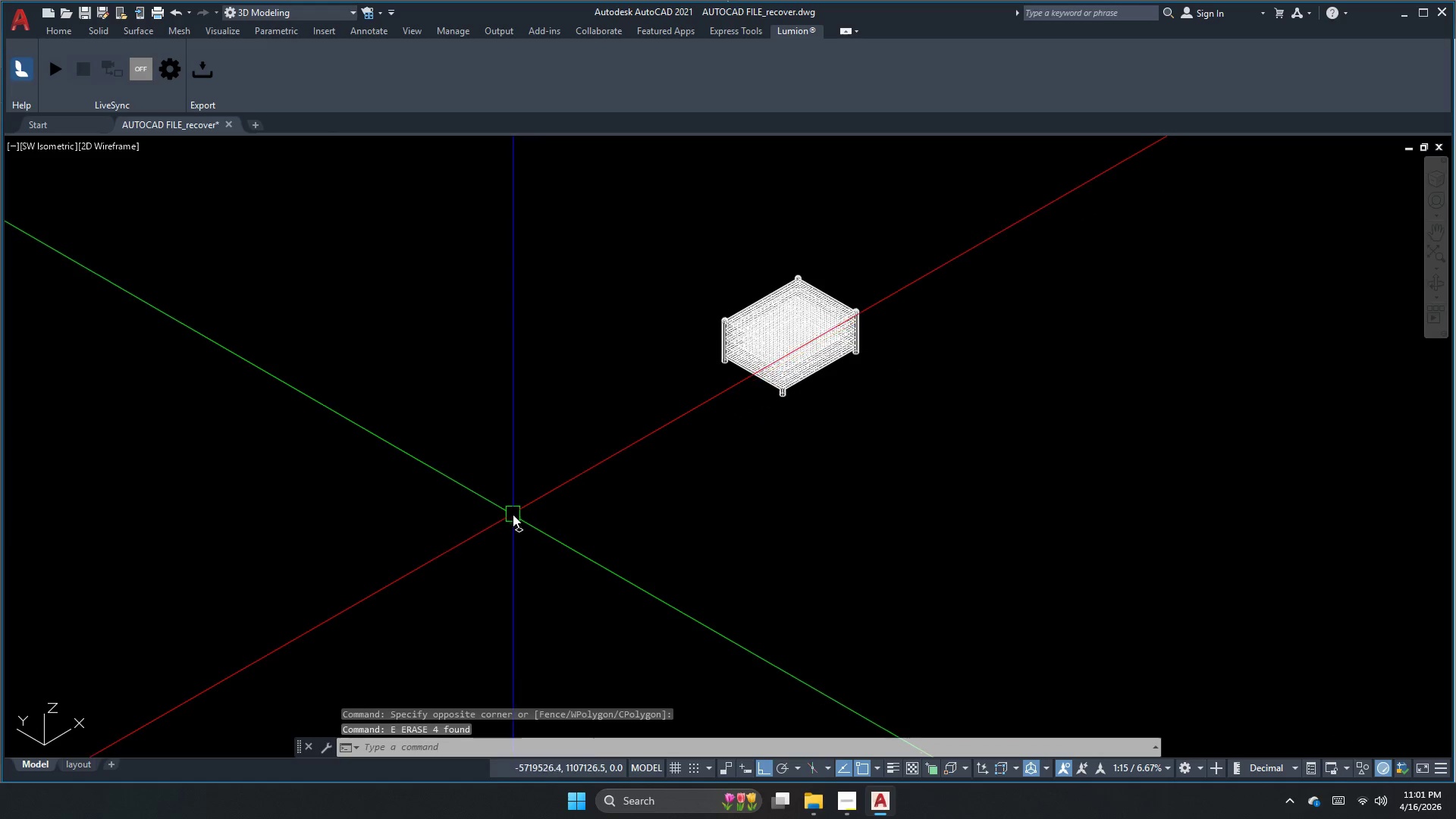 
left_click_drag(start_coordinate=[538, 505], to_coordinate=[522, 523])
 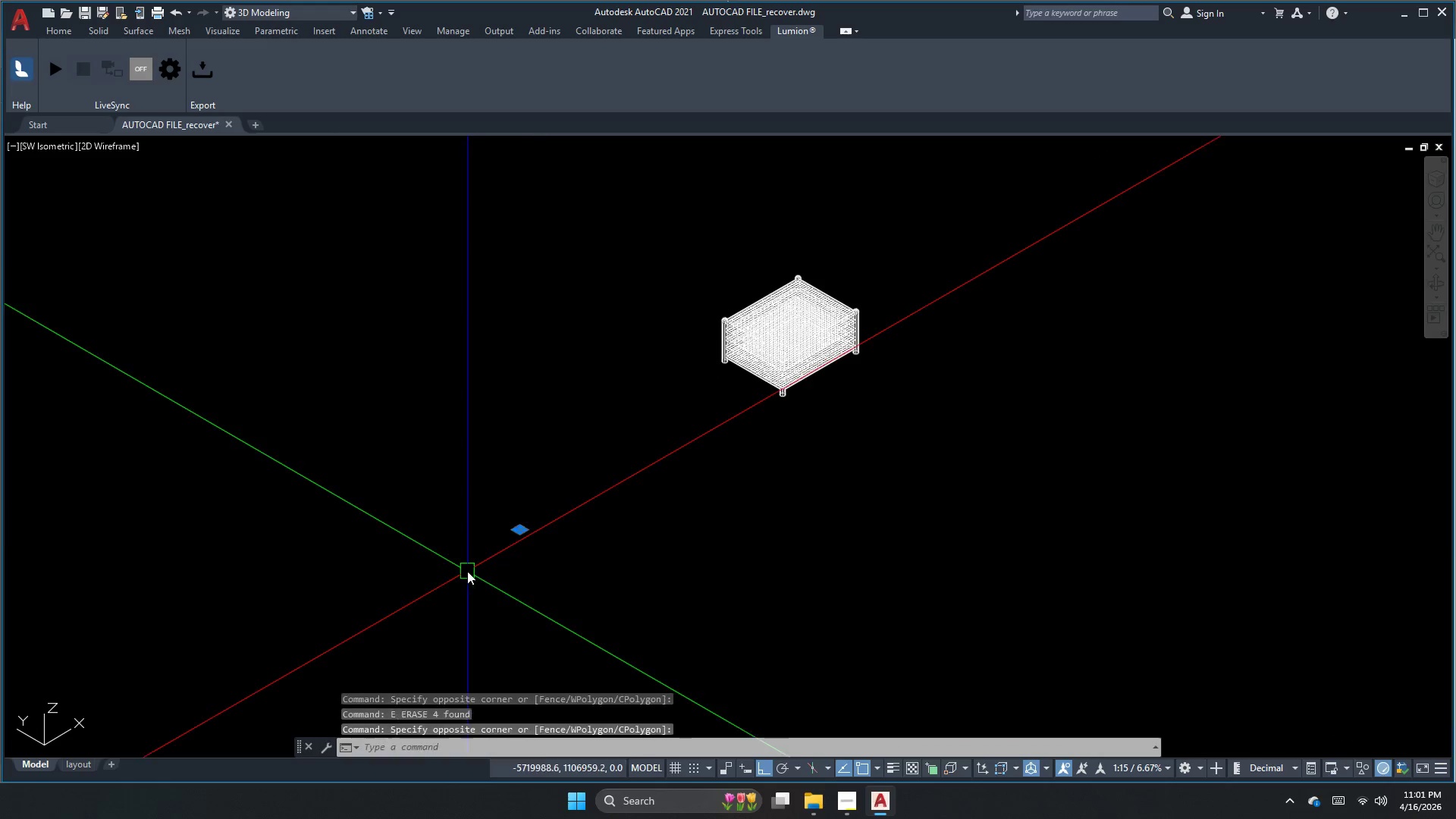 
key(Space)
 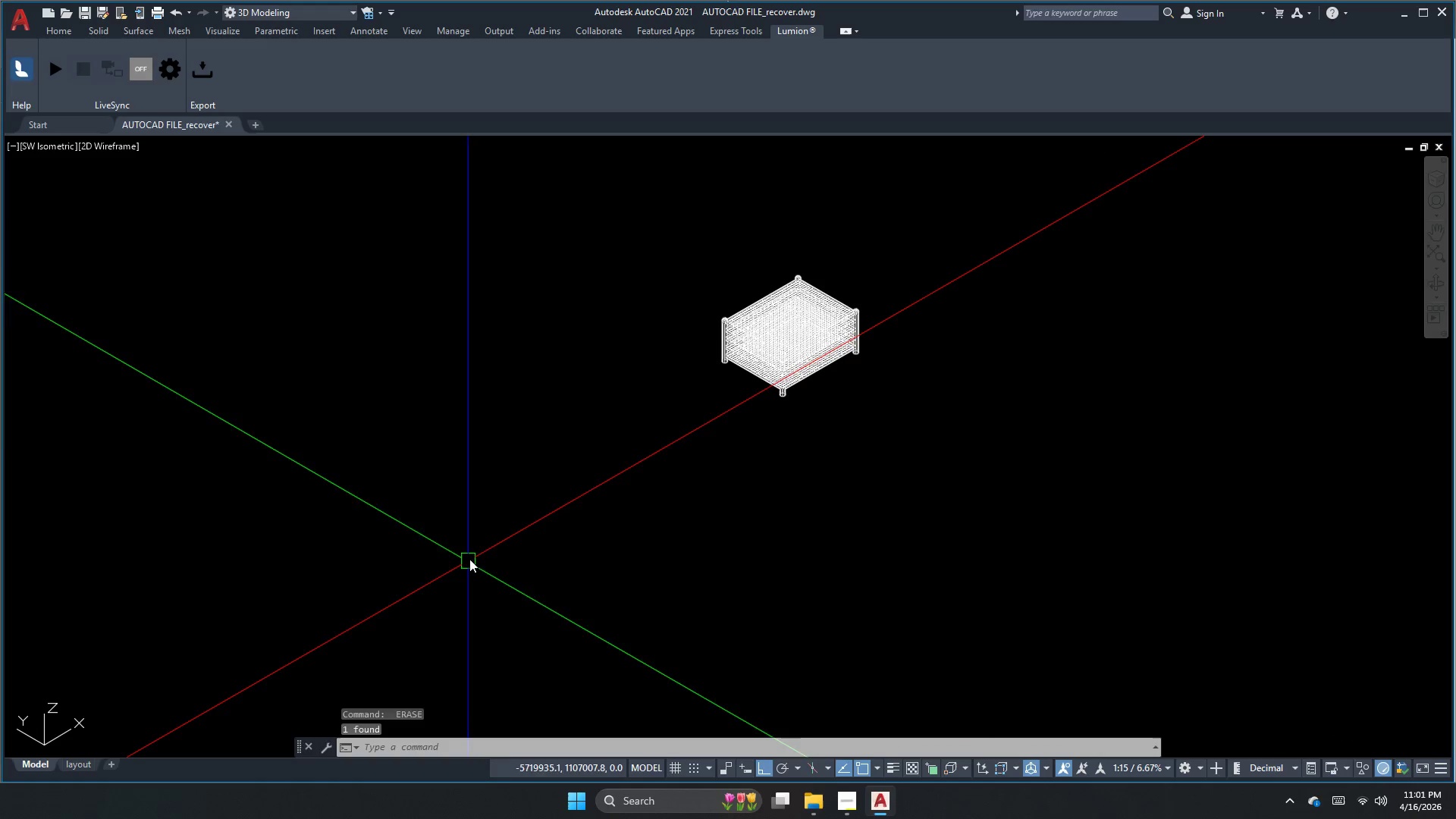 
key(Escape)
 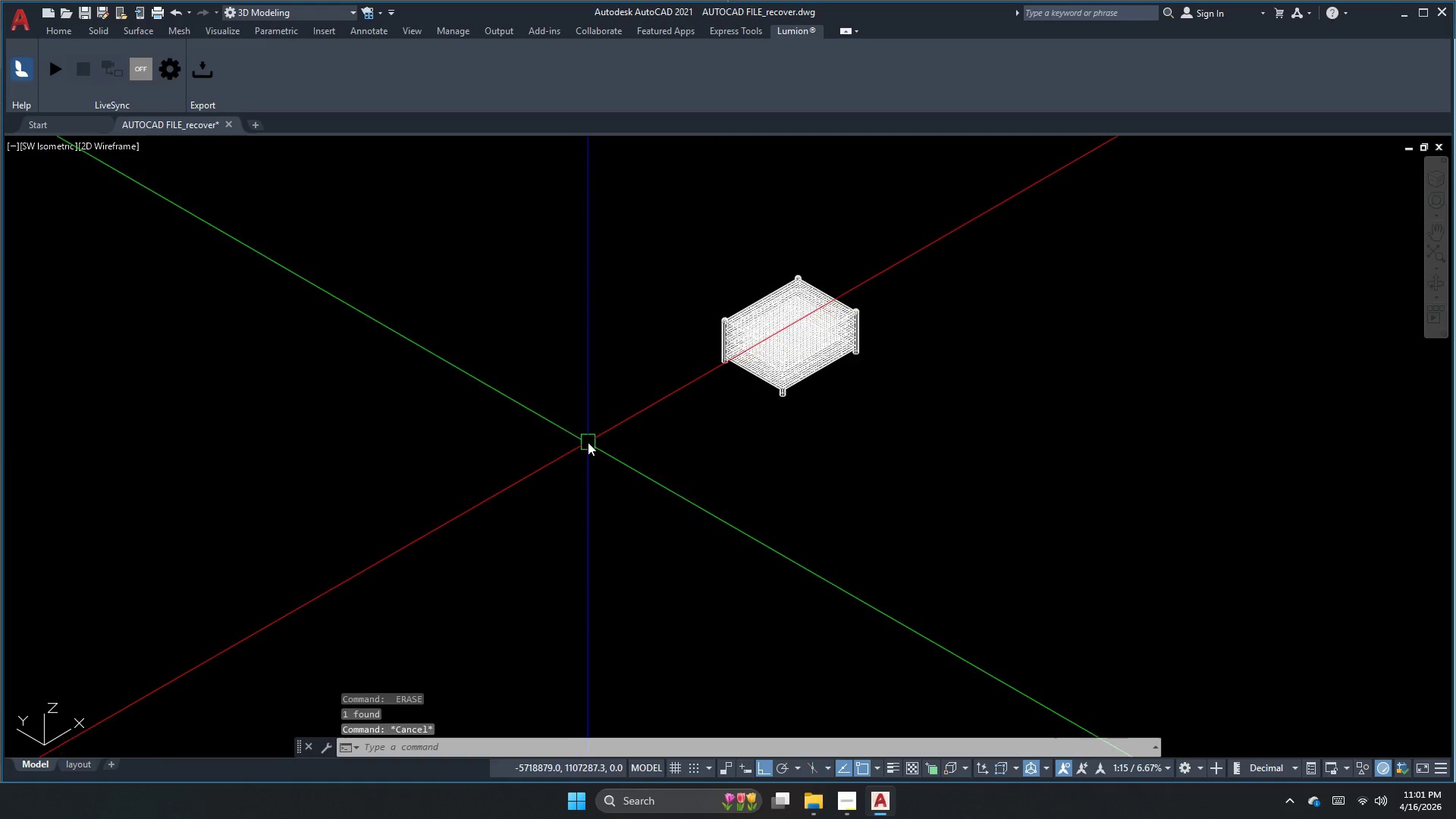 
key(Control+A)
 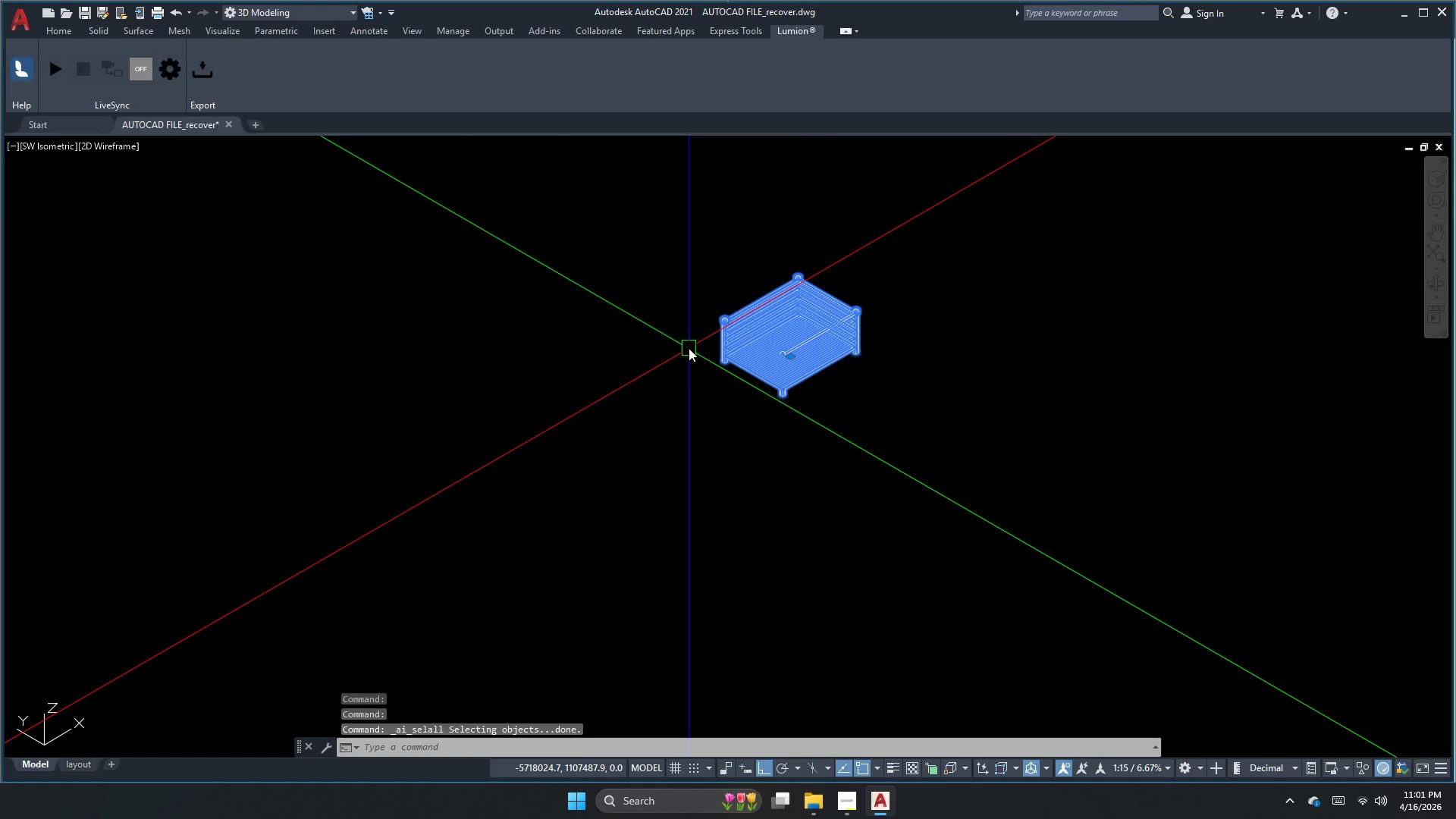 
hold_key(key=ShiftLeft, duration=1.08)
left_click([765, 326])
 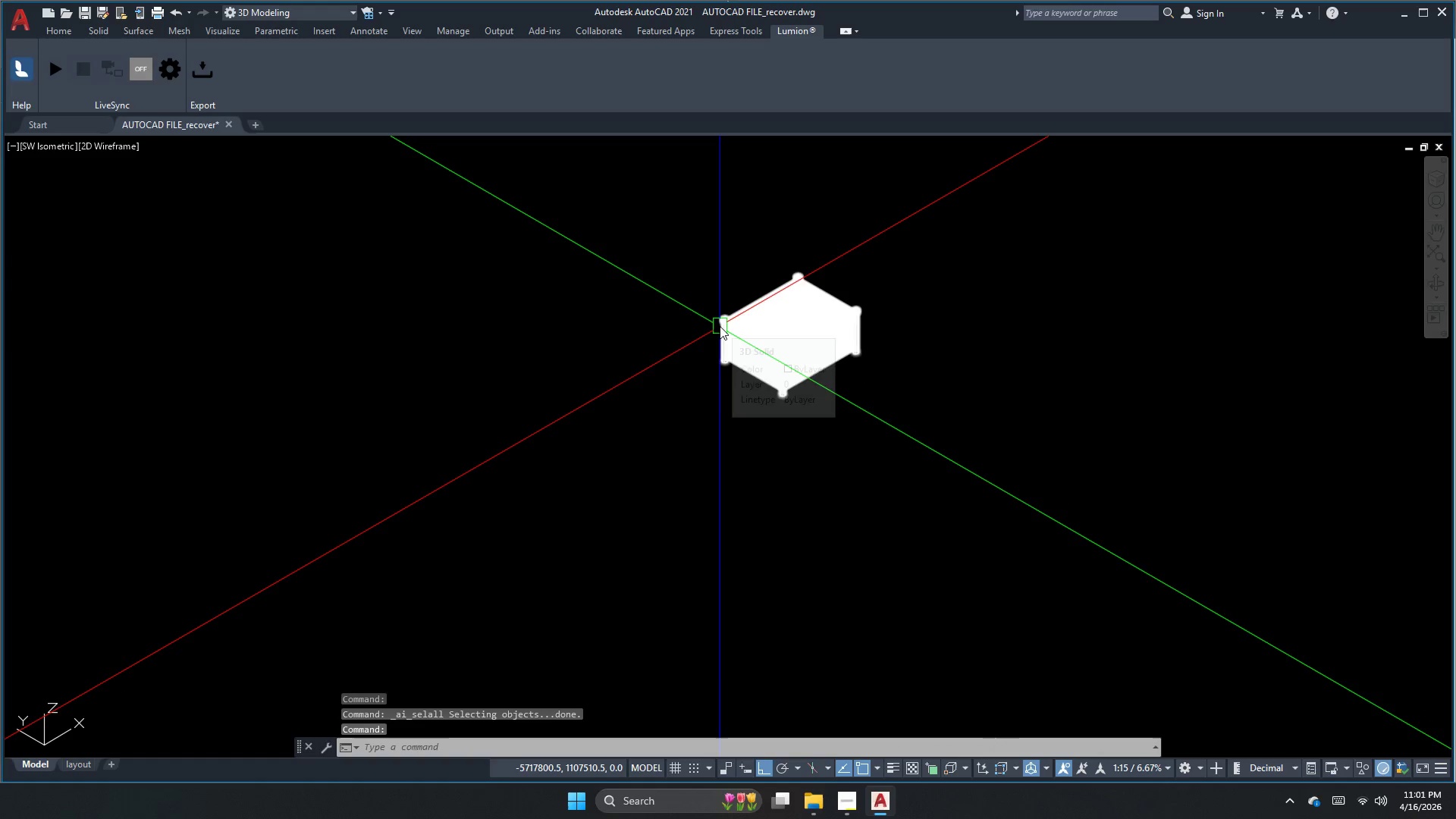 
key(Escape)
 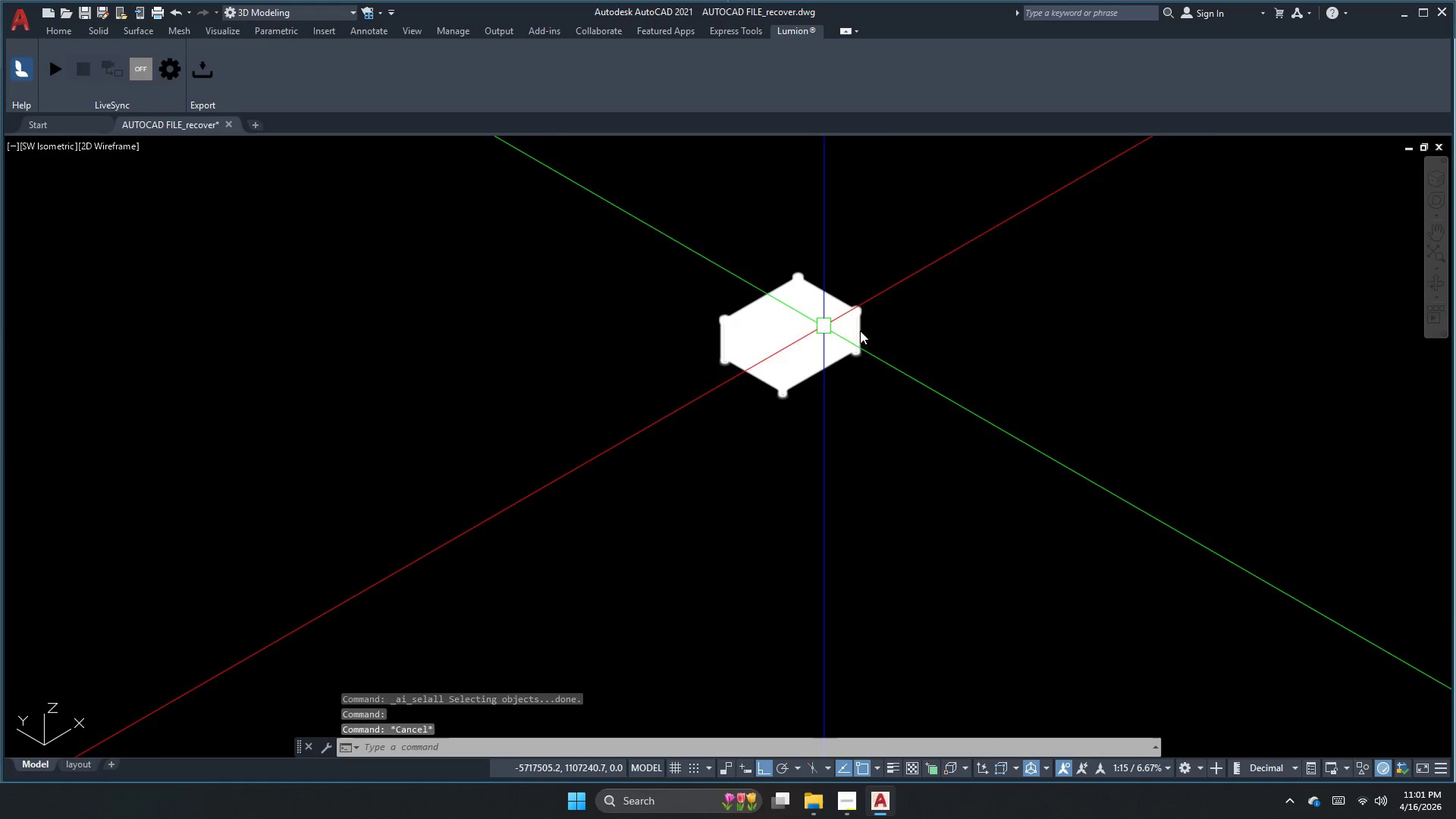 
key(Escape)
key(Escape)
type(purge)
key(Escape)
key(Escape)
key(Escape)
 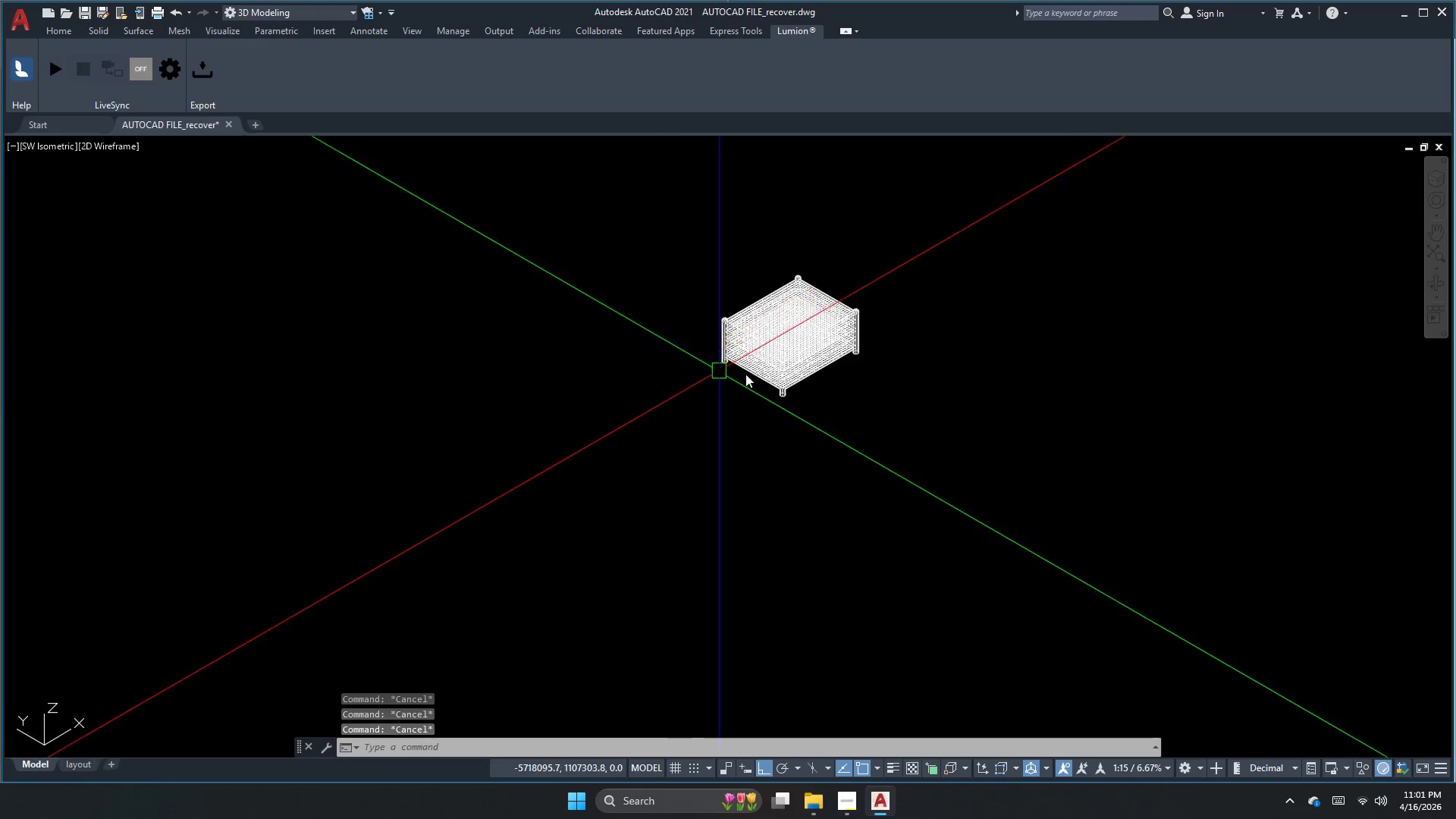 
left_click([830, 366])
 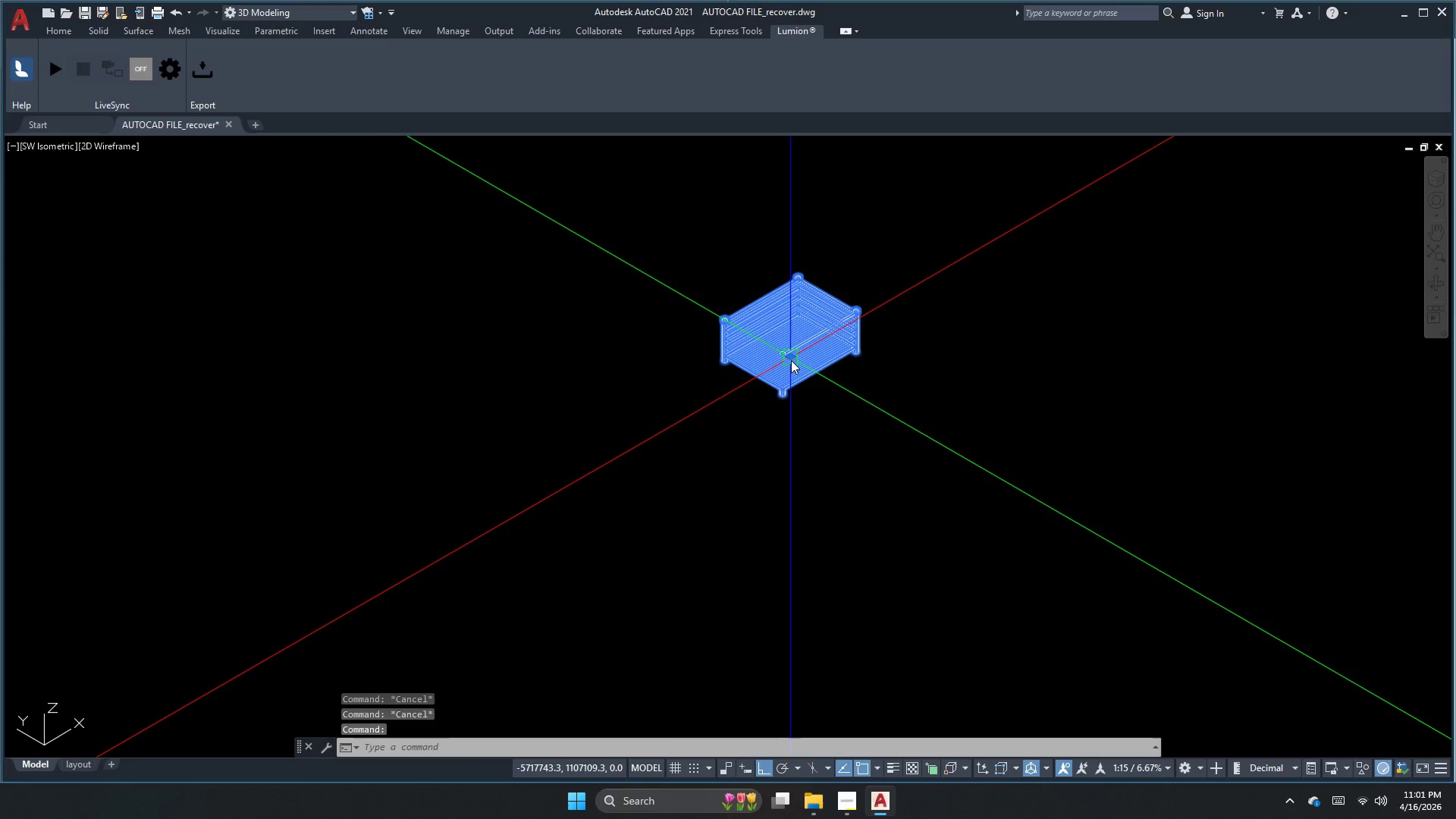 
key(Escape)
 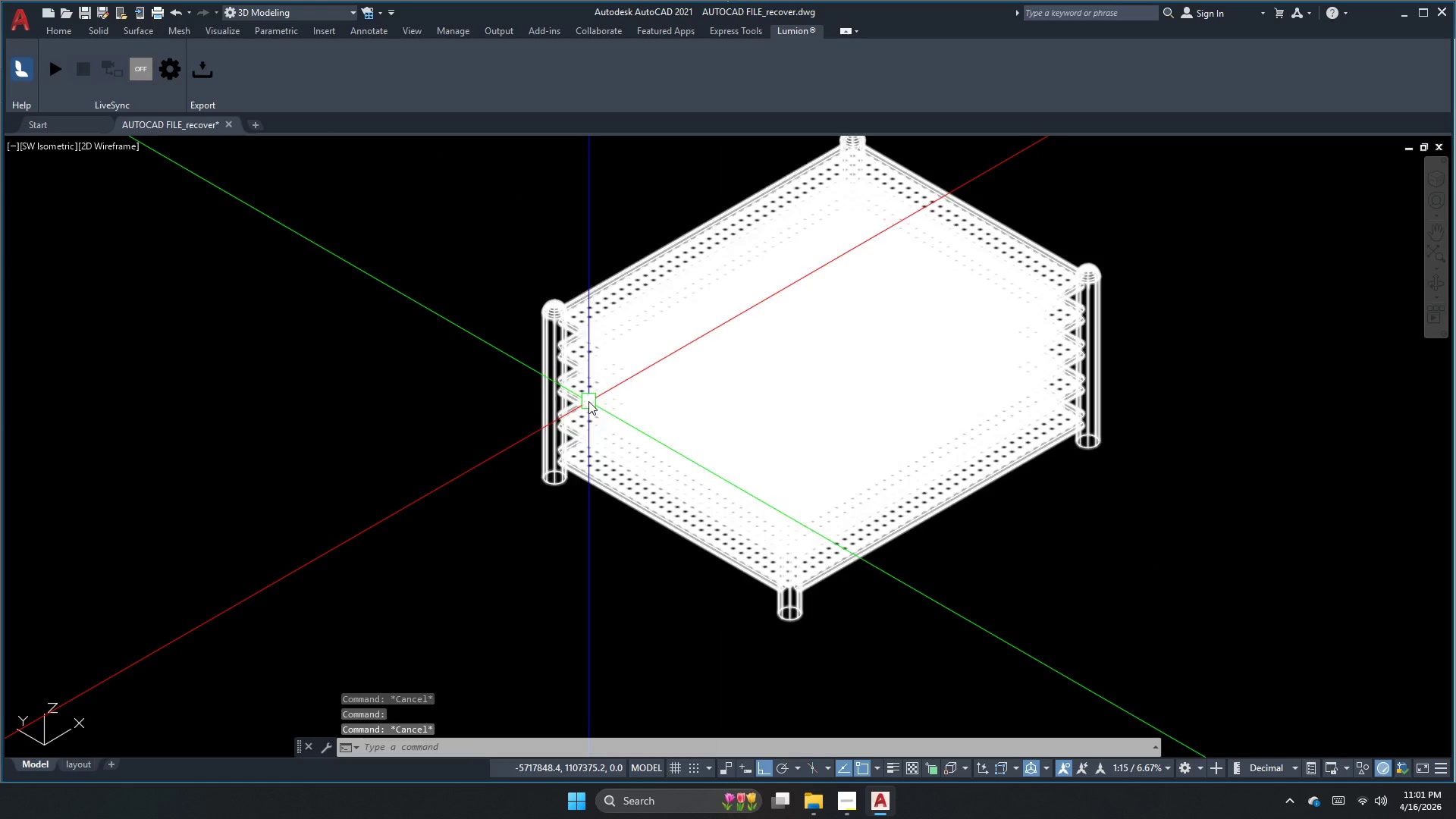 
scroll: coordinate [780, 318], scroll_direction: up, amount: 3.0
 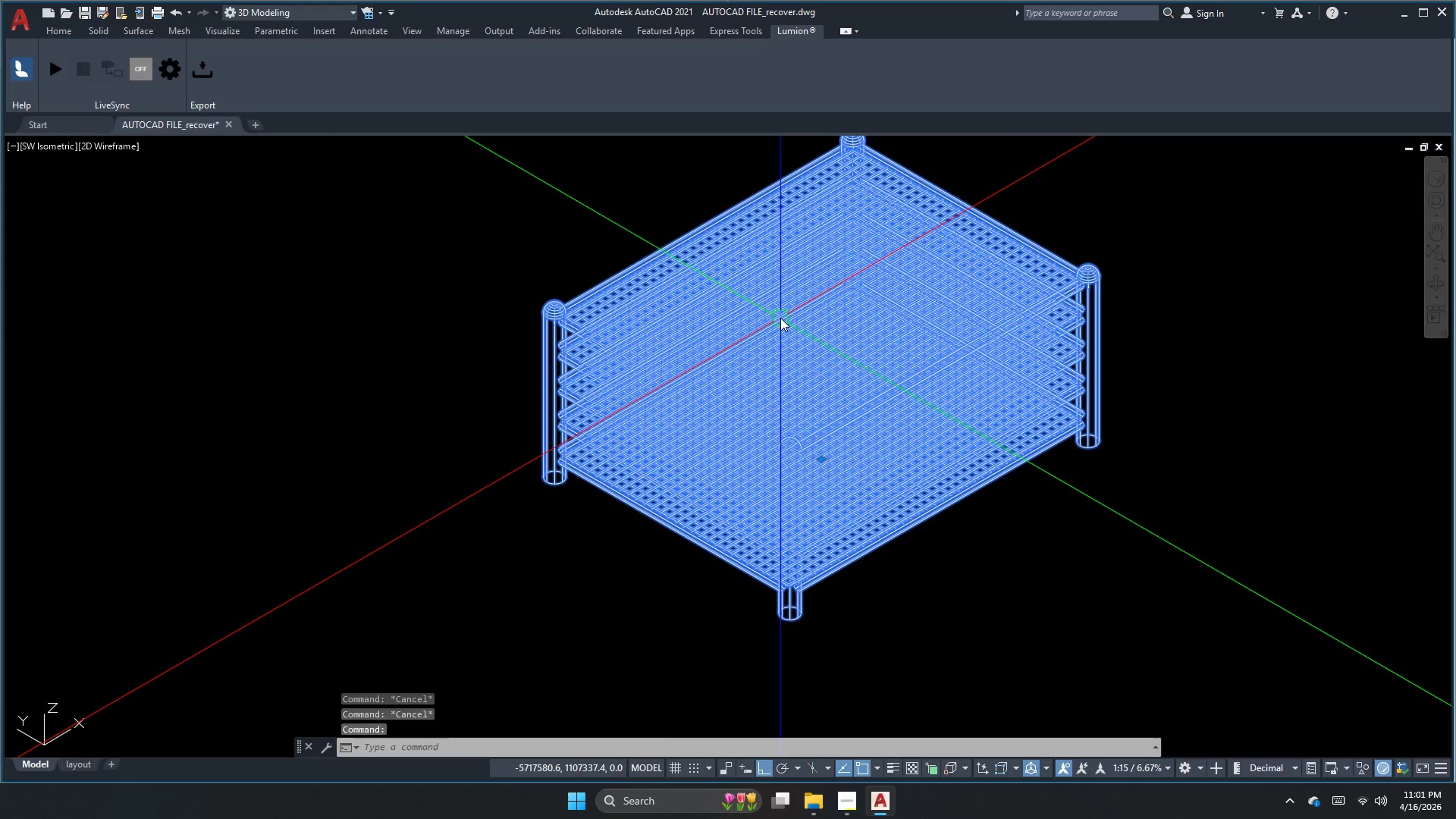 
key(Escape)
 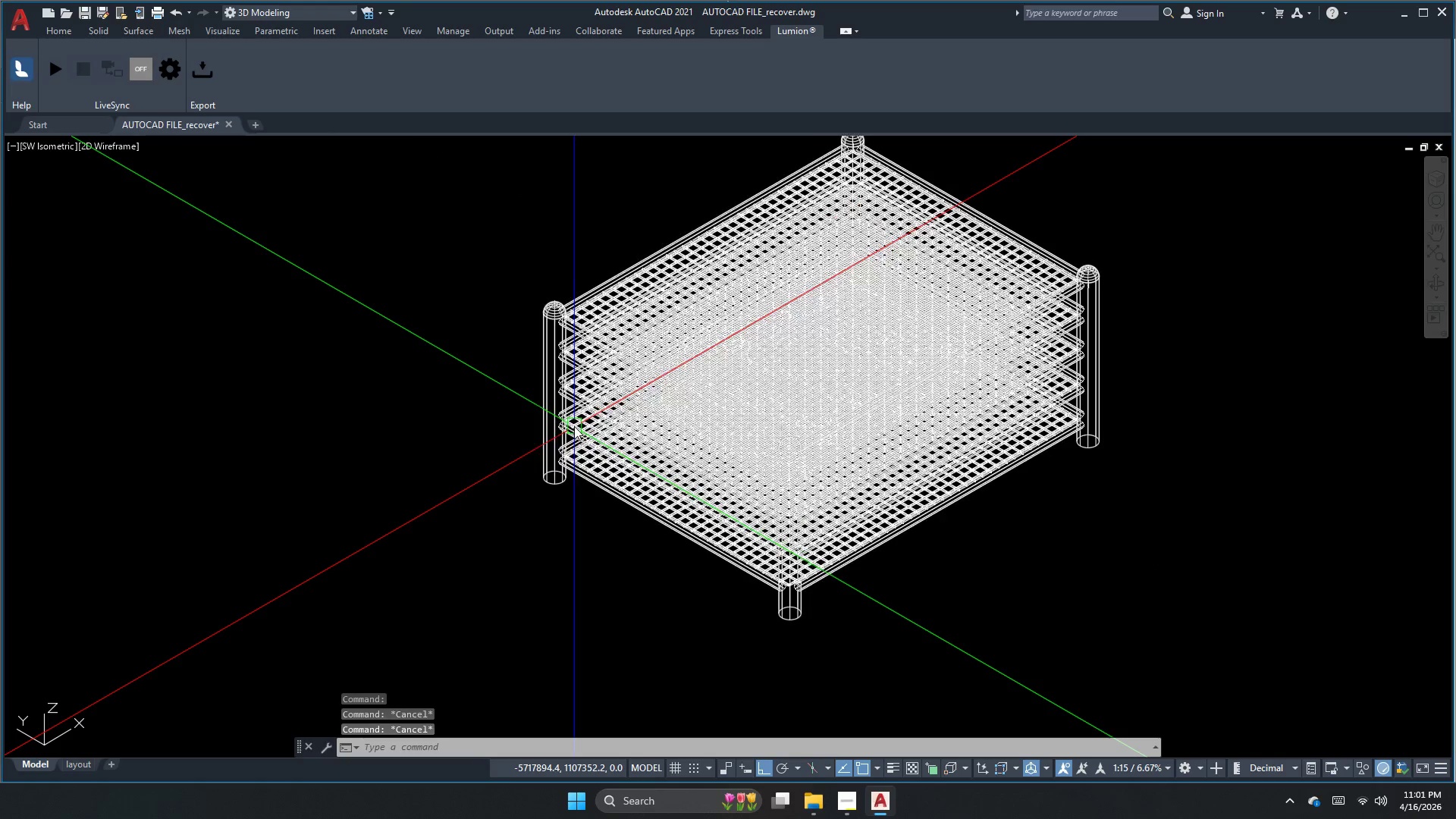 
key(Control+S)
 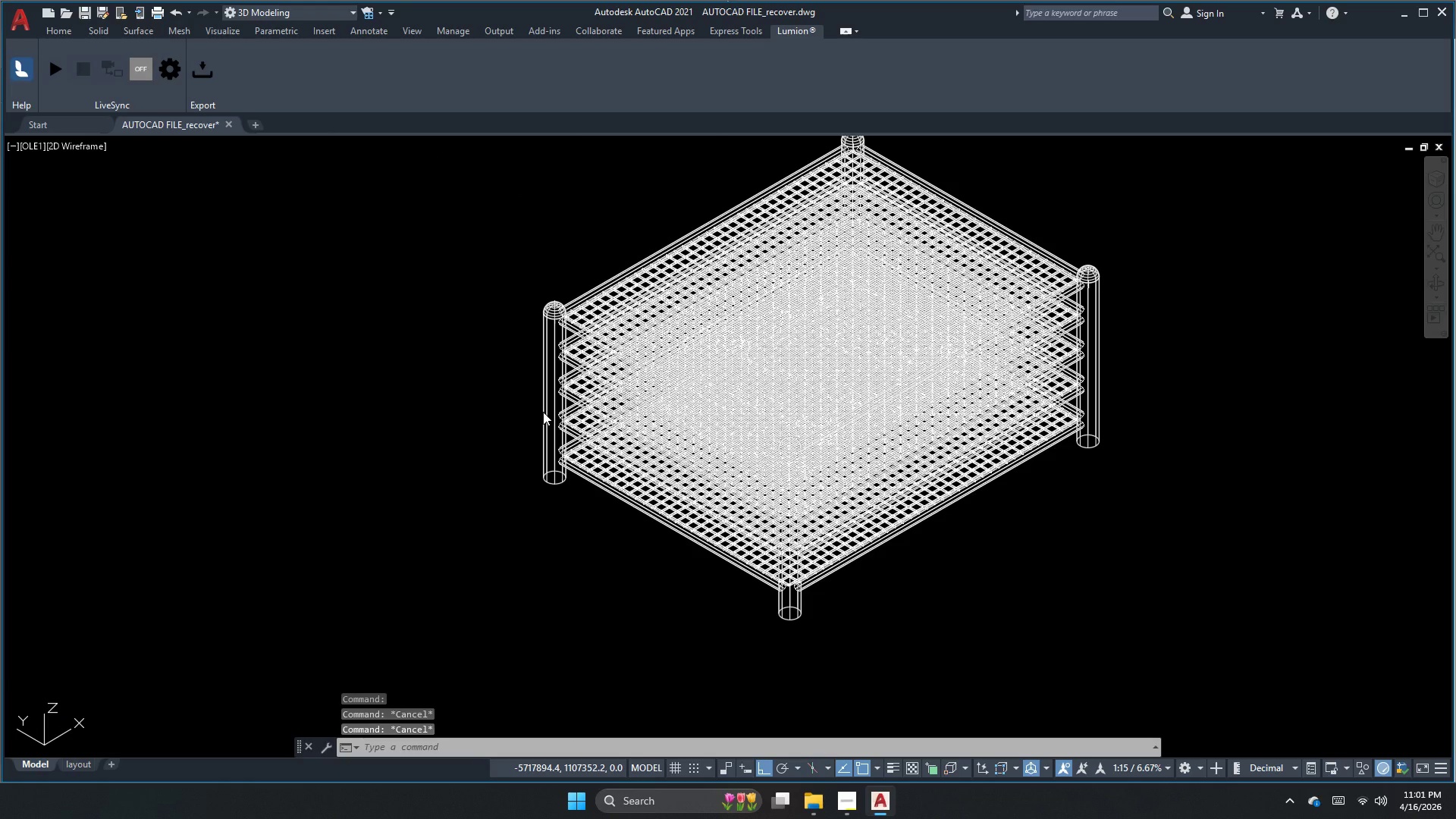 
wait(5.23)
 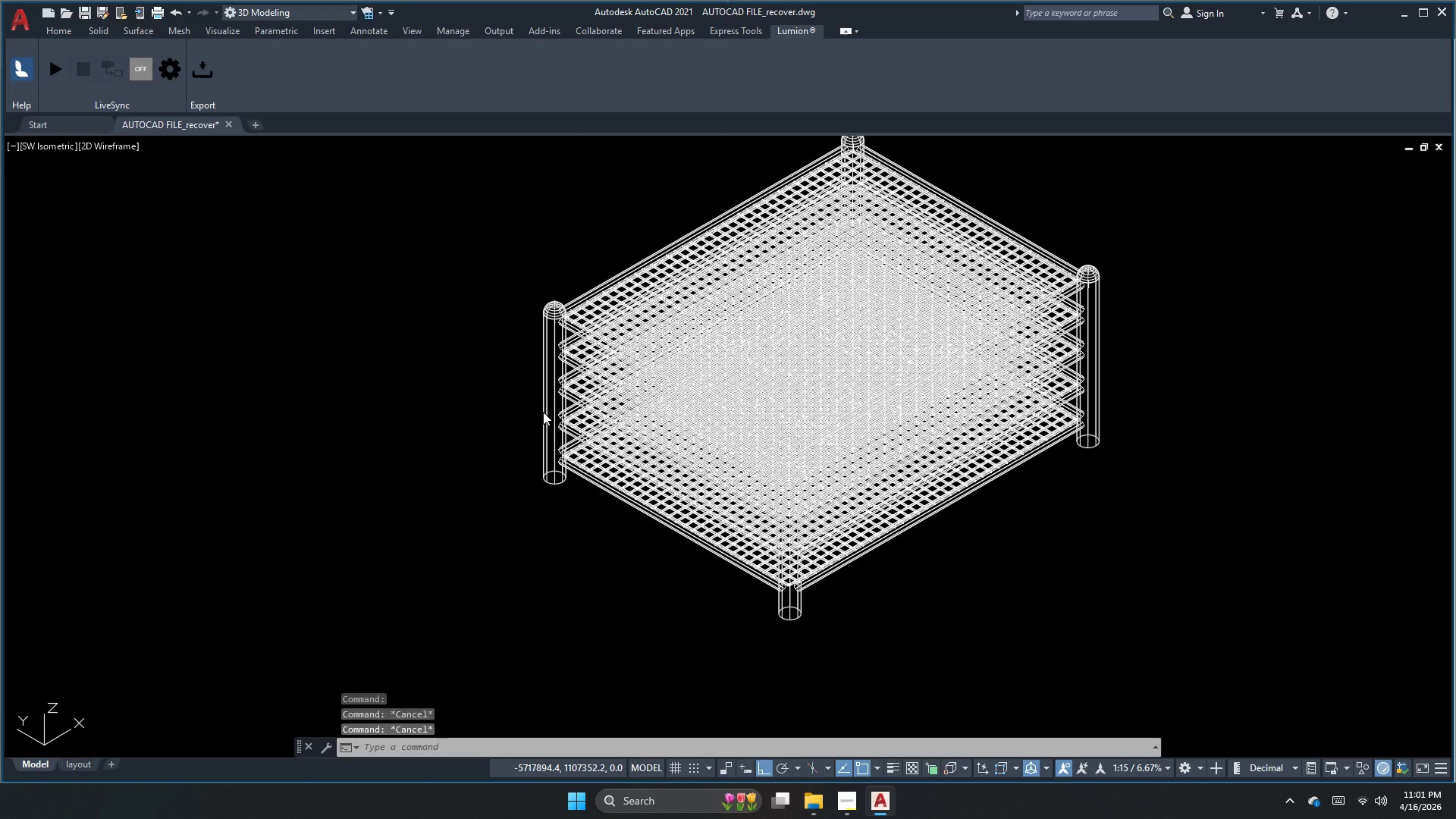 
left_click([665, 469])
 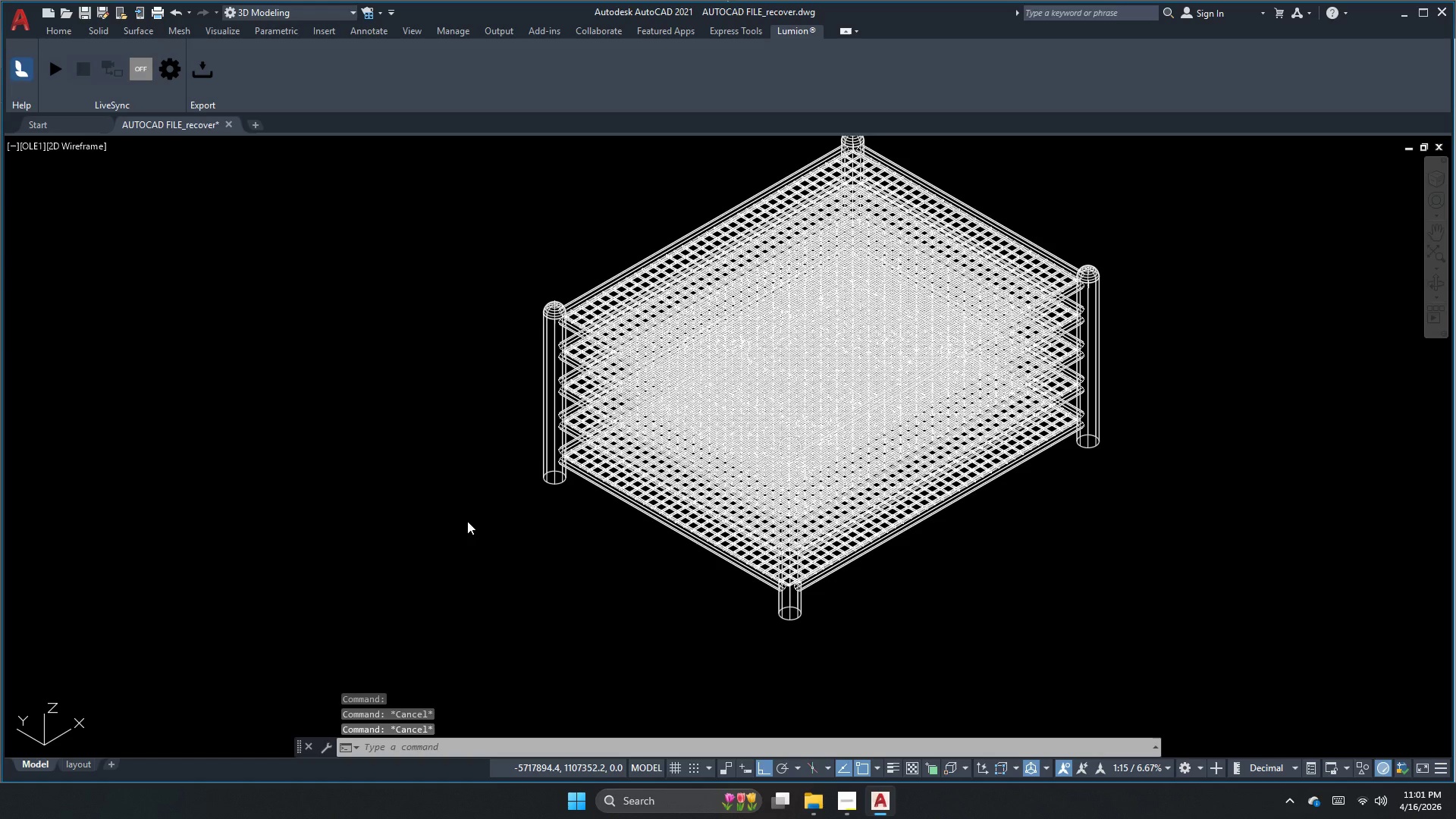 
wait(5.36)
 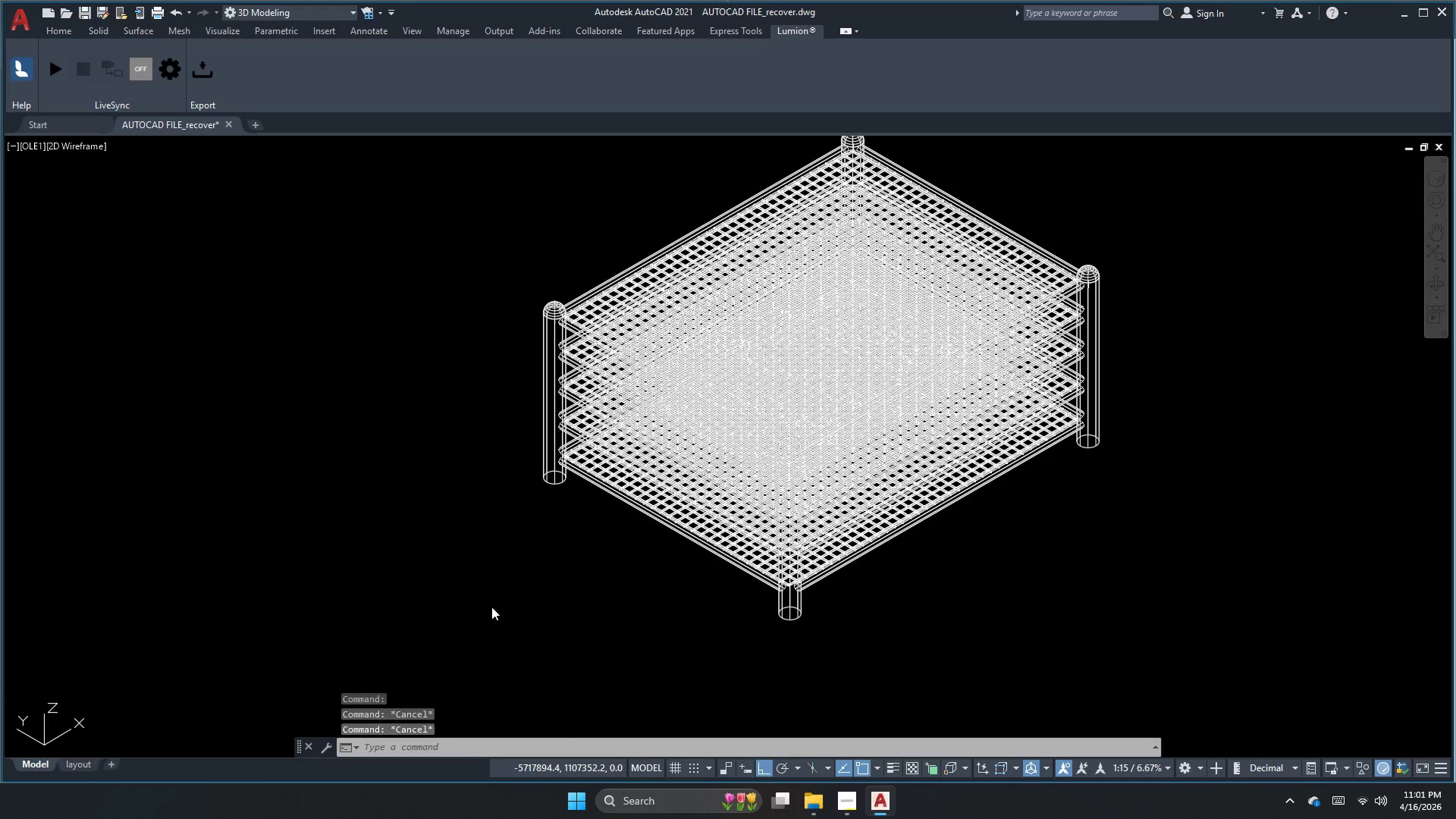 
left_click([592, 570])
 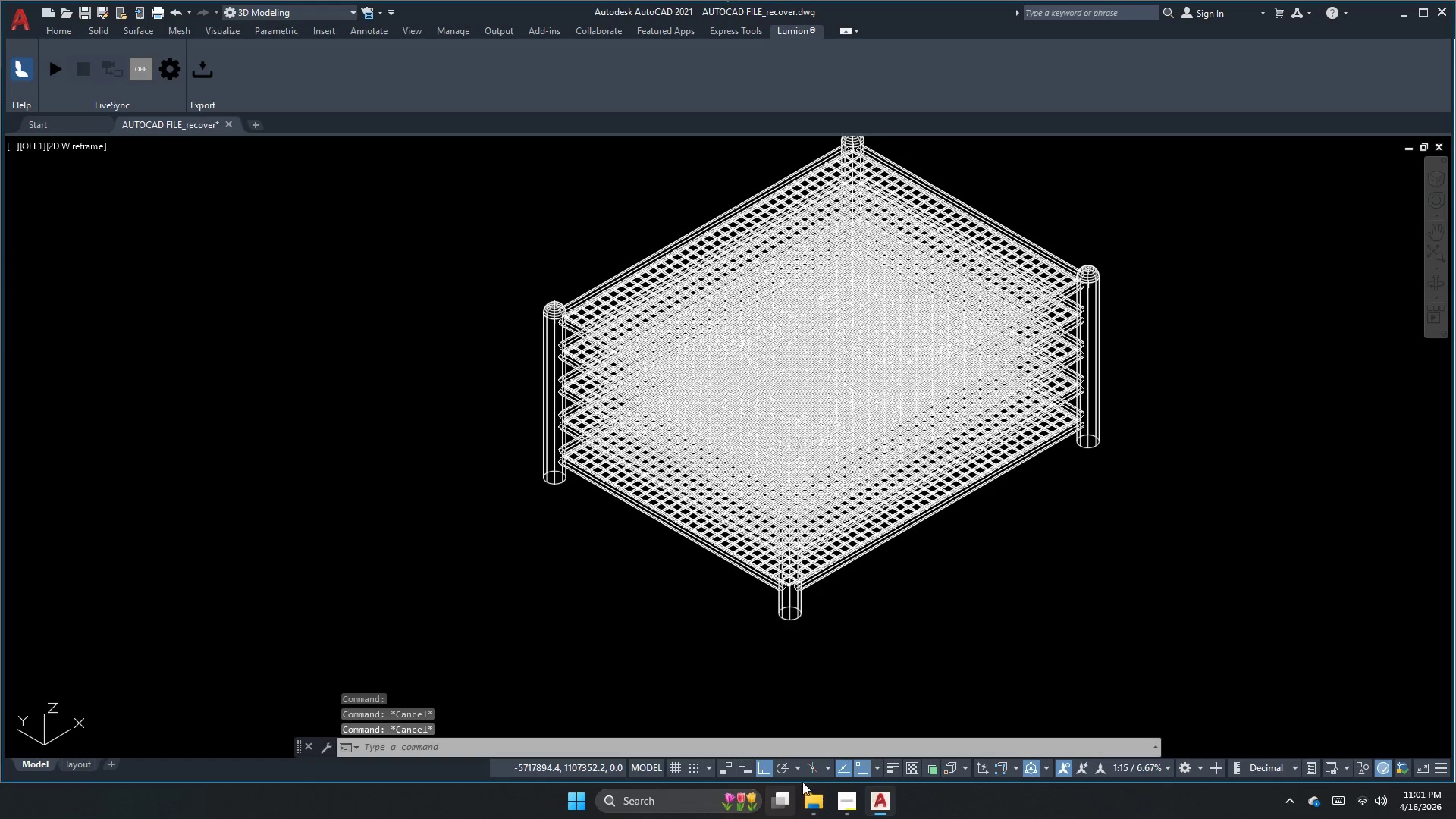 
left_click([836, 795])
 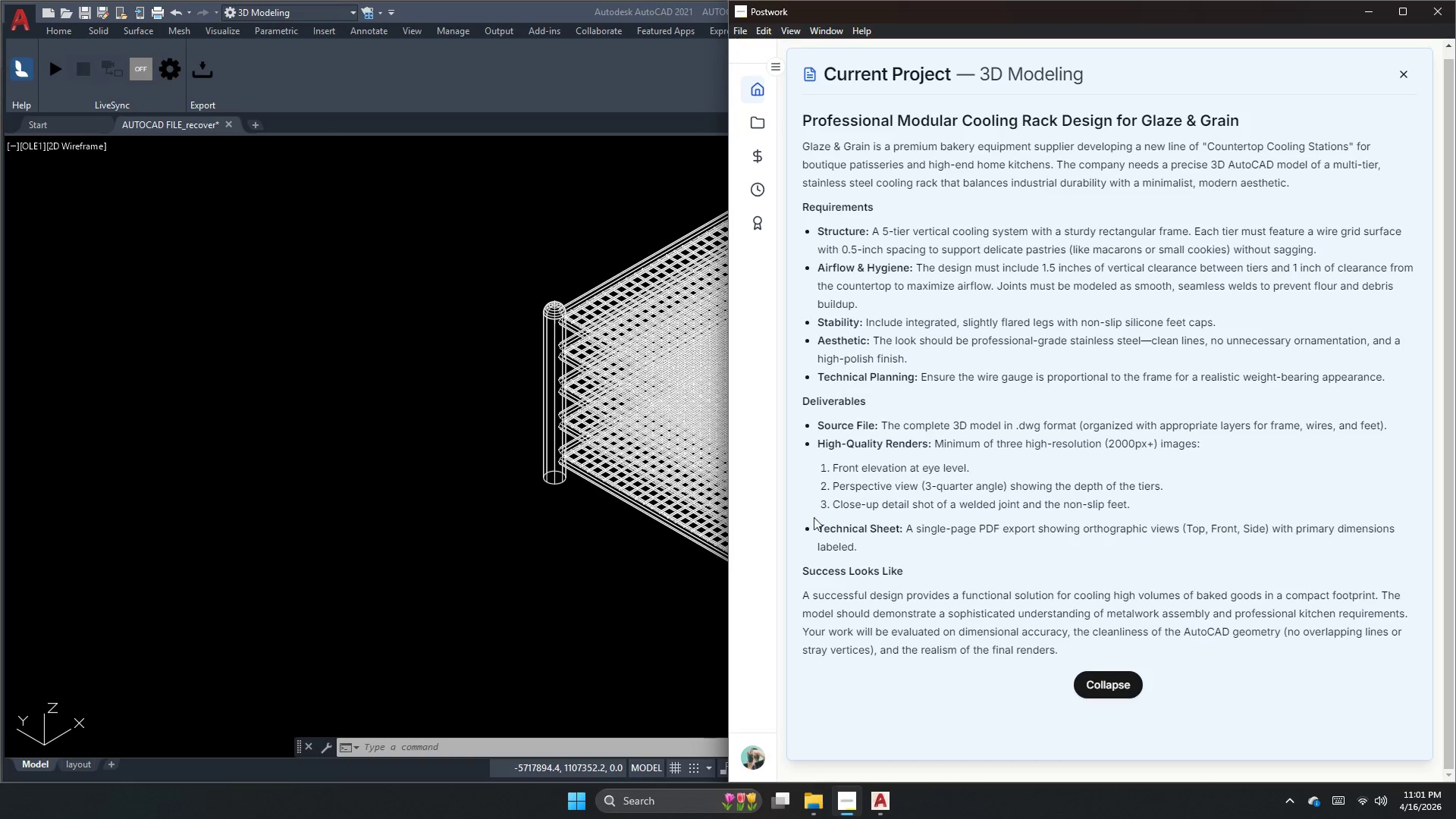 
wait(7.03)
 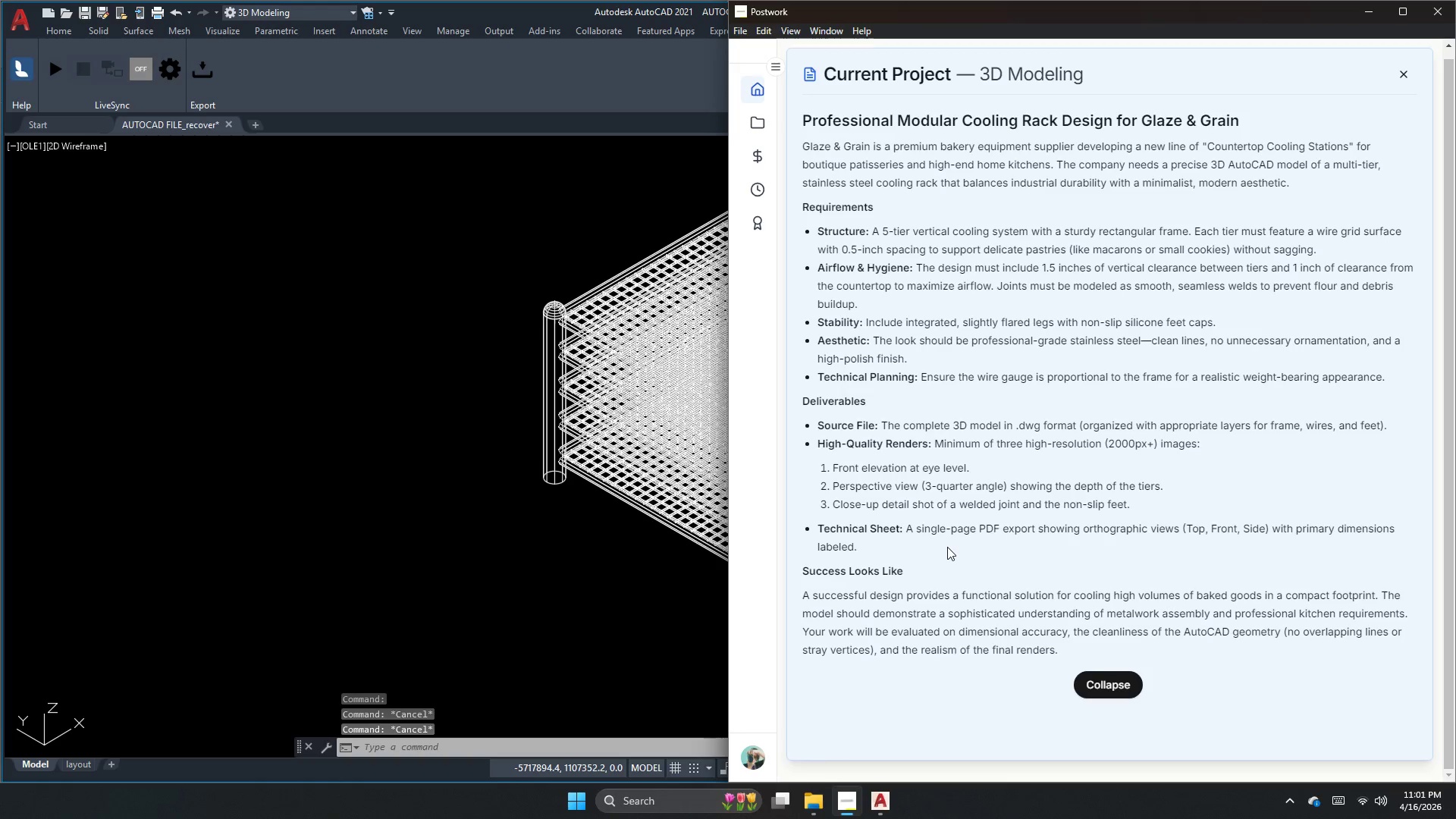 
double_click([592, 539])
 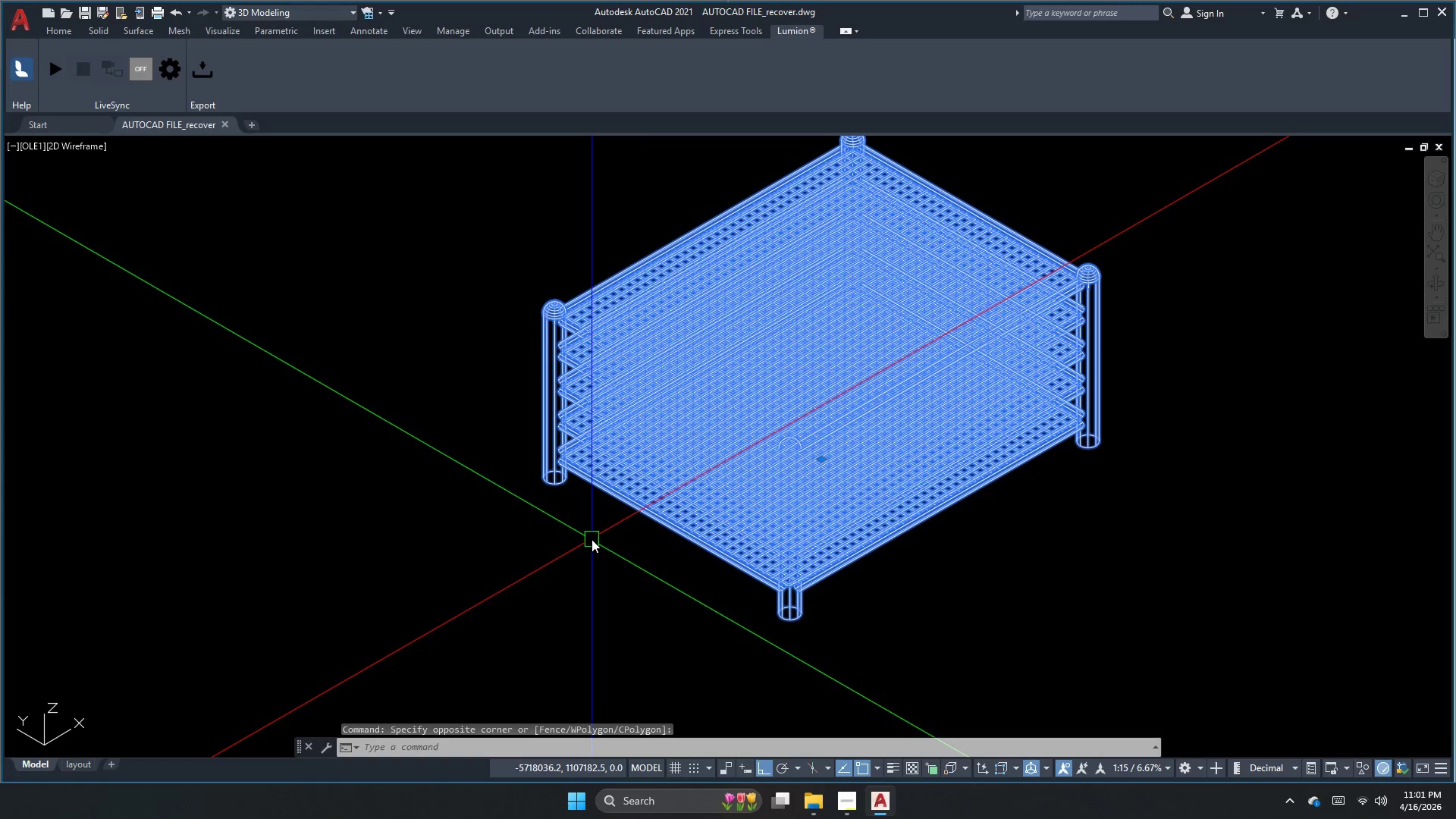 
key(Escape)
 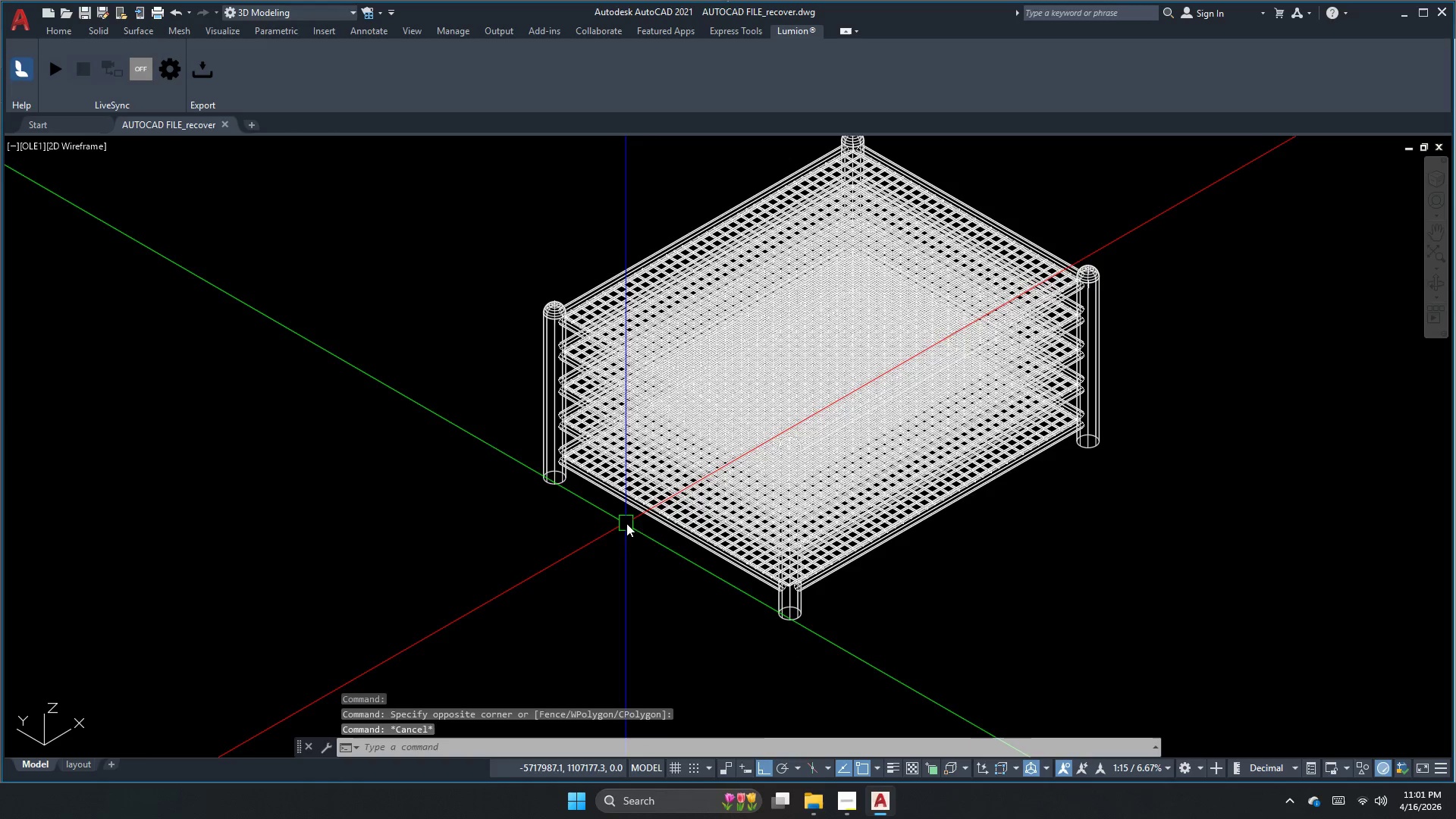 
key(Escape)
 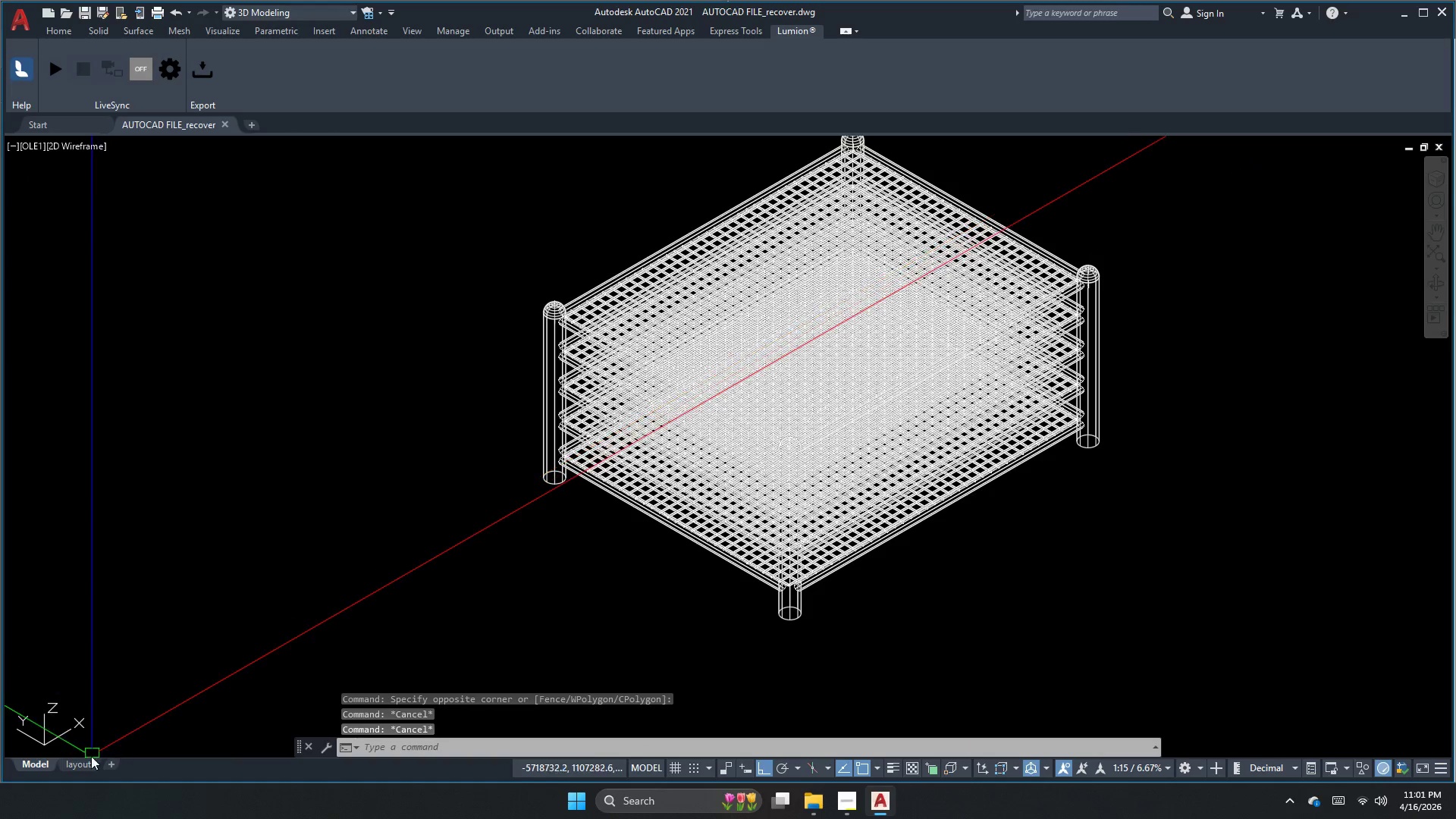 
left_click([81, 764])
 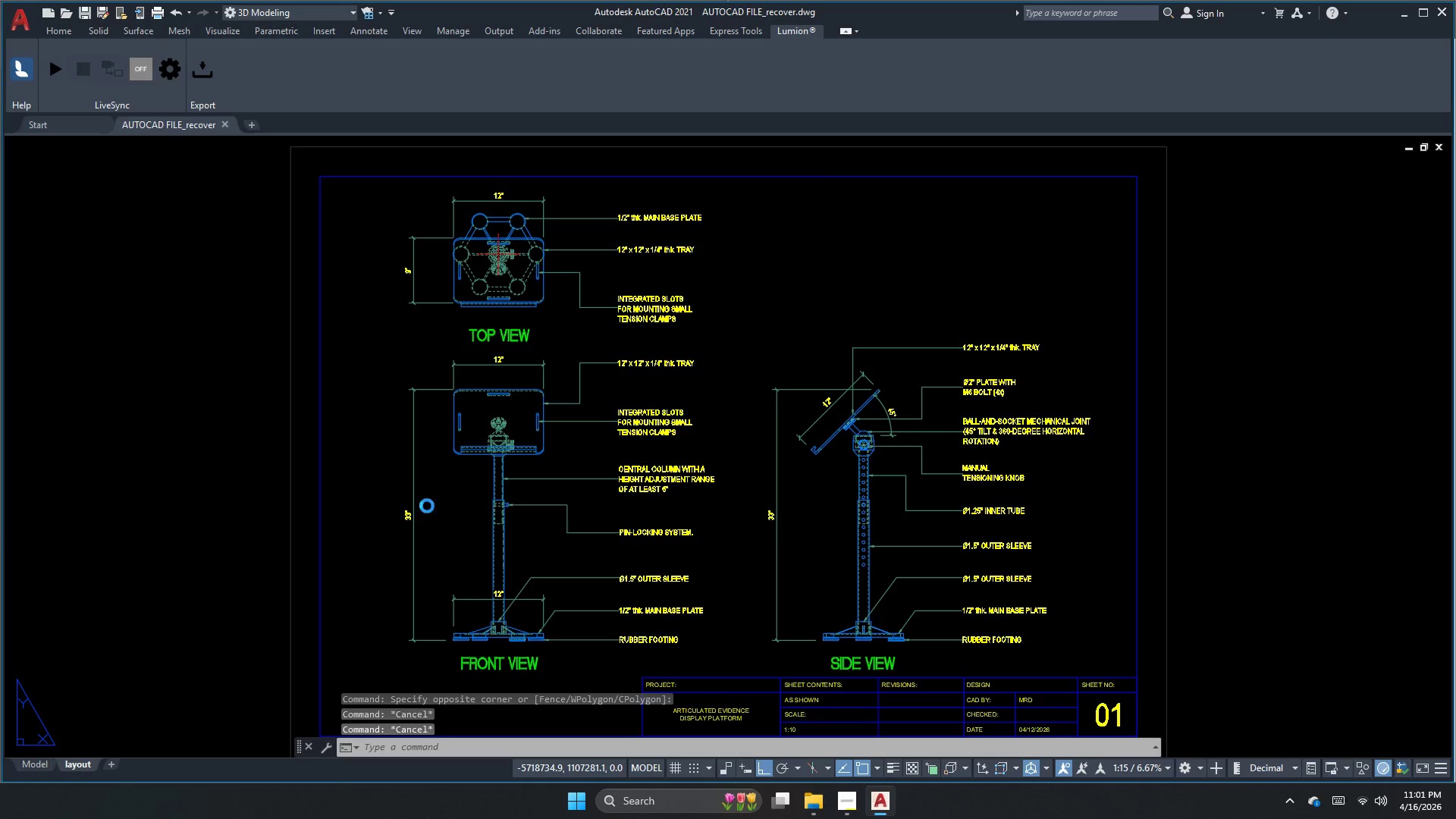 
left_click([525, 492])
 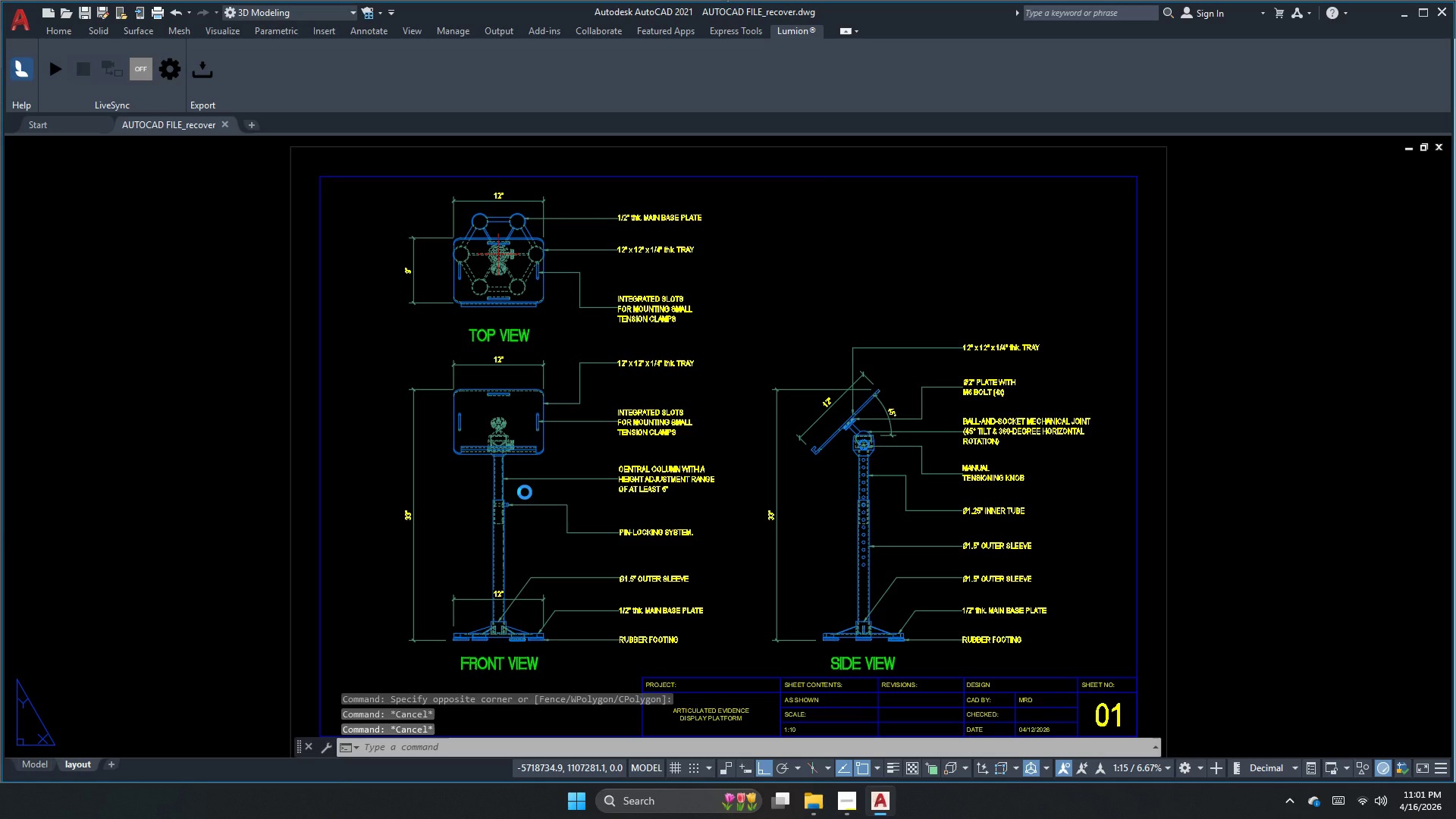 
scroll: coordinate [617, 496], scroll_direction: down, amount: 1.0
 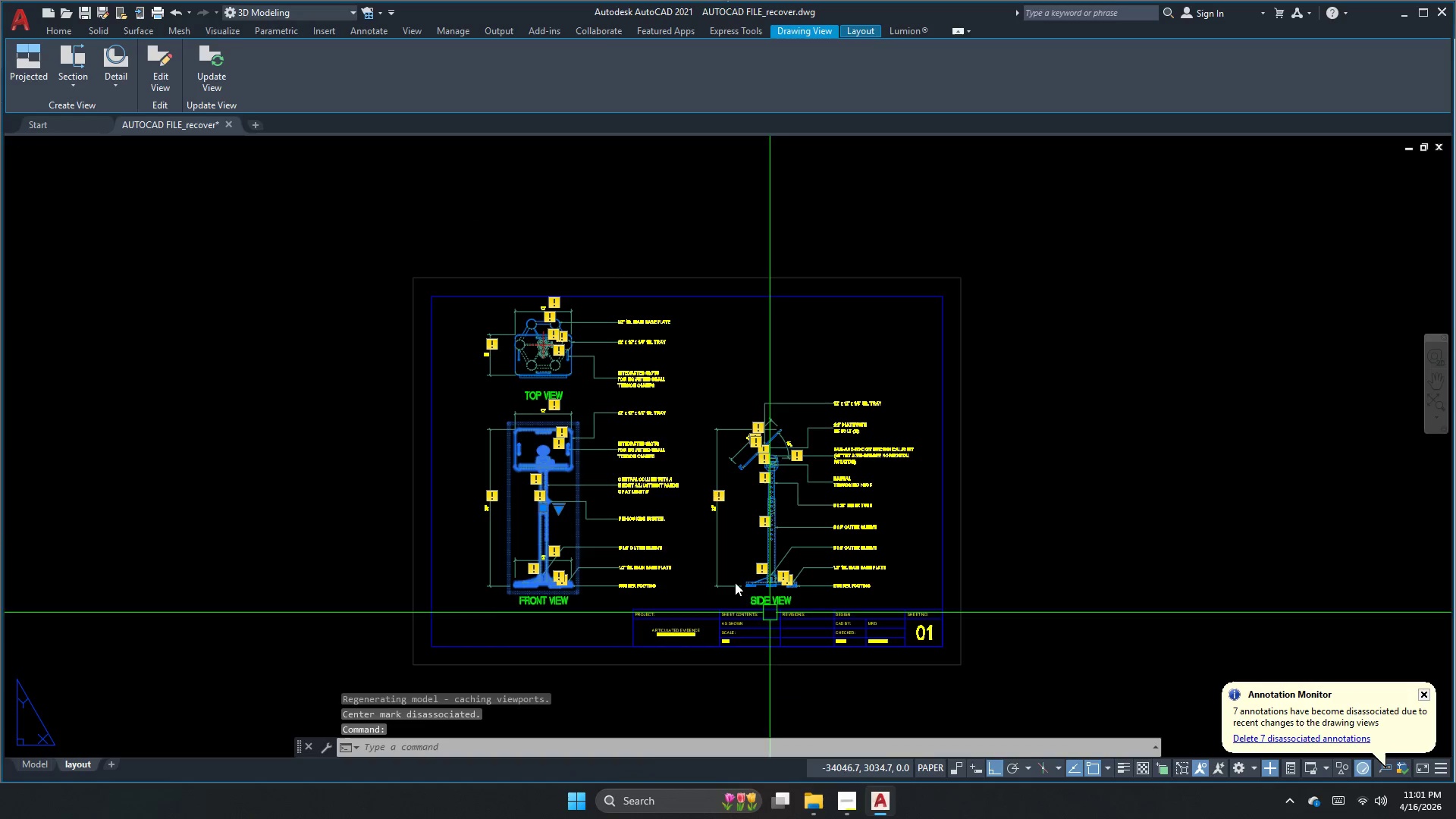 
key(Escape)
 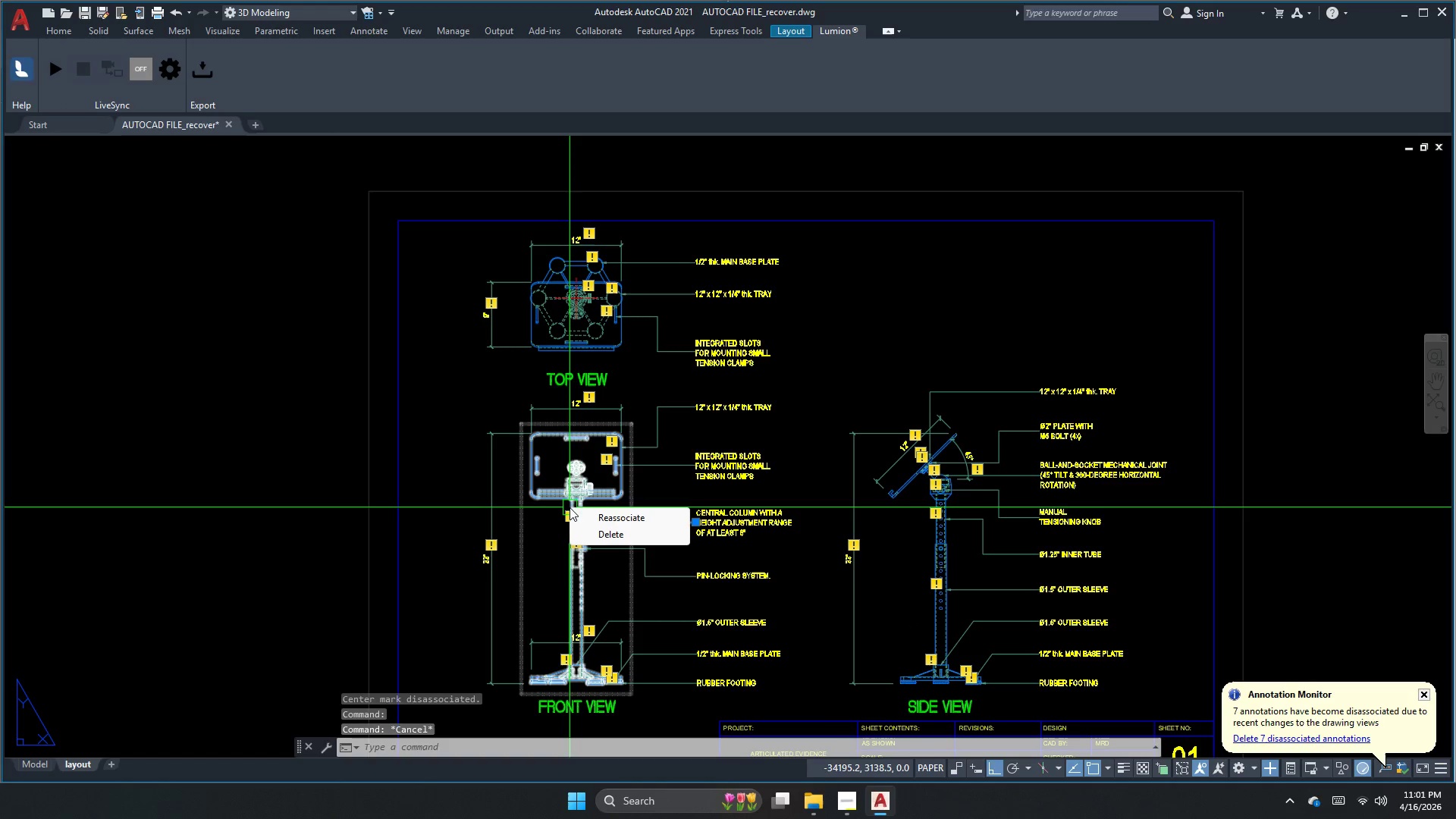 
scroll: coordinate [485, 422], scroll_direction: up, amount: 1.0
 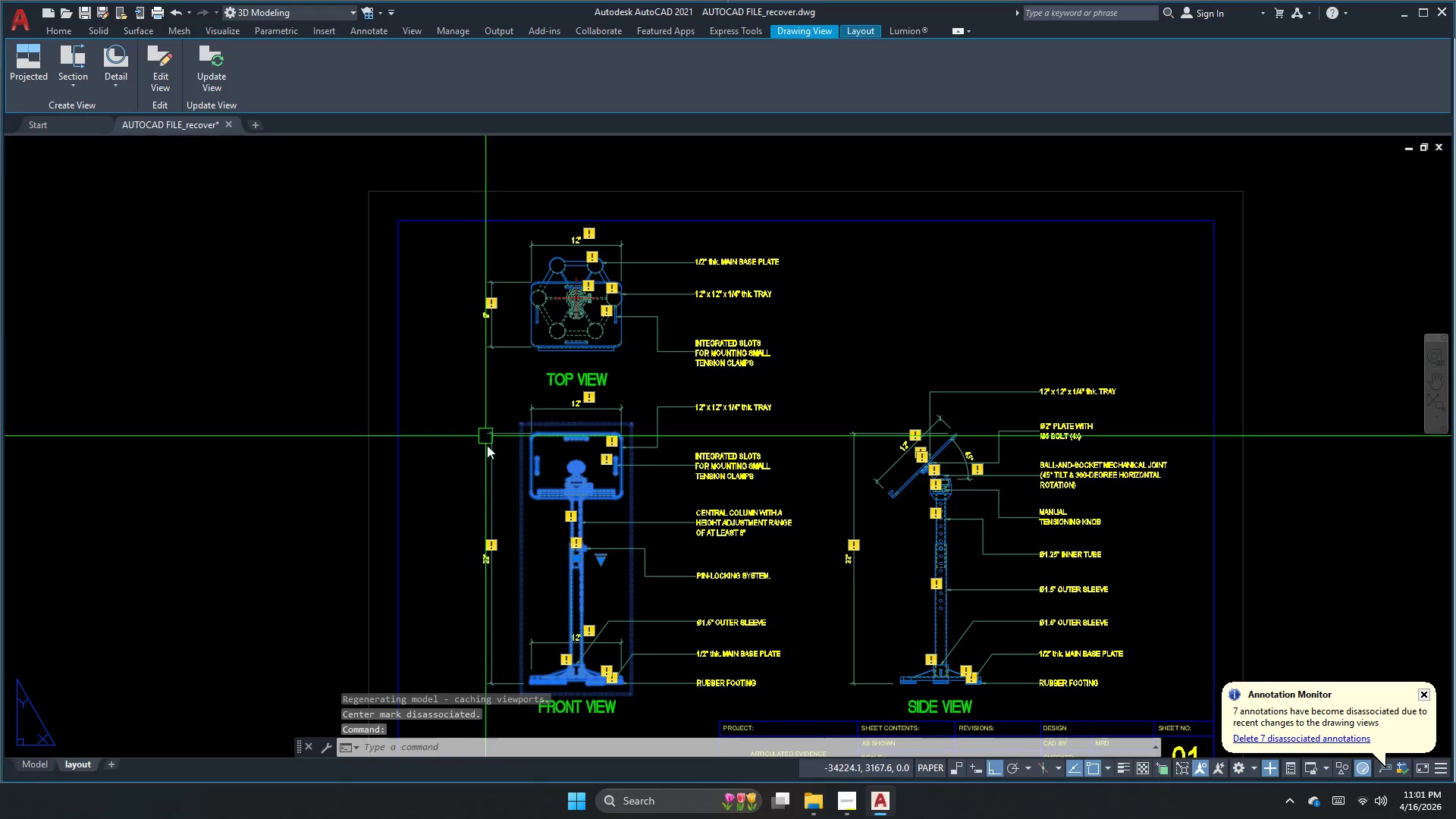 
key(Escape)
 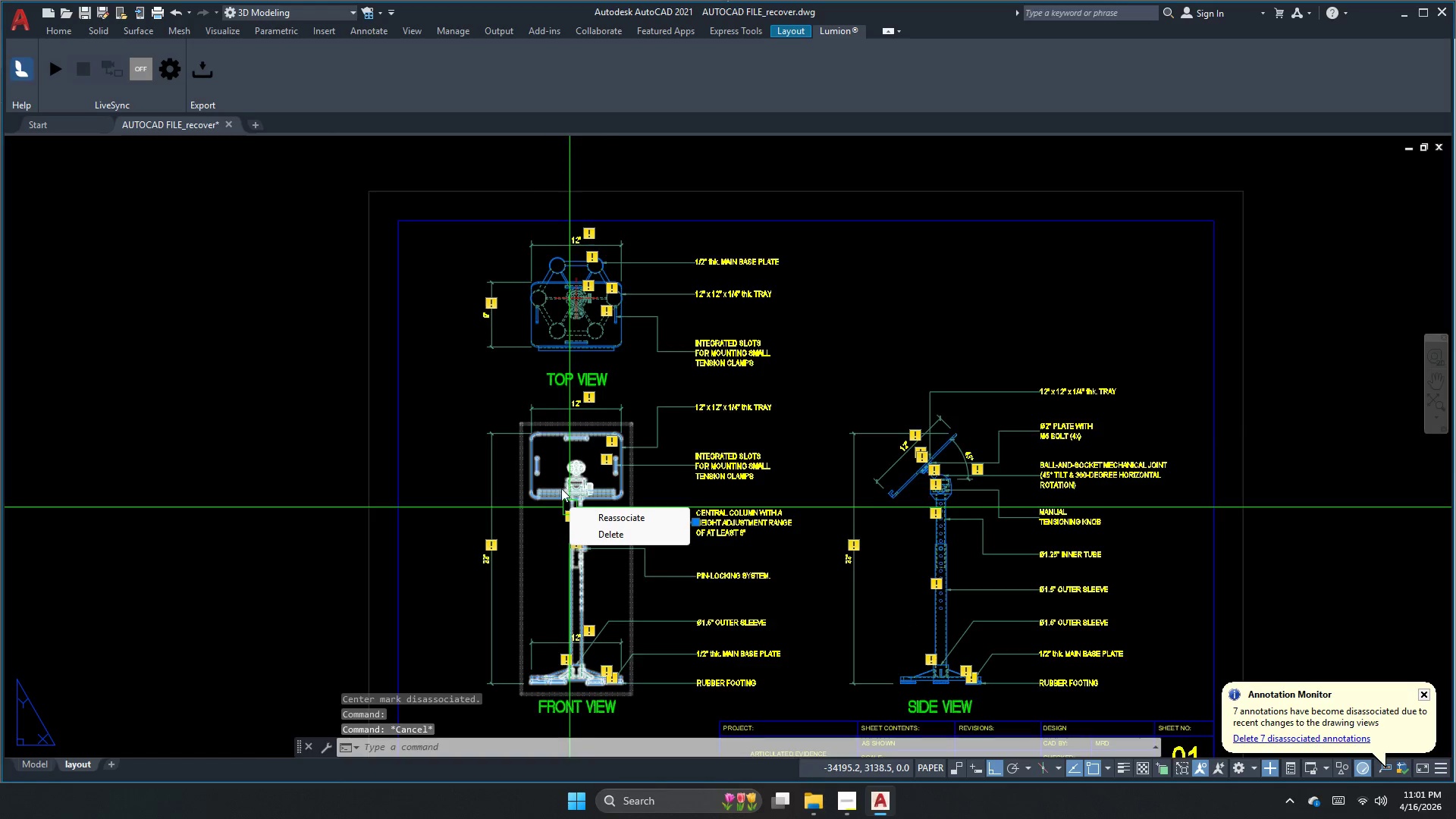 
left_click([543, 493])
 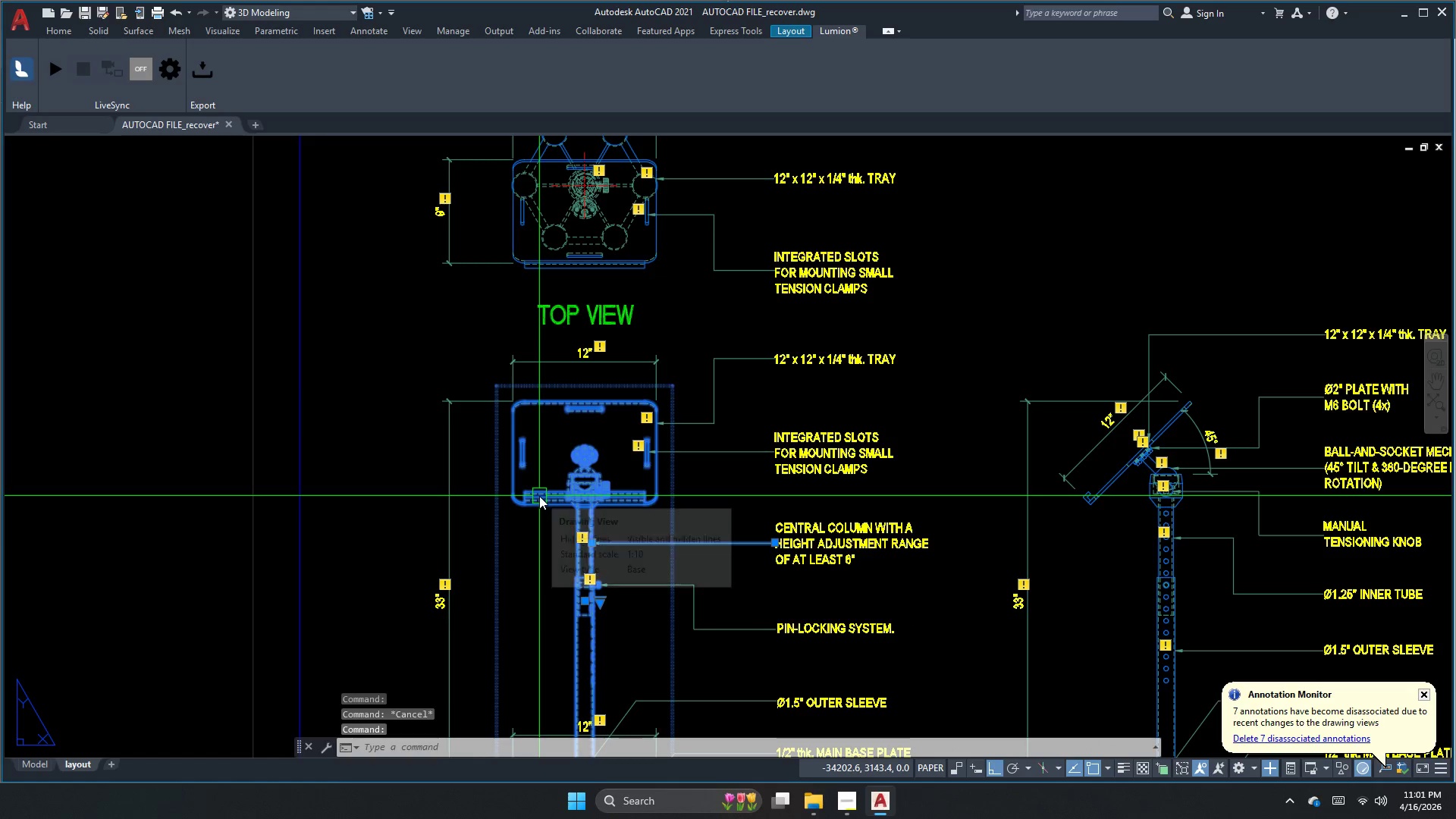 
scroll: coordinate [561, 489], scroll_direction: up, amount: 2.0
 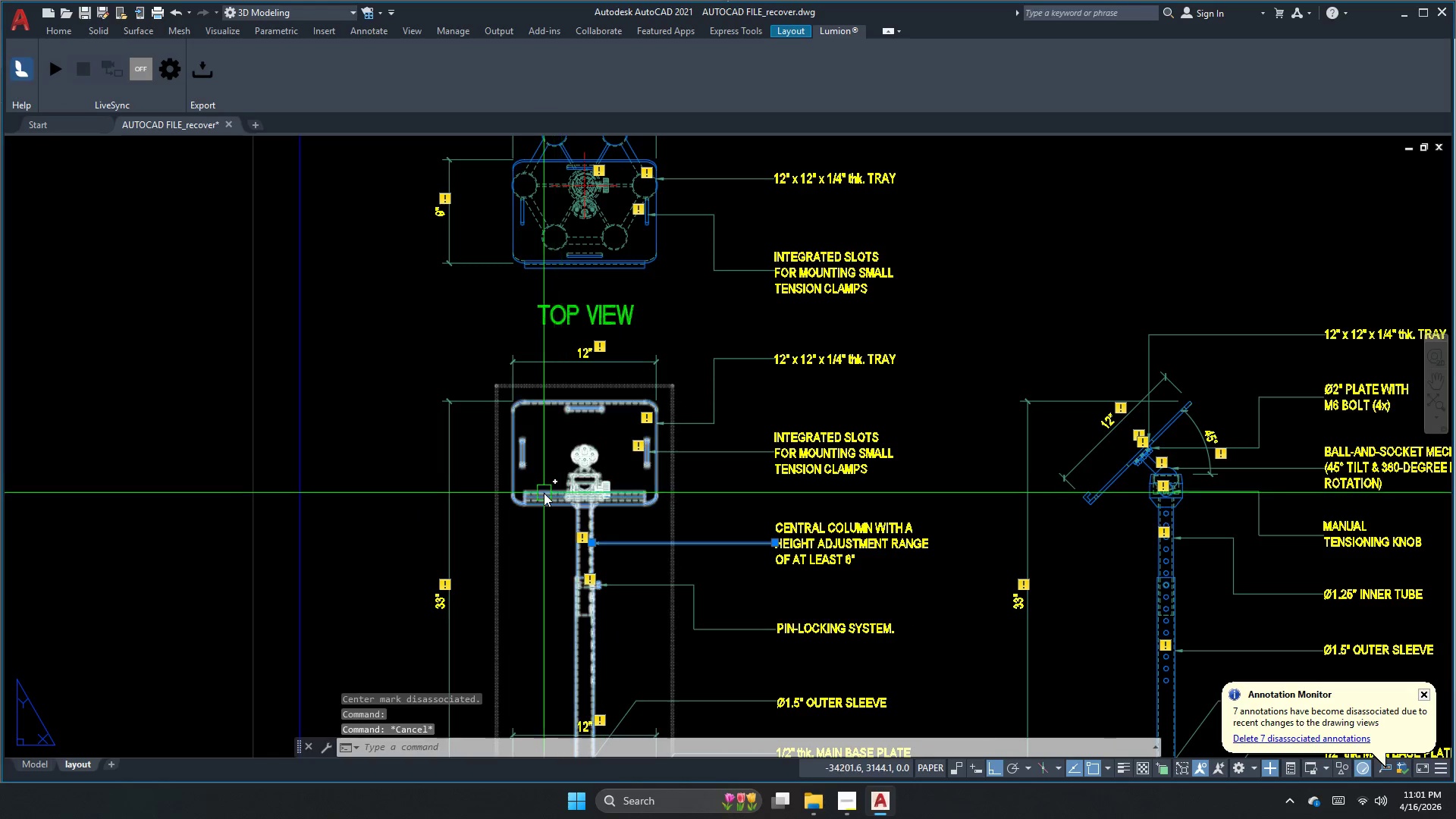 
key(Escape)
 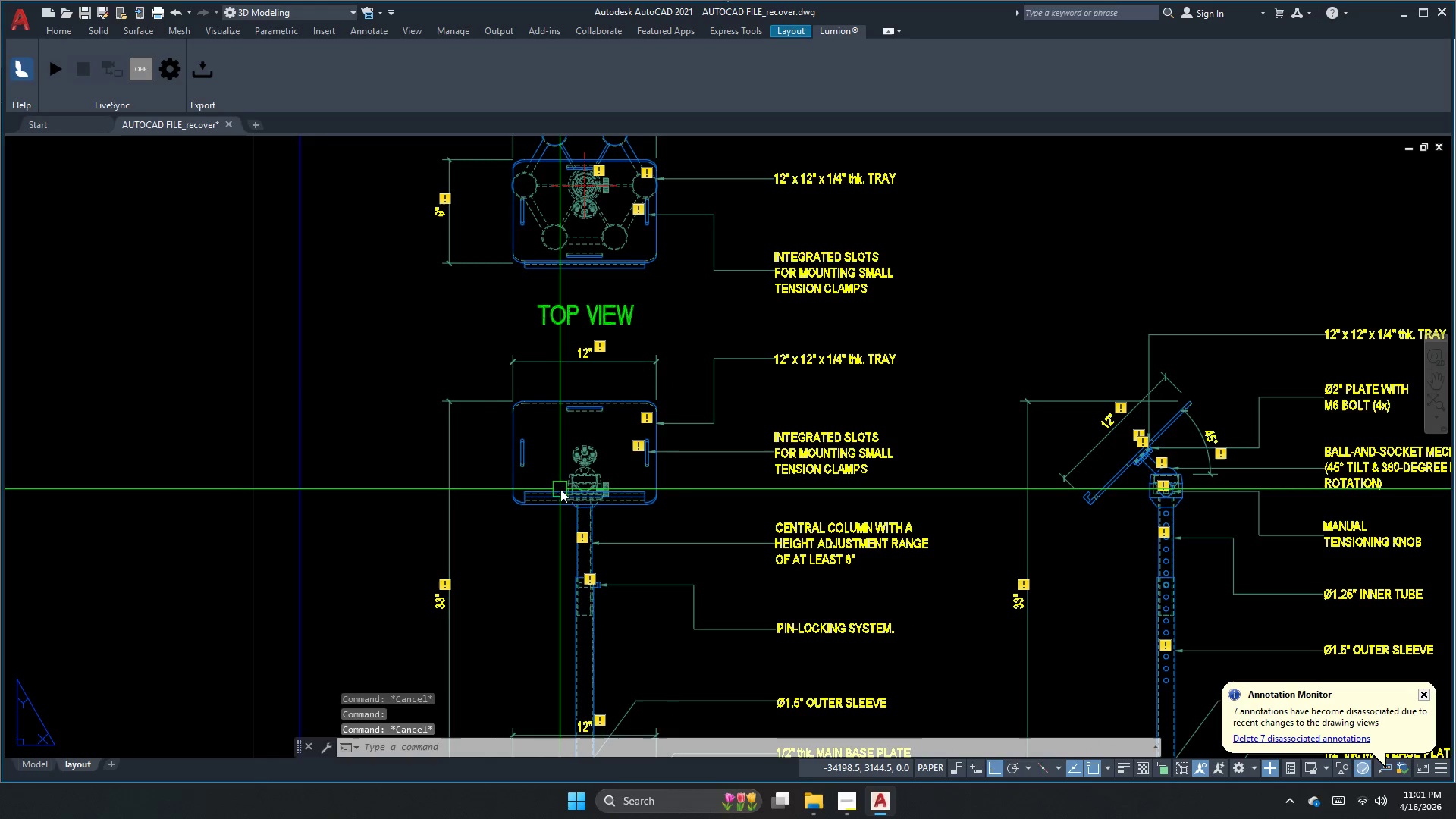 
left_click([561, 489])
 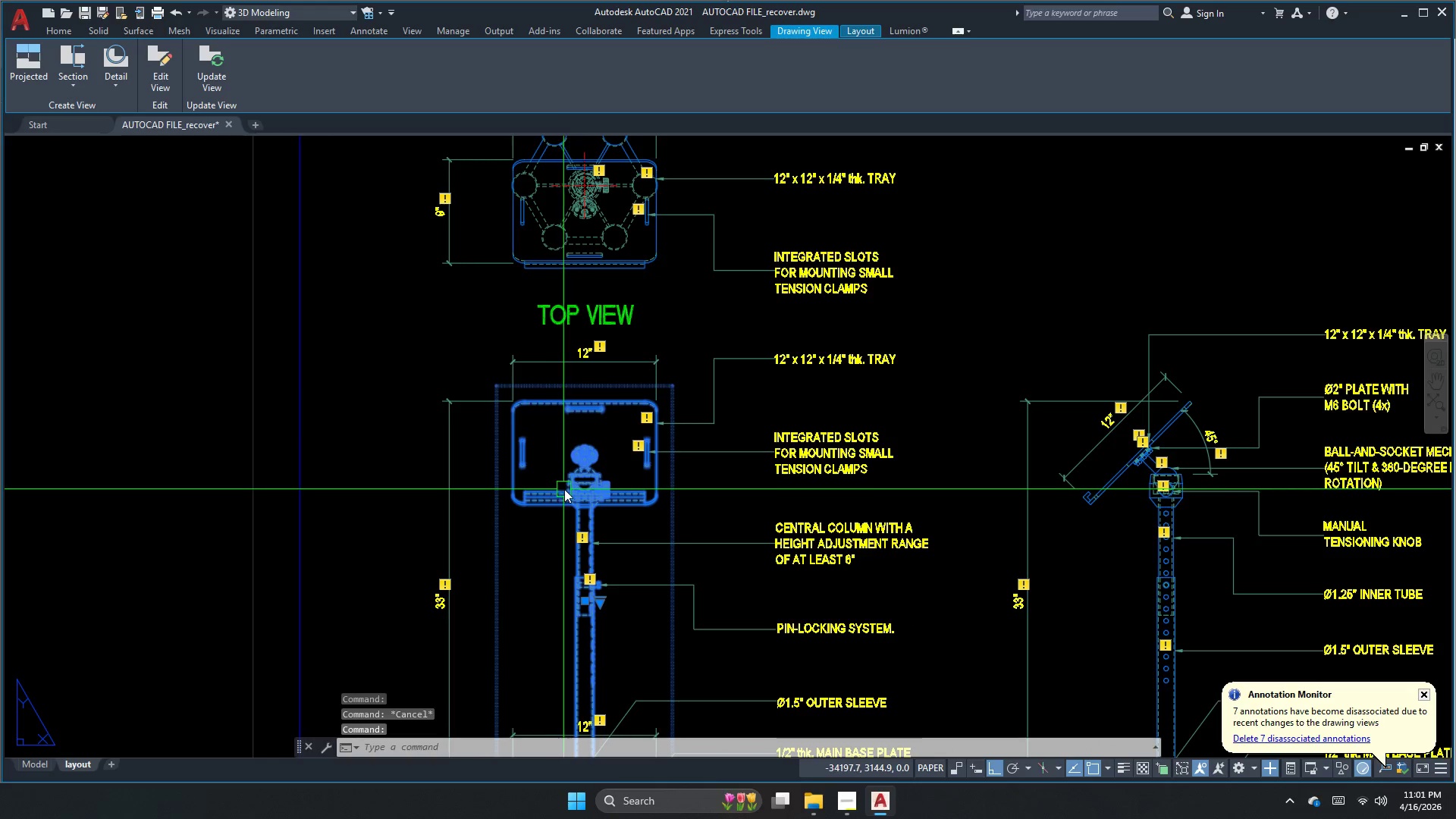 
key(E)
 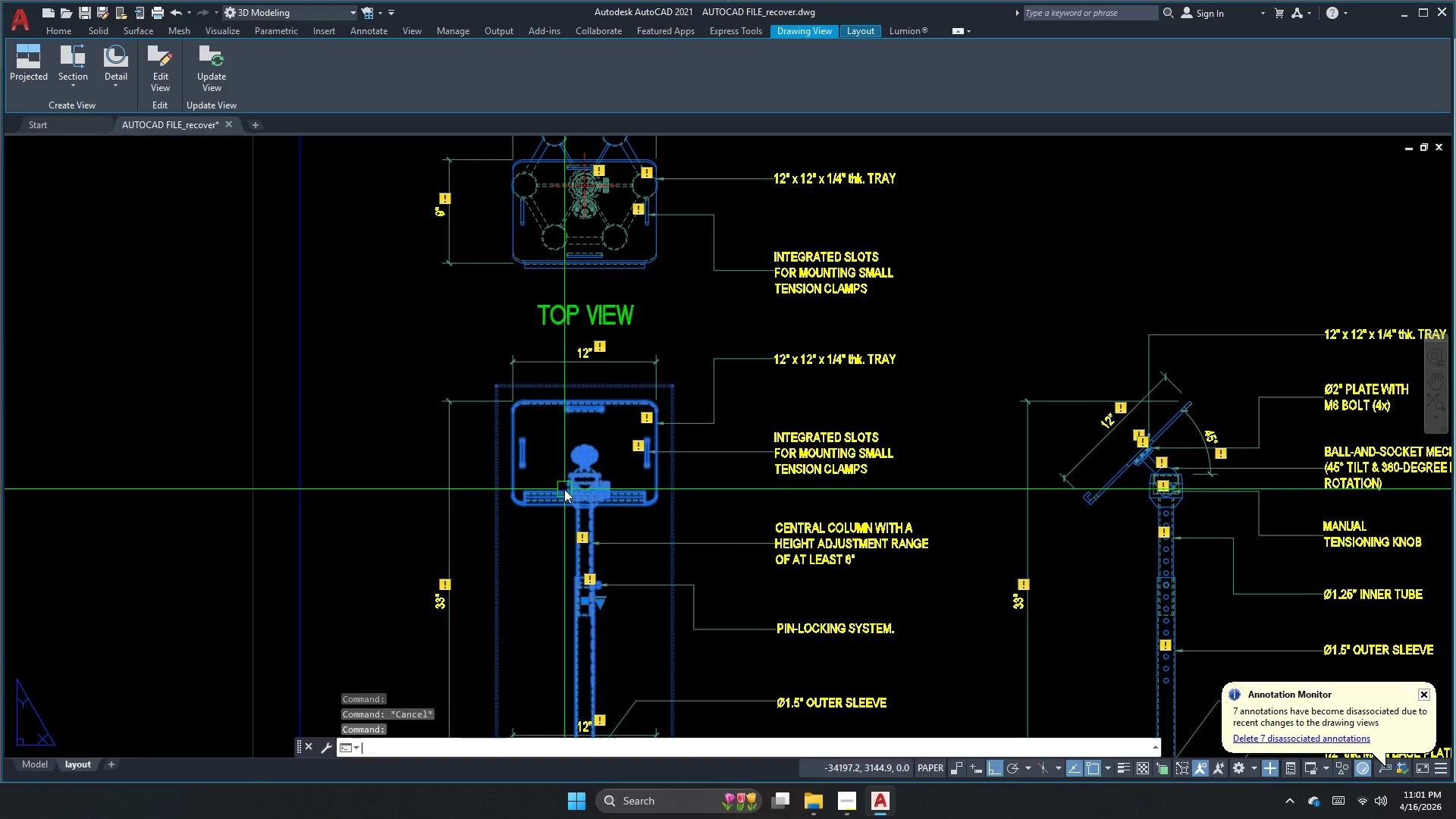 
key(Space)
 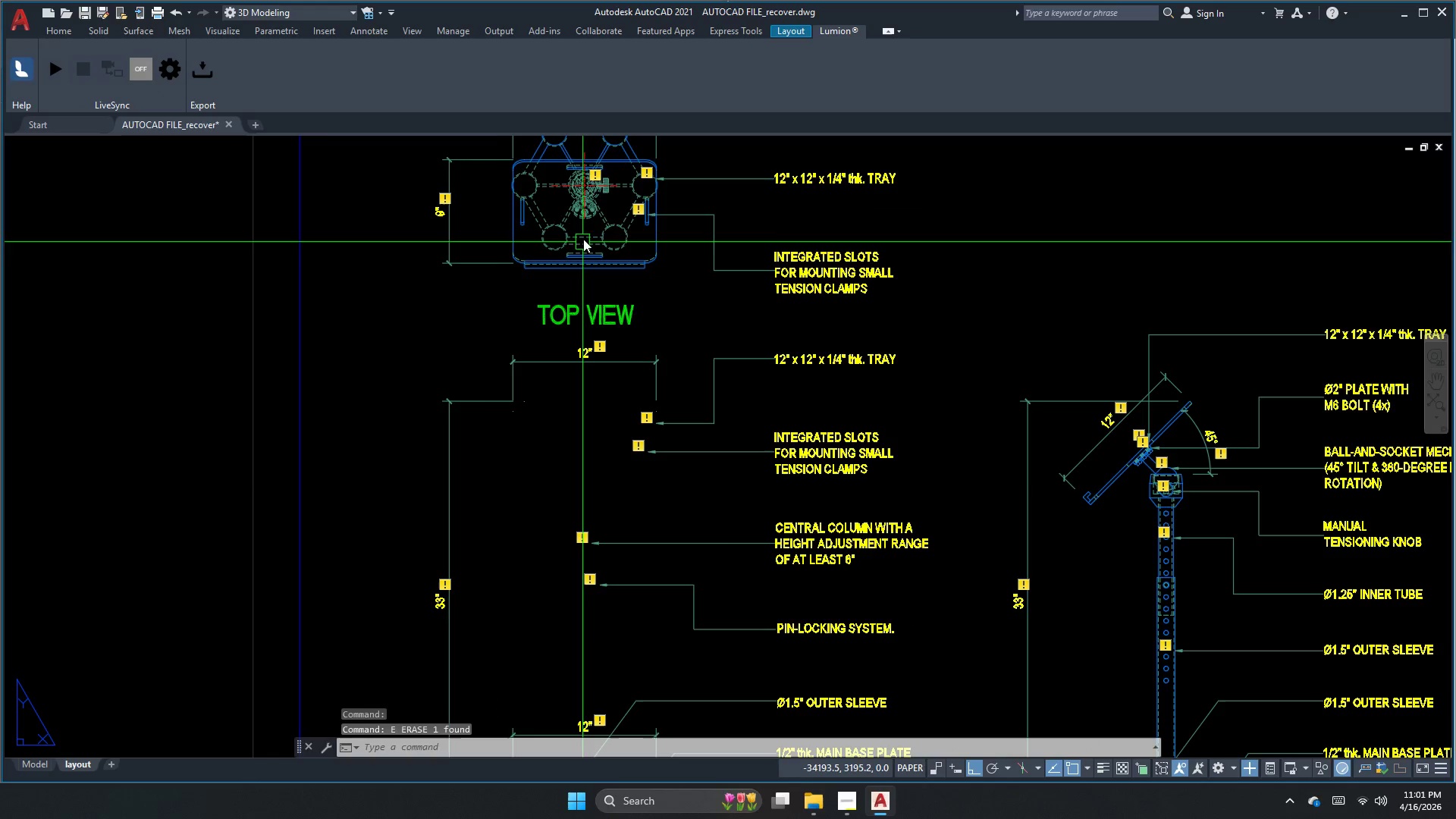 
left_click([583, 238])
 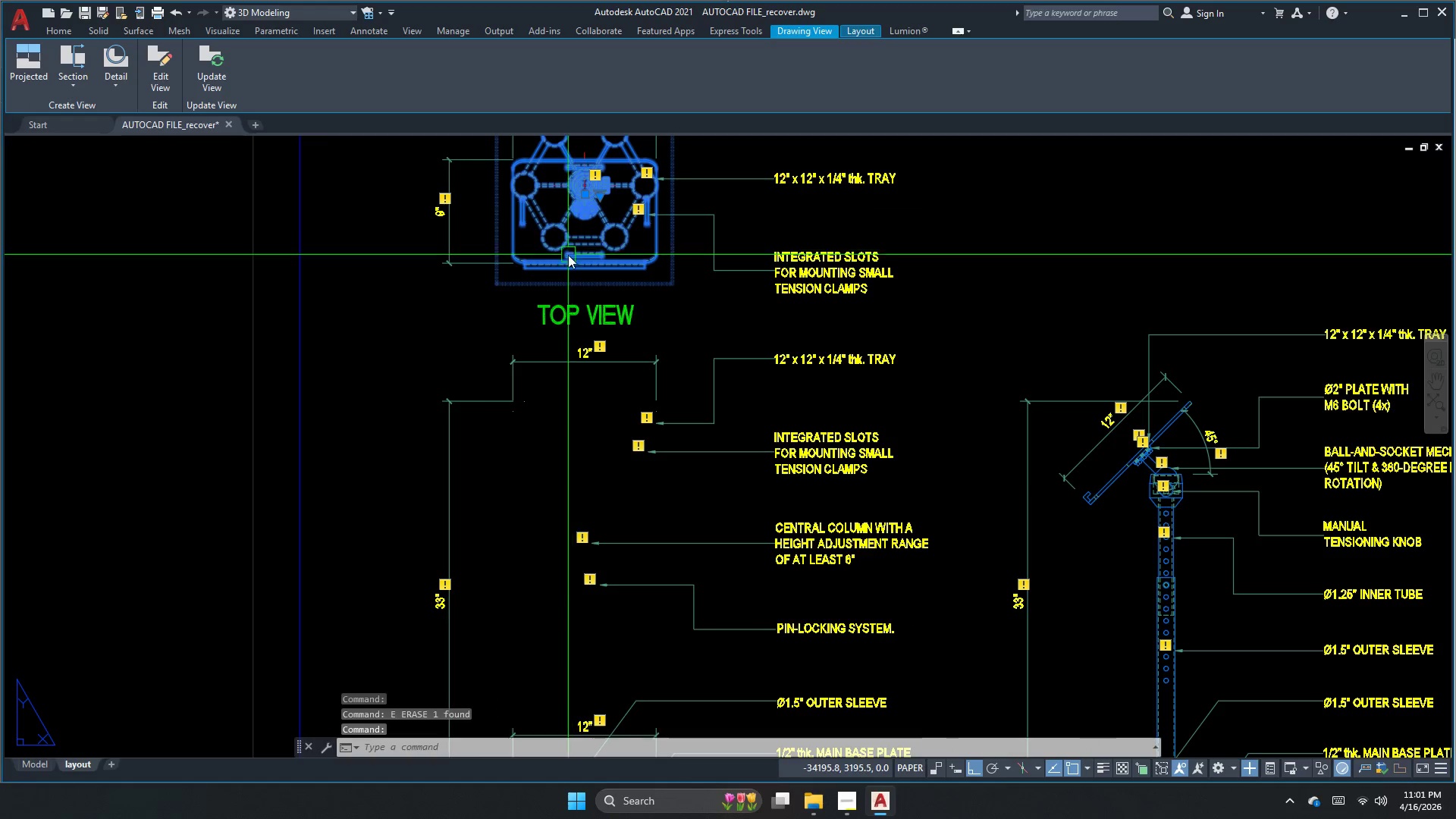 
key(Space)
 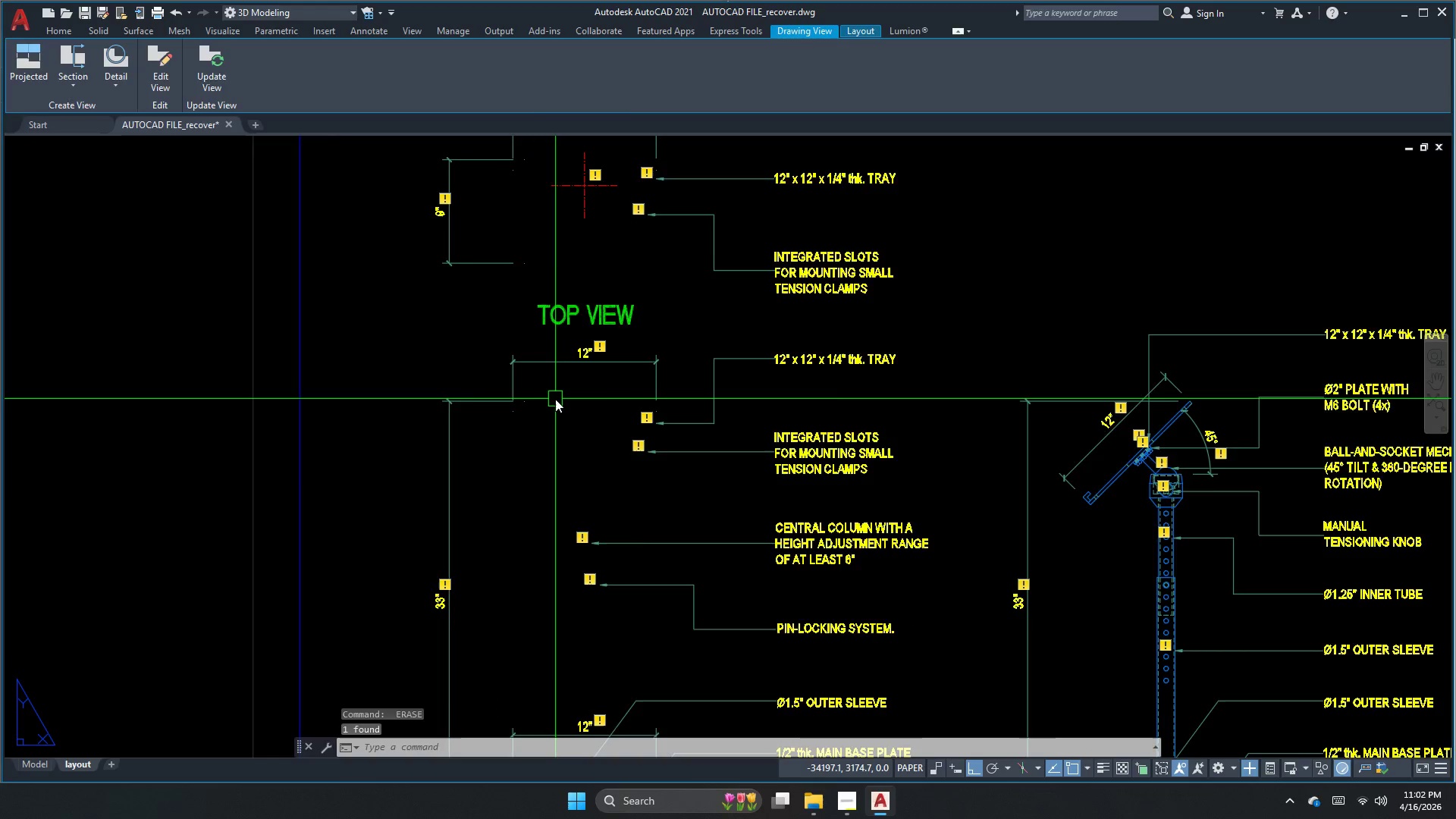 
scroll: coordinate [555, 399], scroll_direction: down, amount: 2.0
 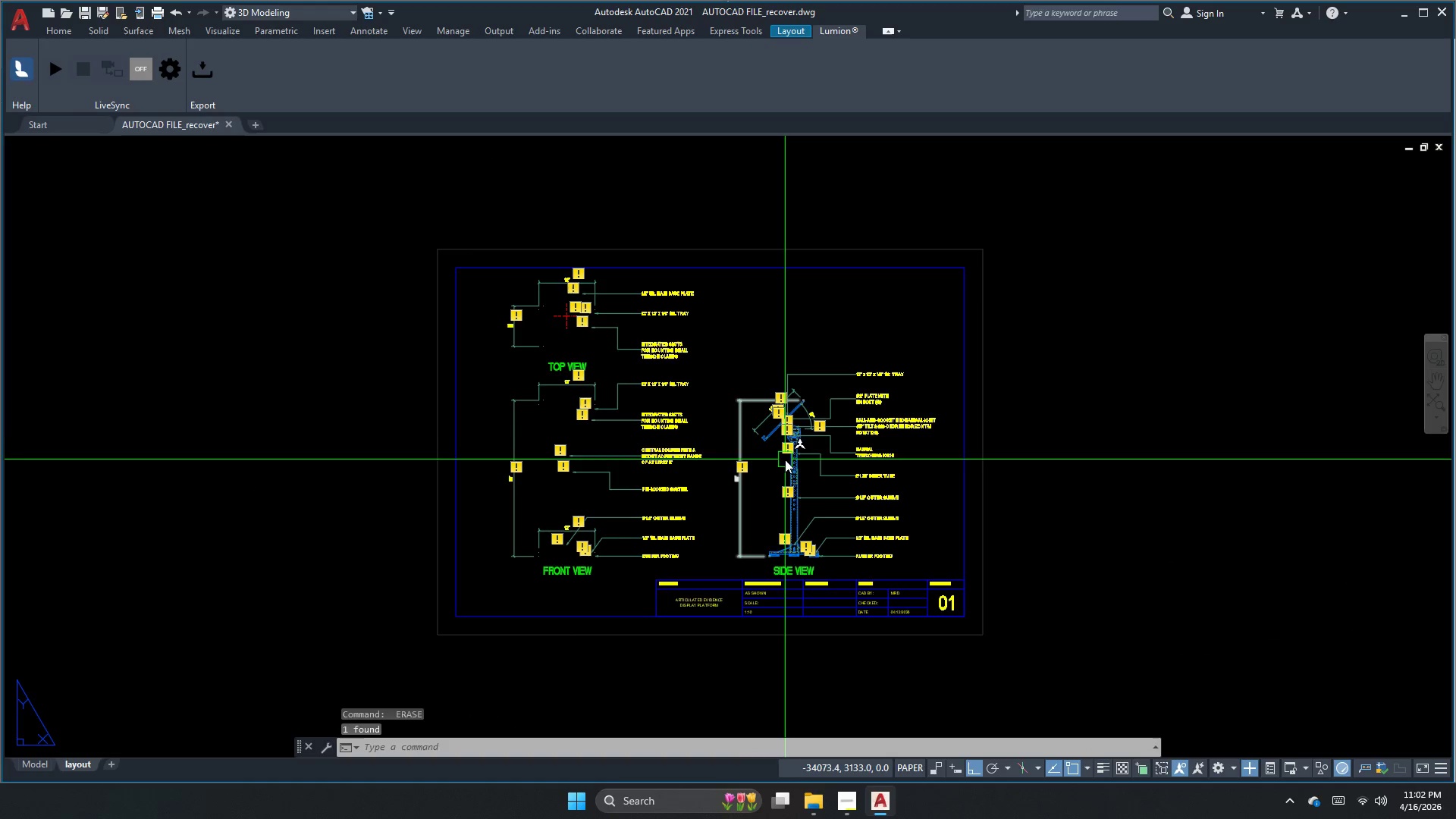 
left_click([805, 467])
 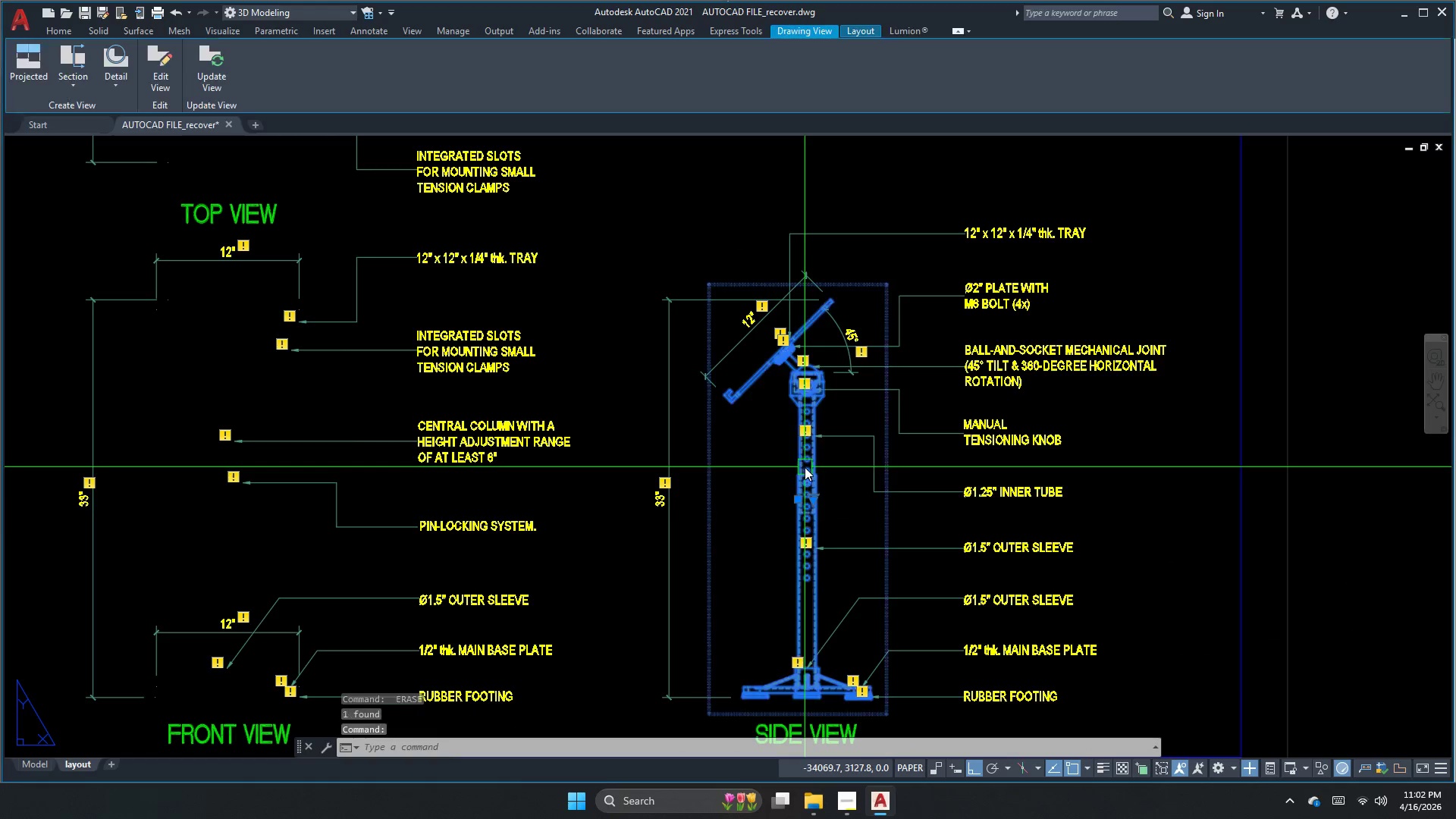 
scroll: coordinate [784, 467], scroll_direction: up, amount: 2.0
 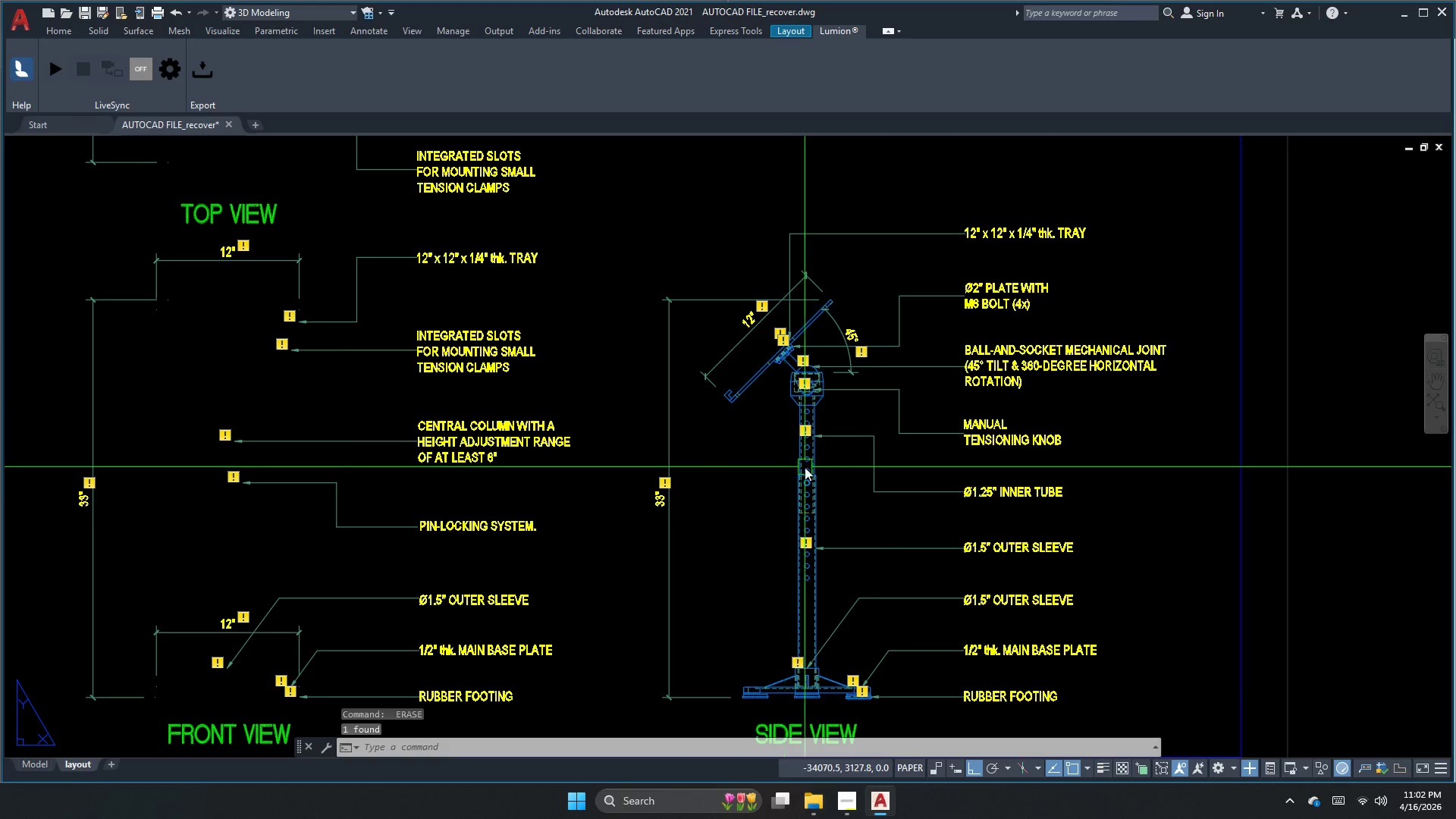 
key(Space)
 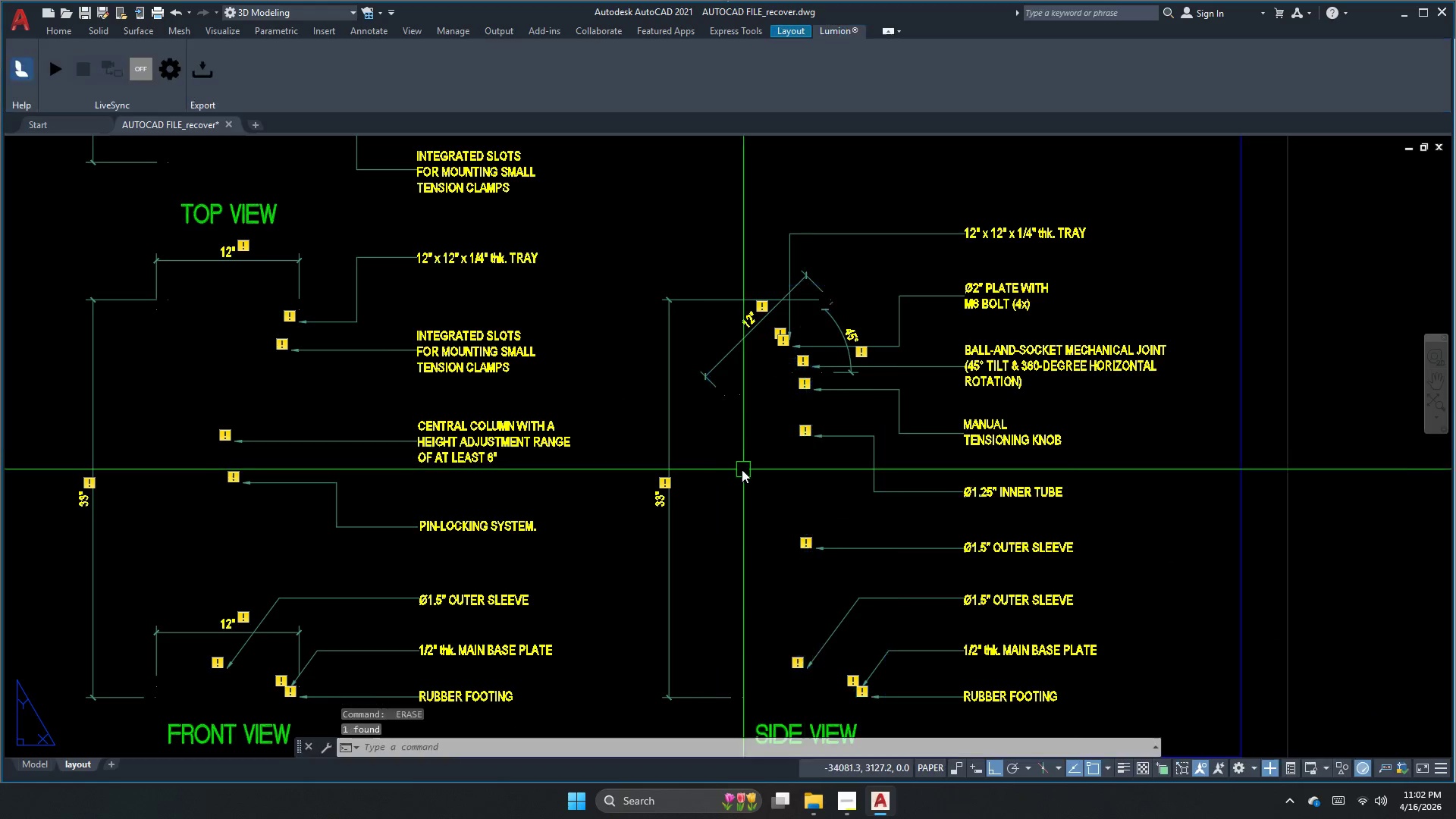 
scroll: coordinate [720, 466], scroll_direction: down, amount: 3.0
 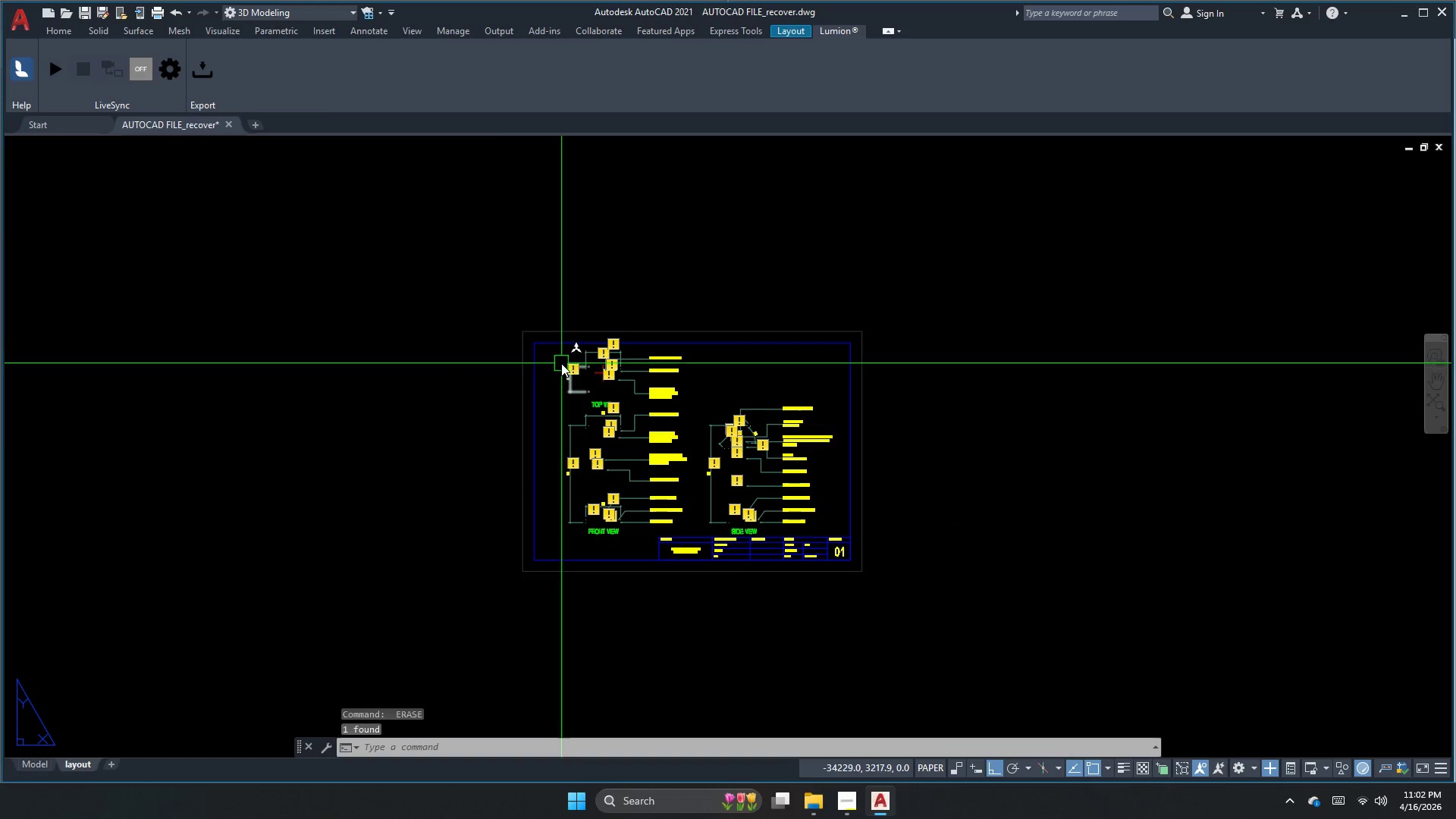 
scroll: coordinate [561, 362], scroll_direction: up, amount: 1.0
 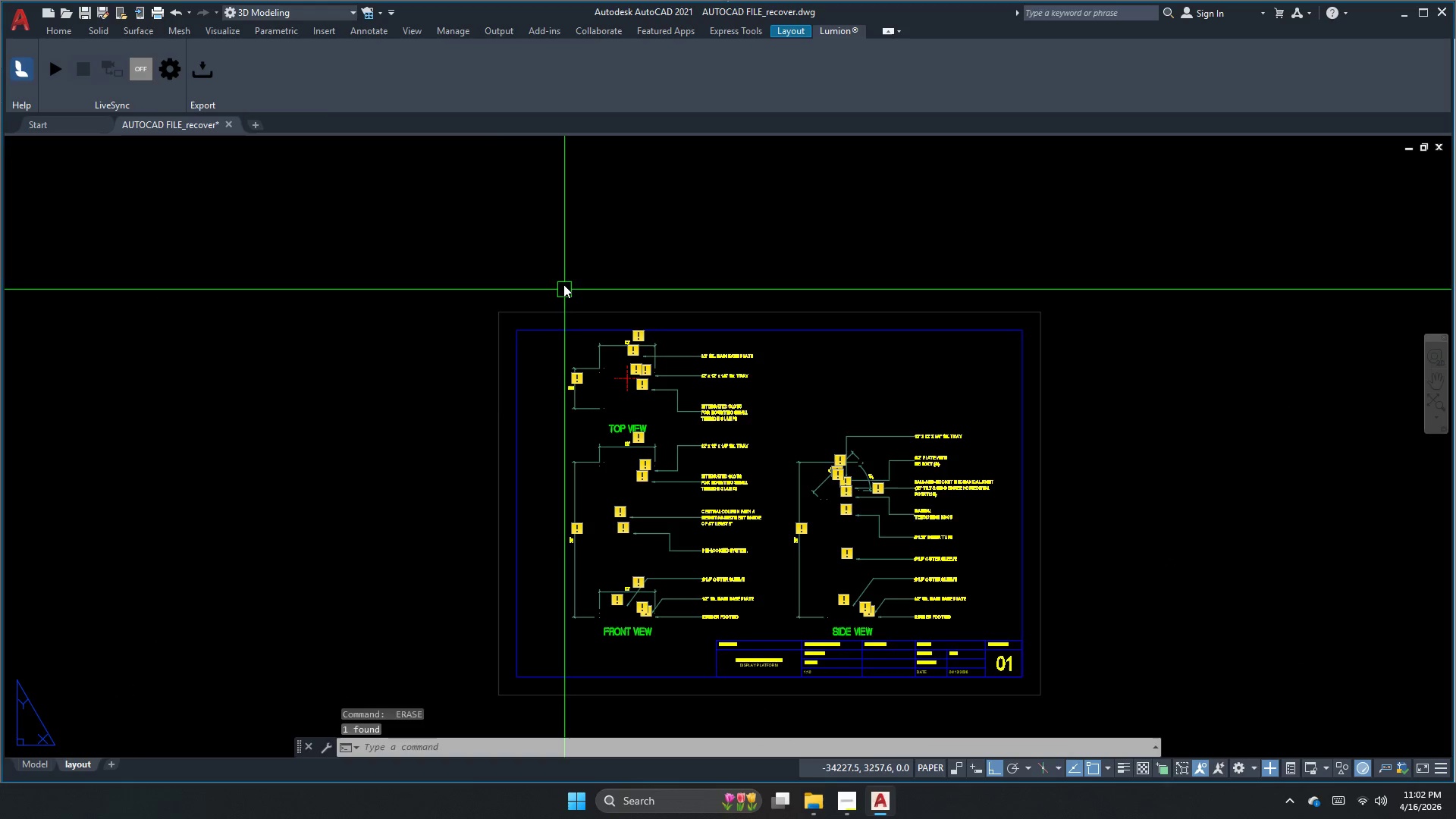 
left_click([560, 268])
 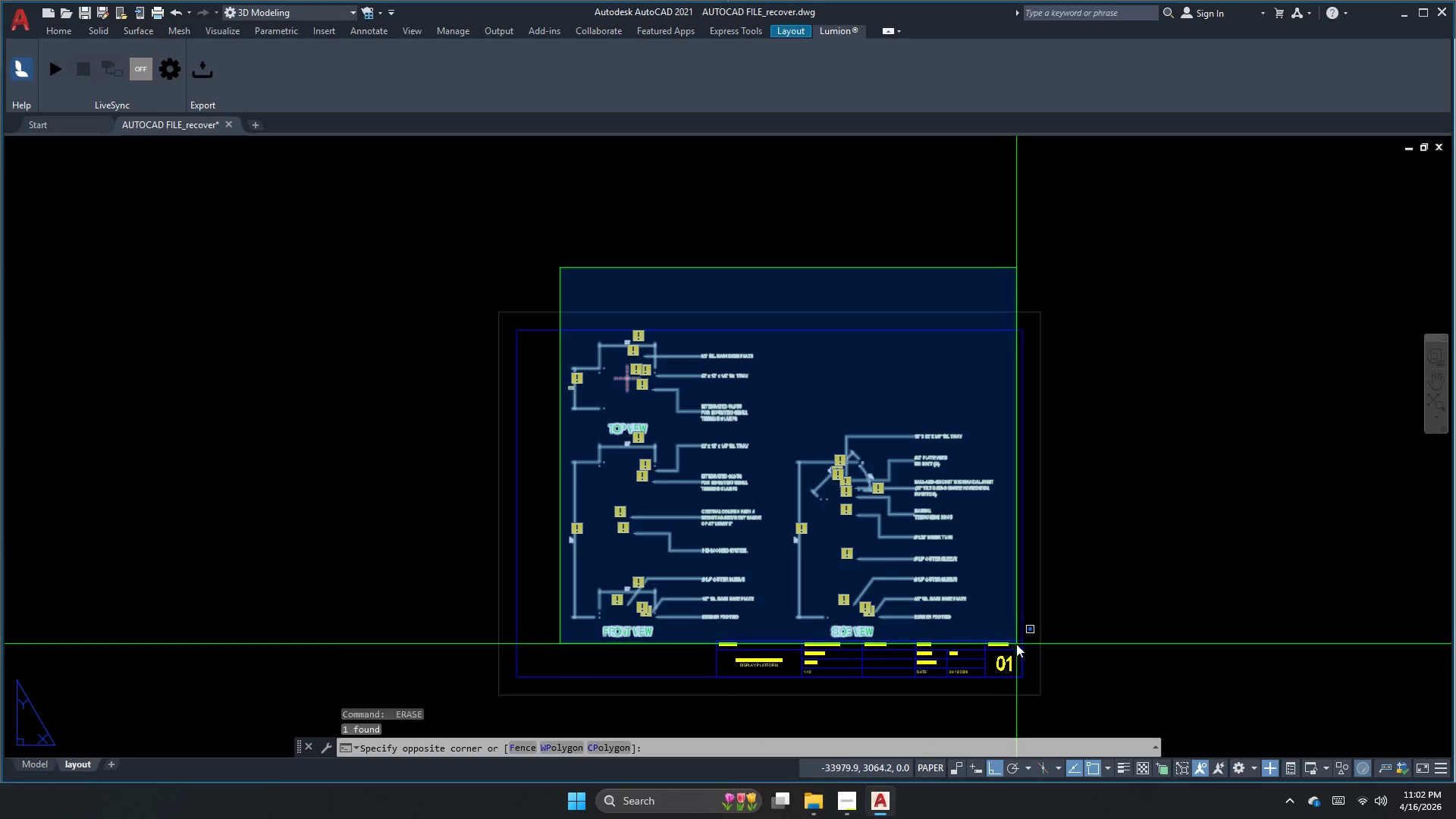 
left_click([1016, 644])
 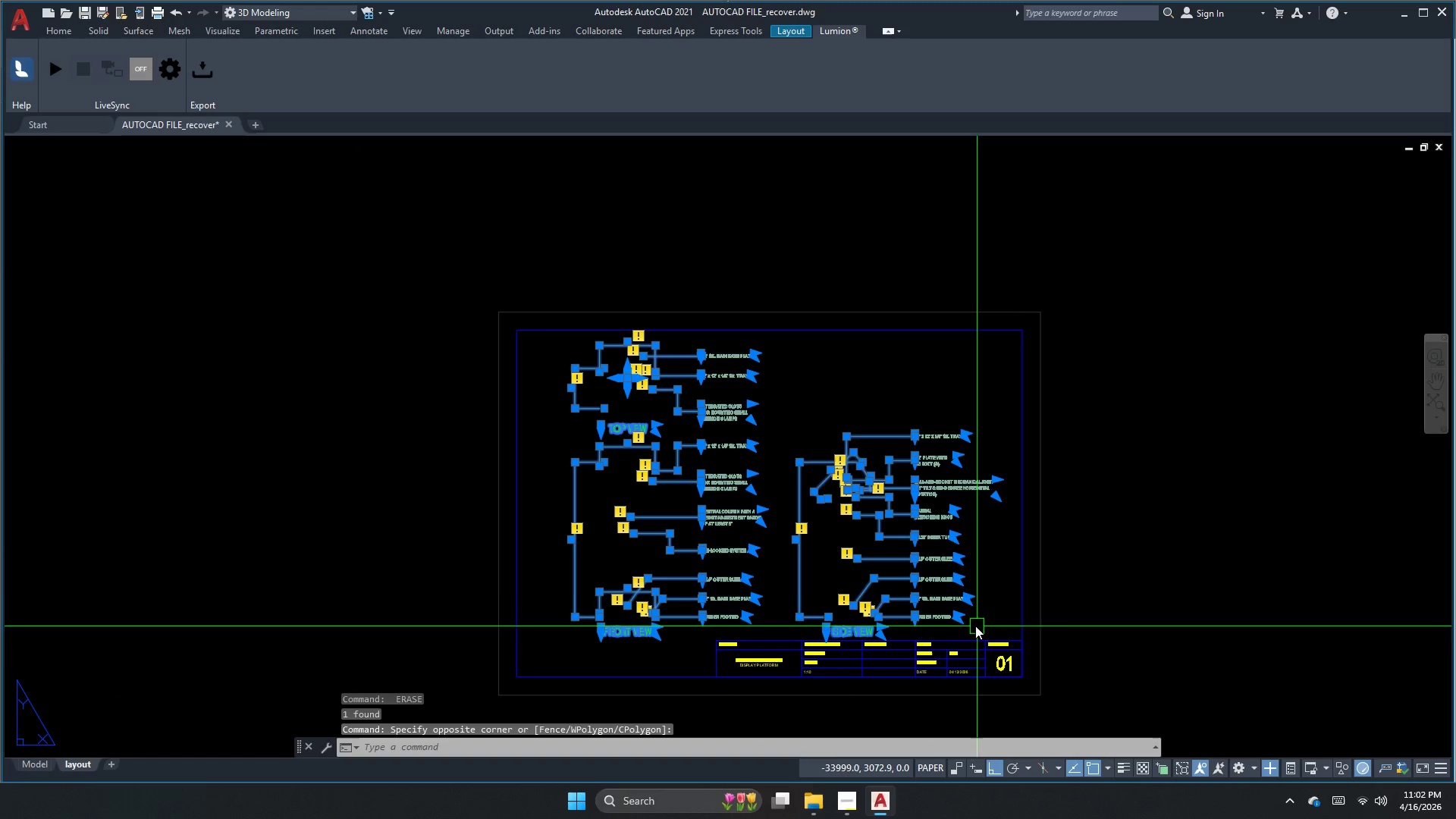 
key(M)
 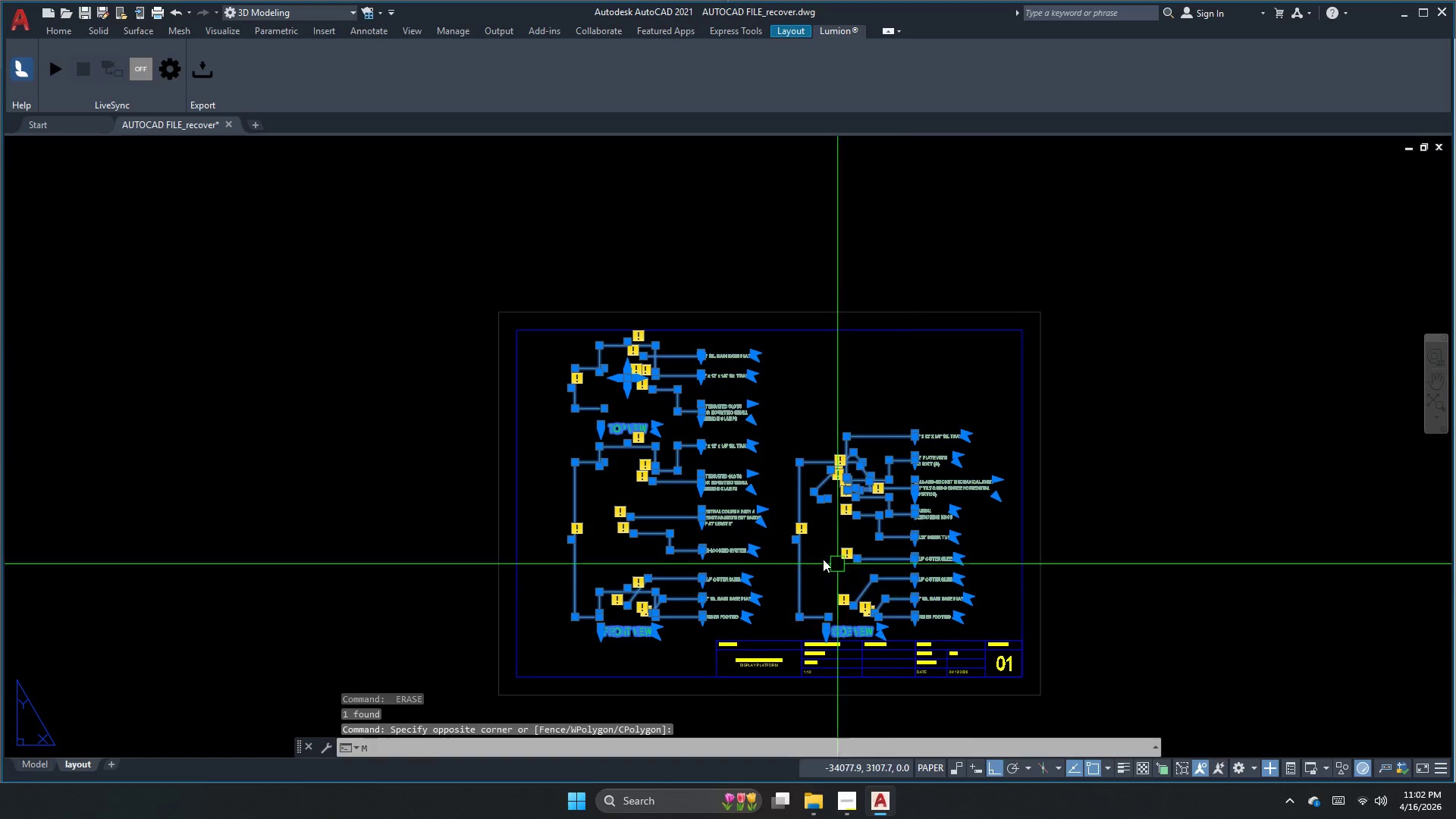 
key(Space)
 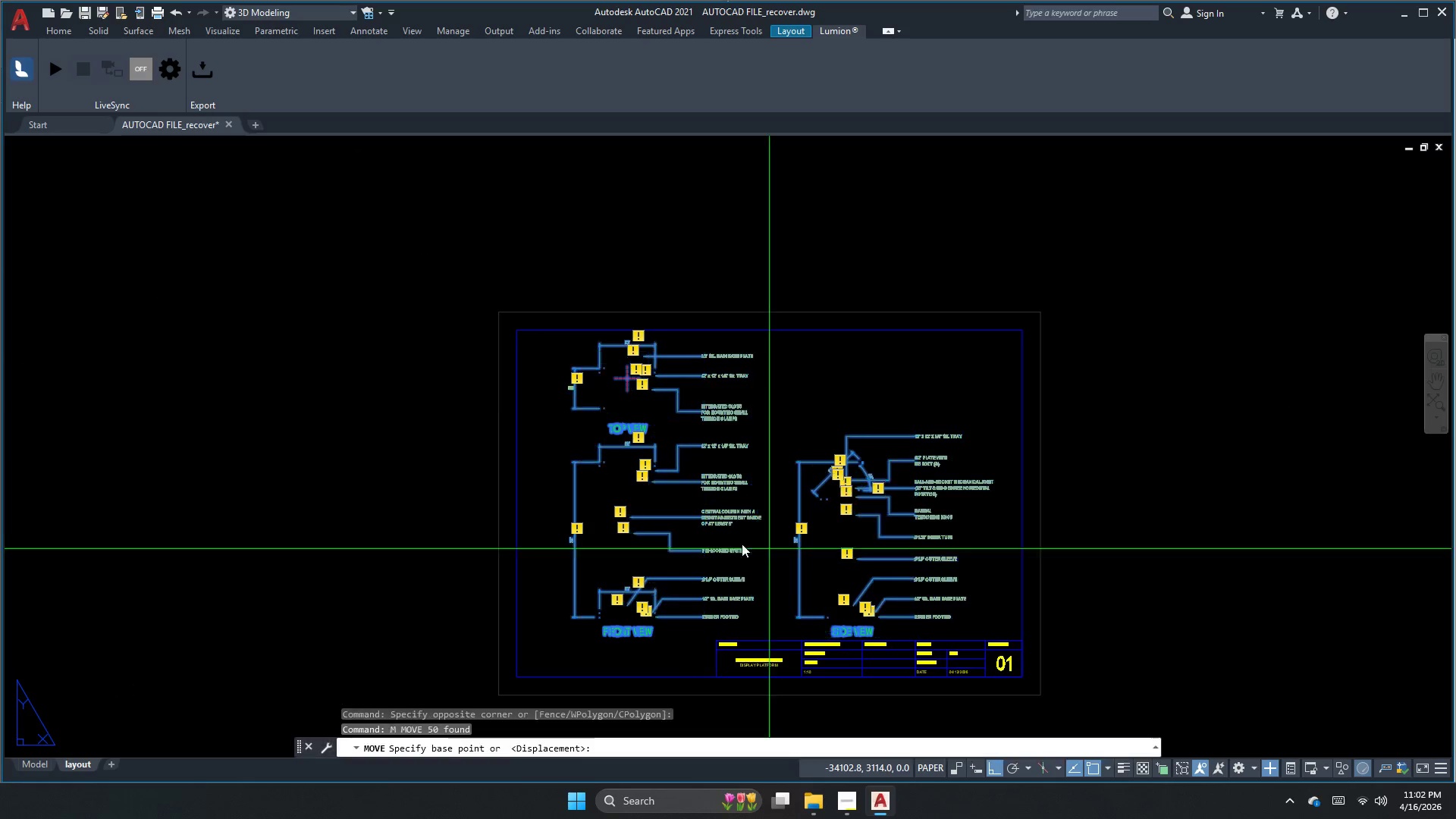 
left_click([736, 543])
 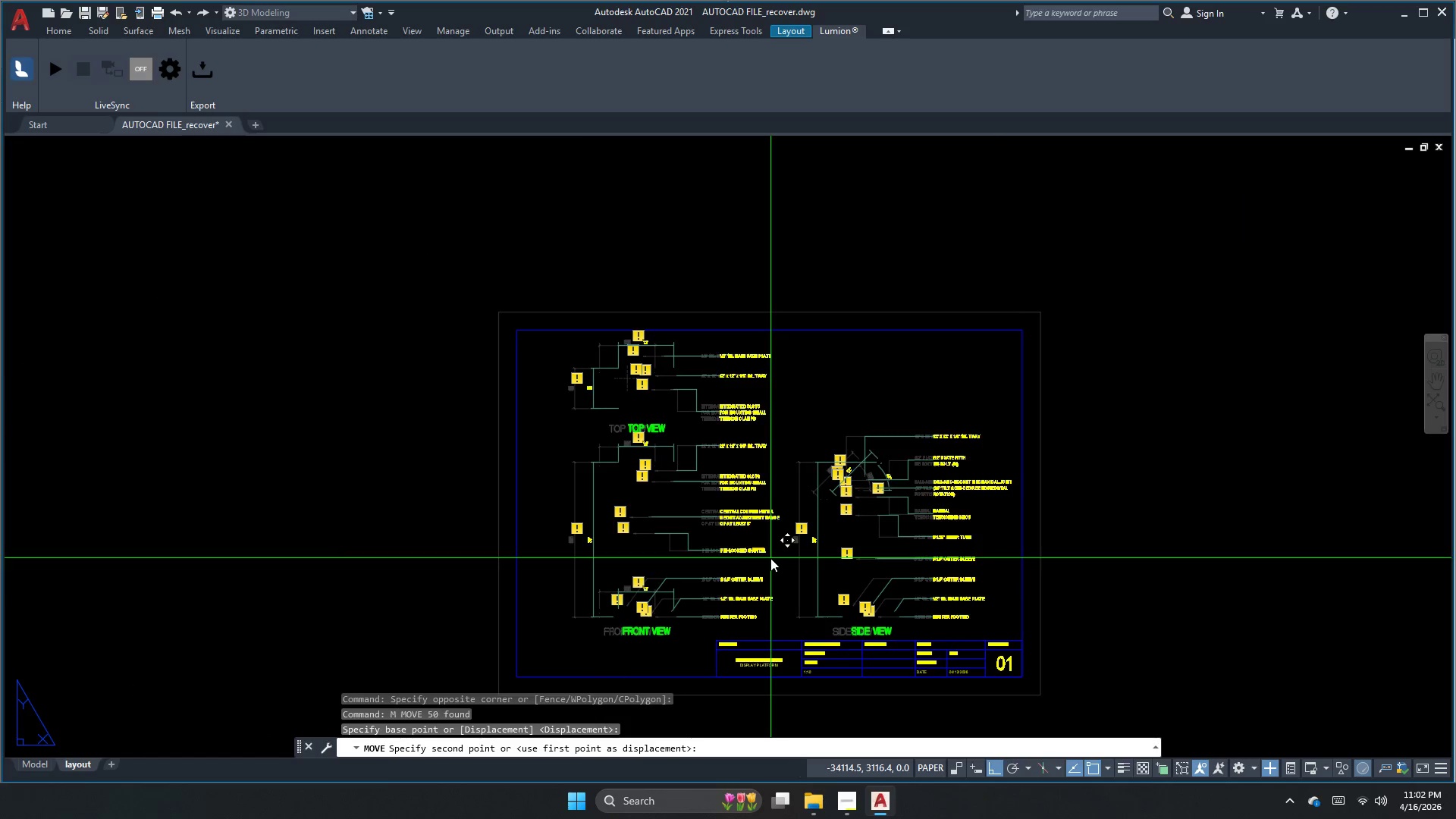 
scroll: coordinate [676, 535], scroll_direction: down, amount: 3.0
 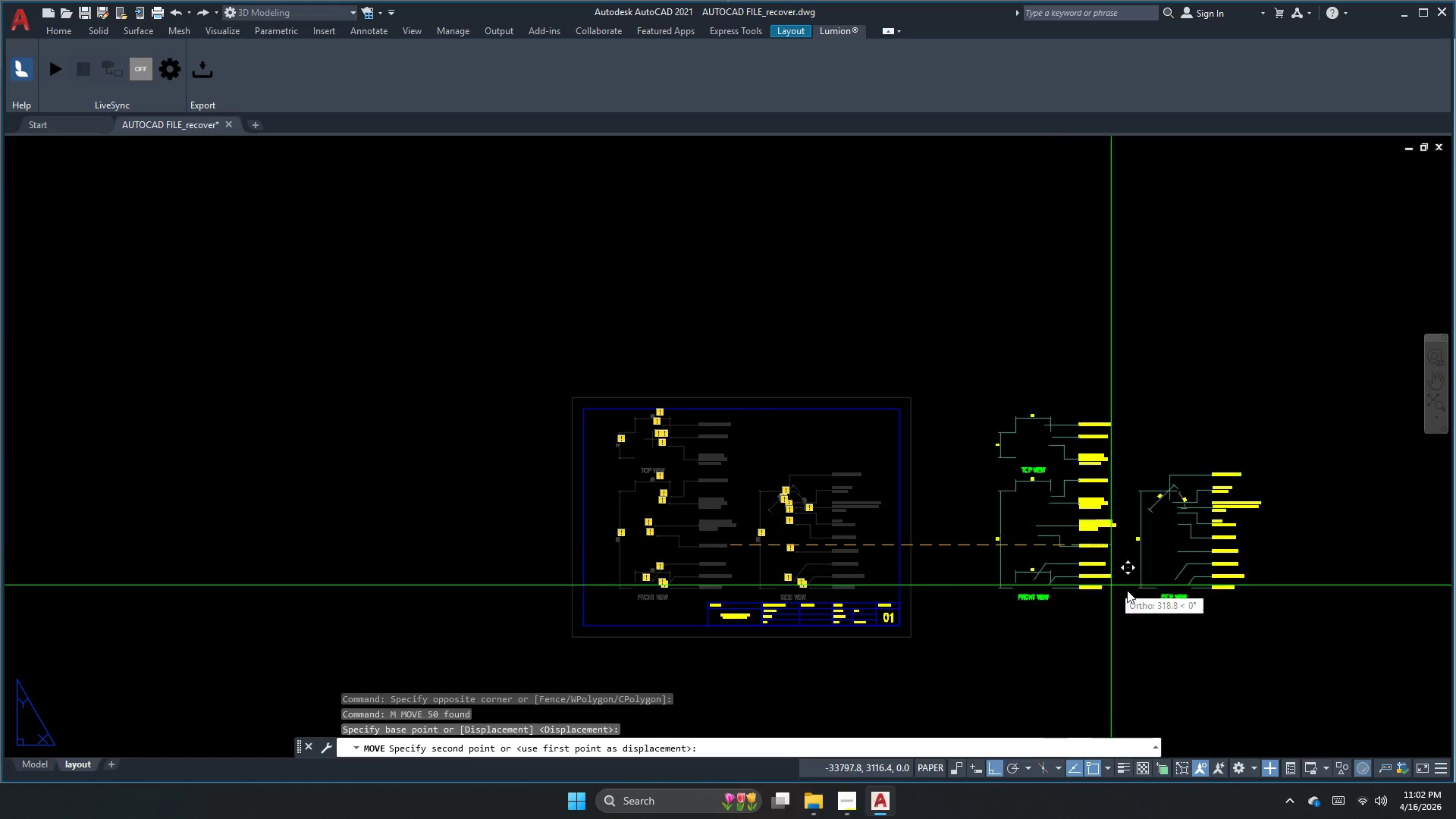 
left_click([1172, 585])
 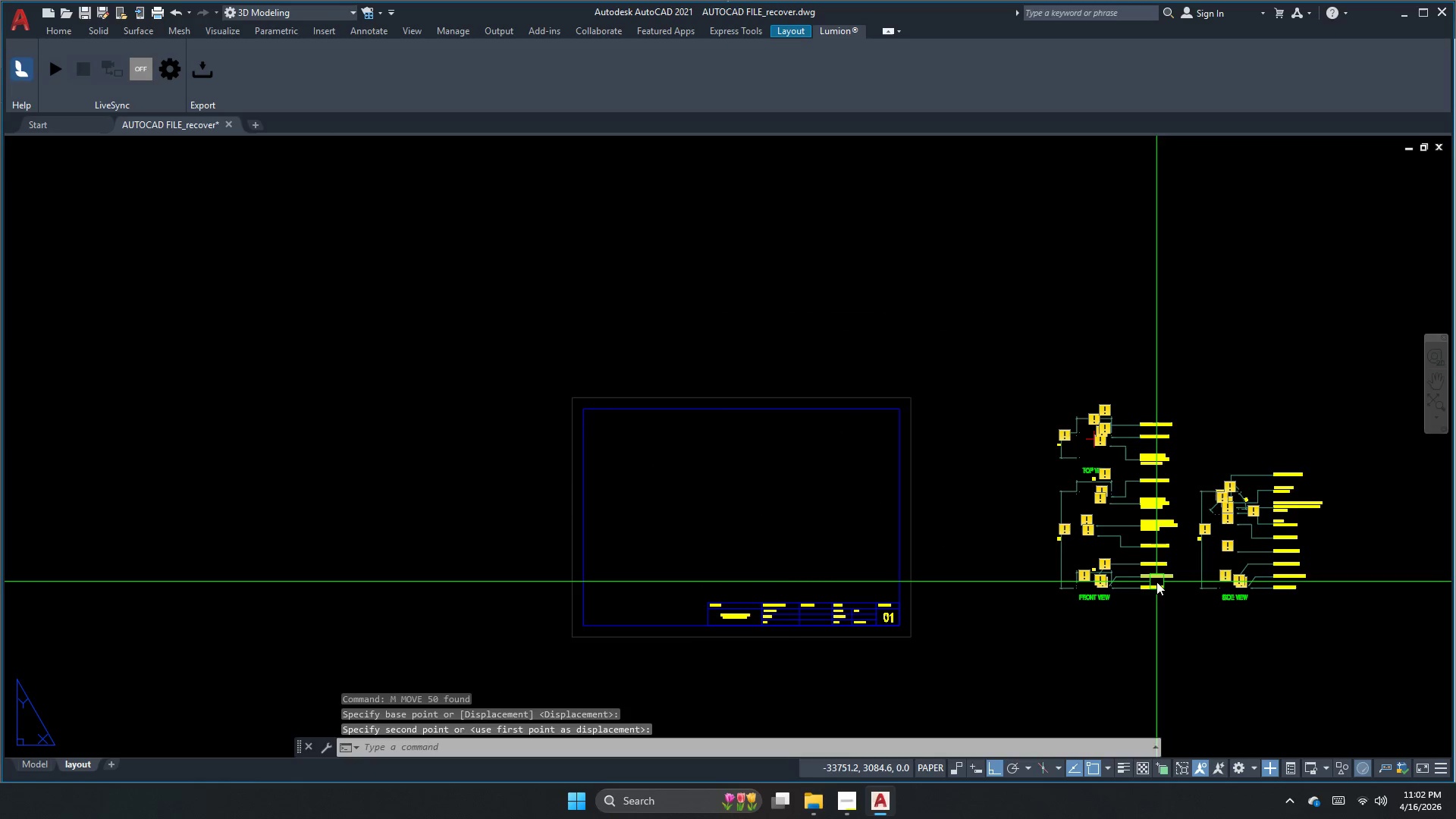 
key(Escape)
 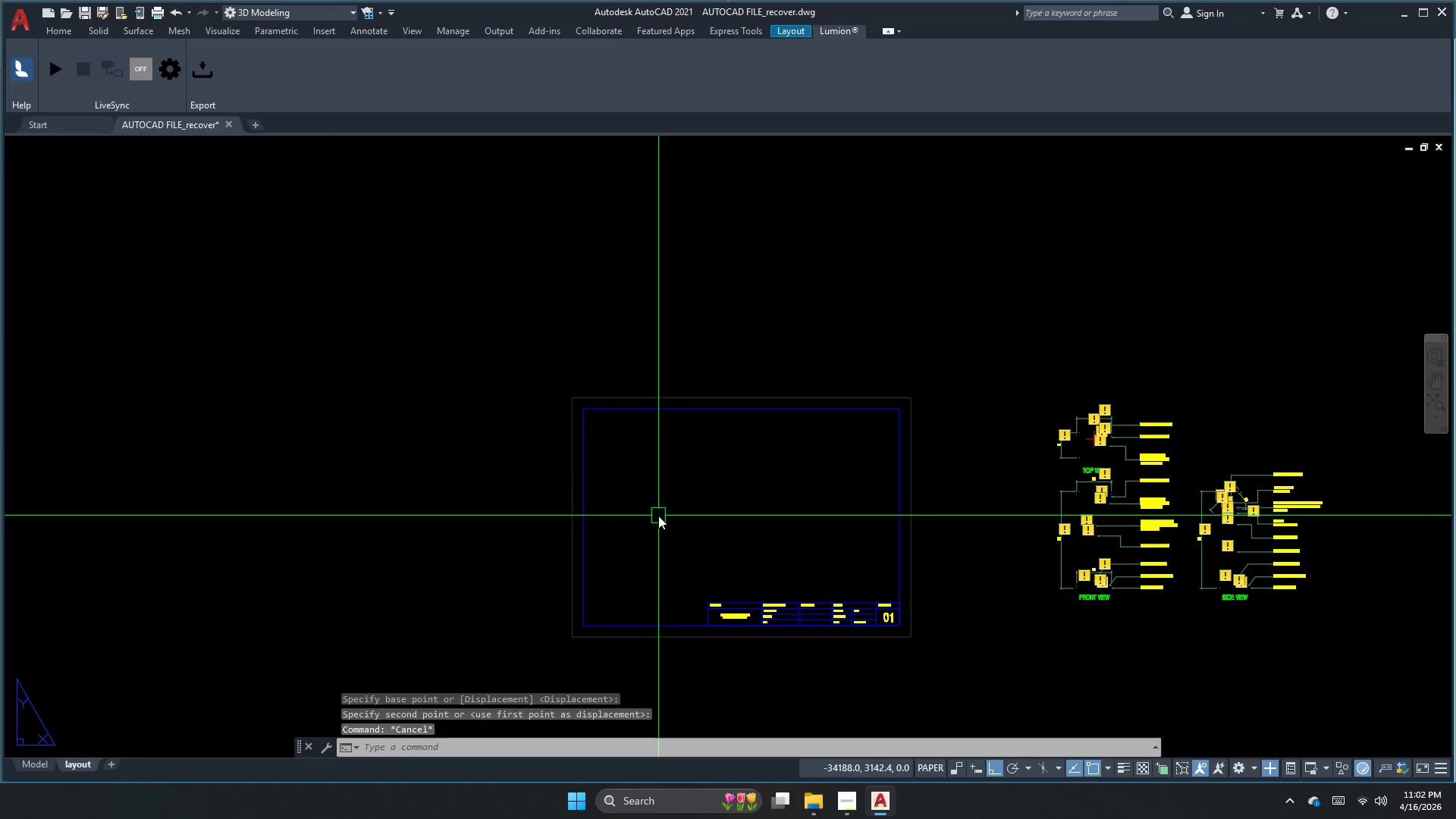 
key(Escape)
 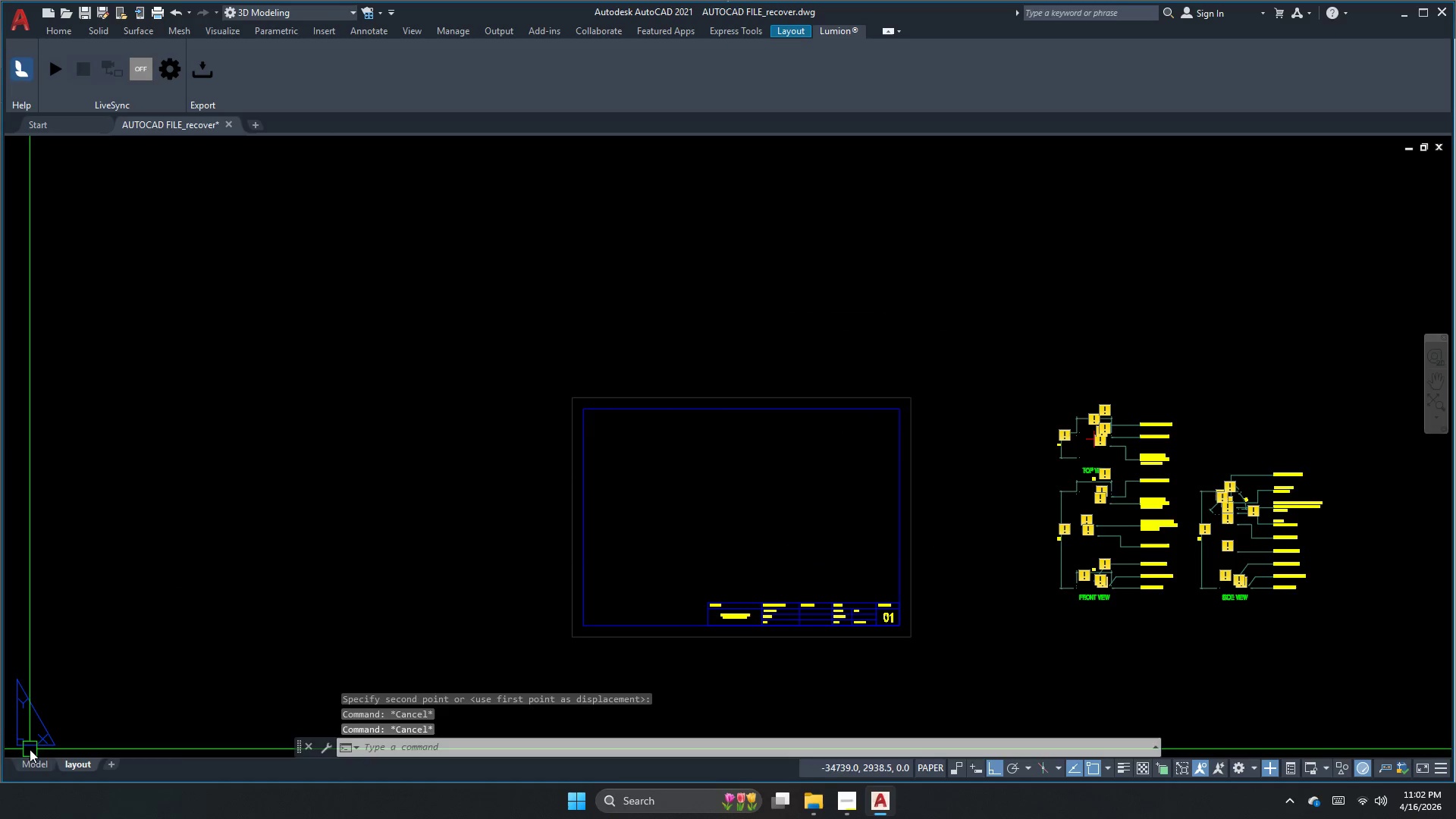 
left_click_drag(start_coordinate=[39, 767], to_coordinate=[46, 767])
 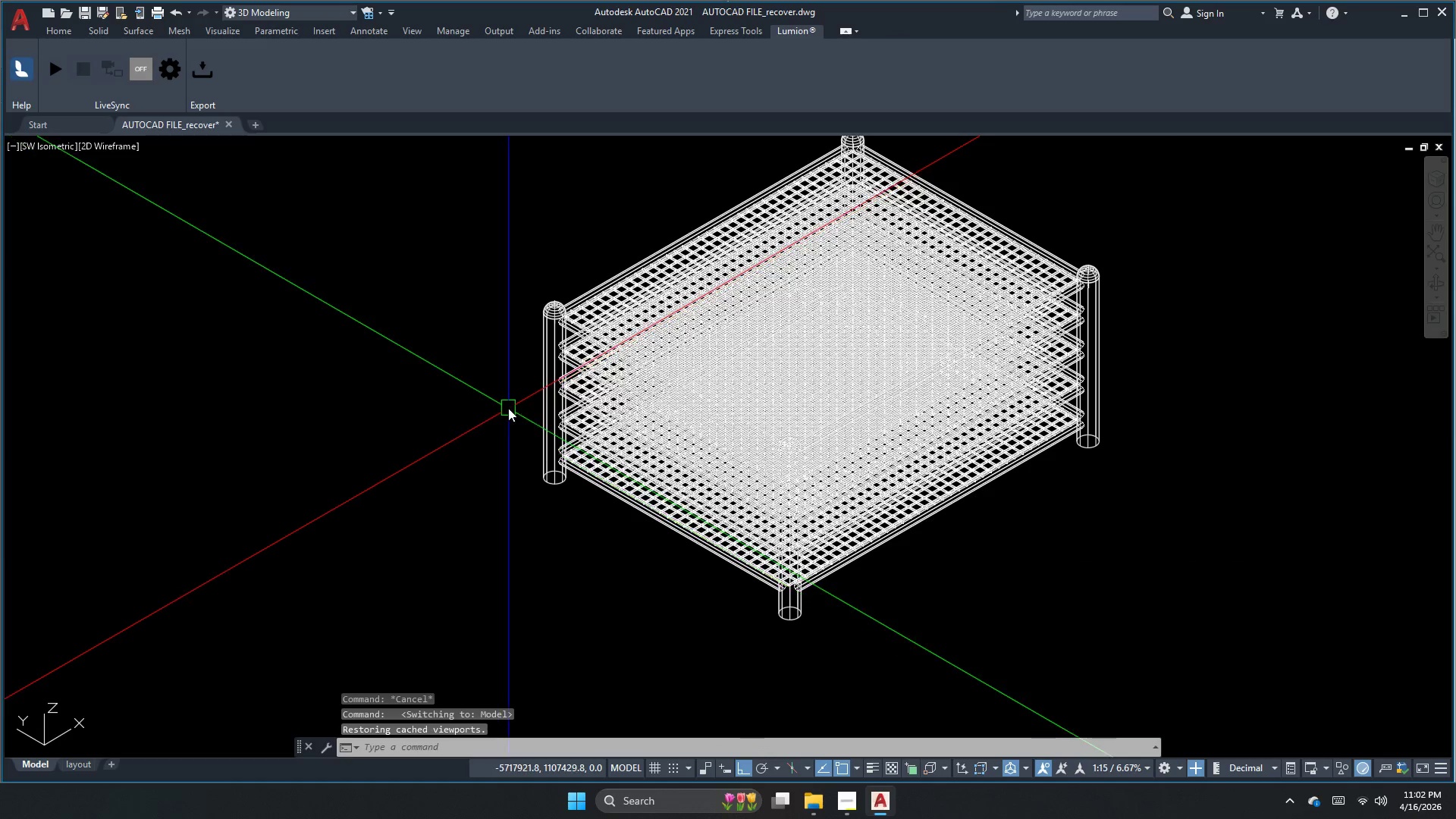 
scroll: coordinate [504, 435], scroll_direction: down, amount: 3.0
 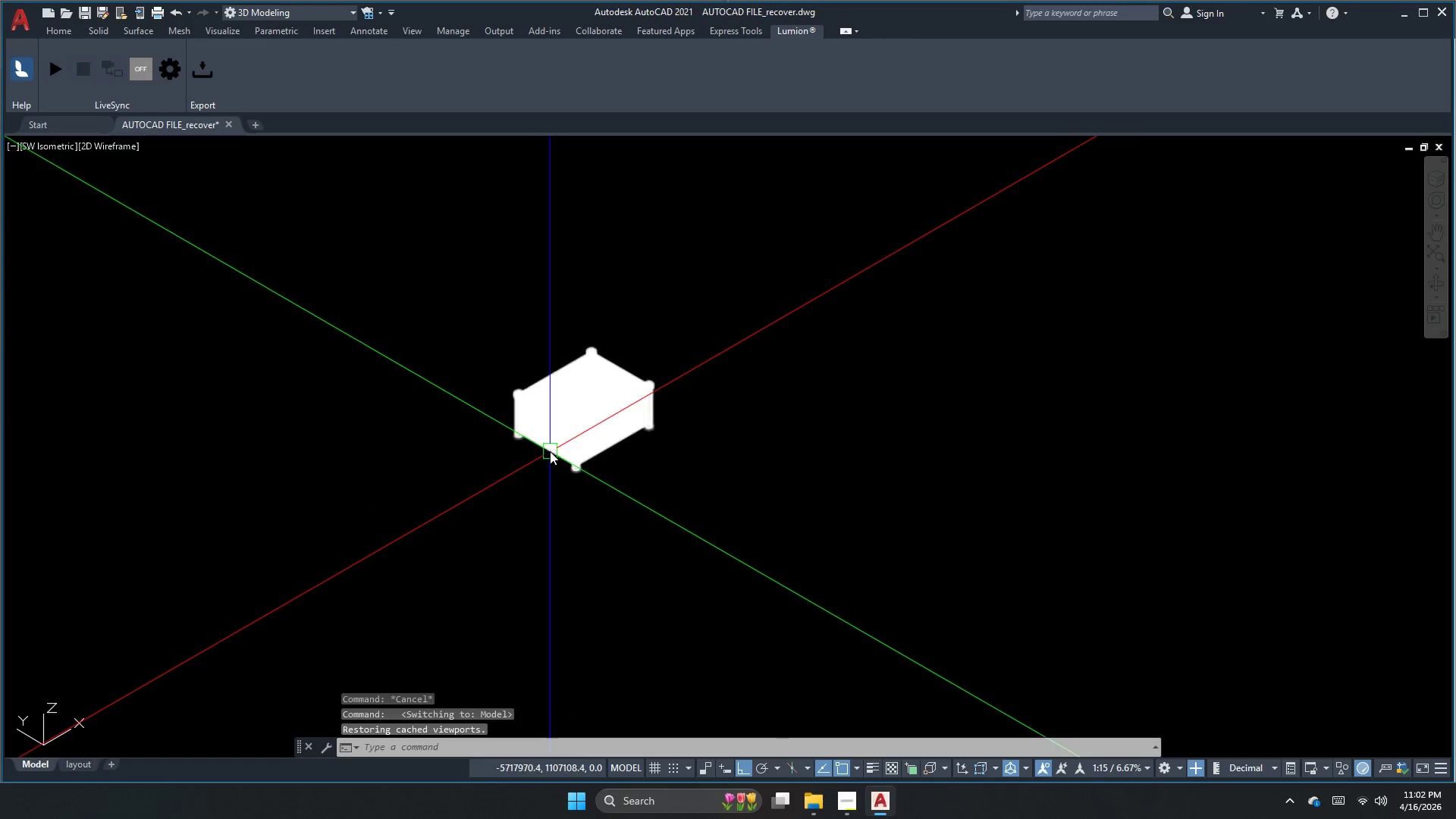 
key(Control+A)
 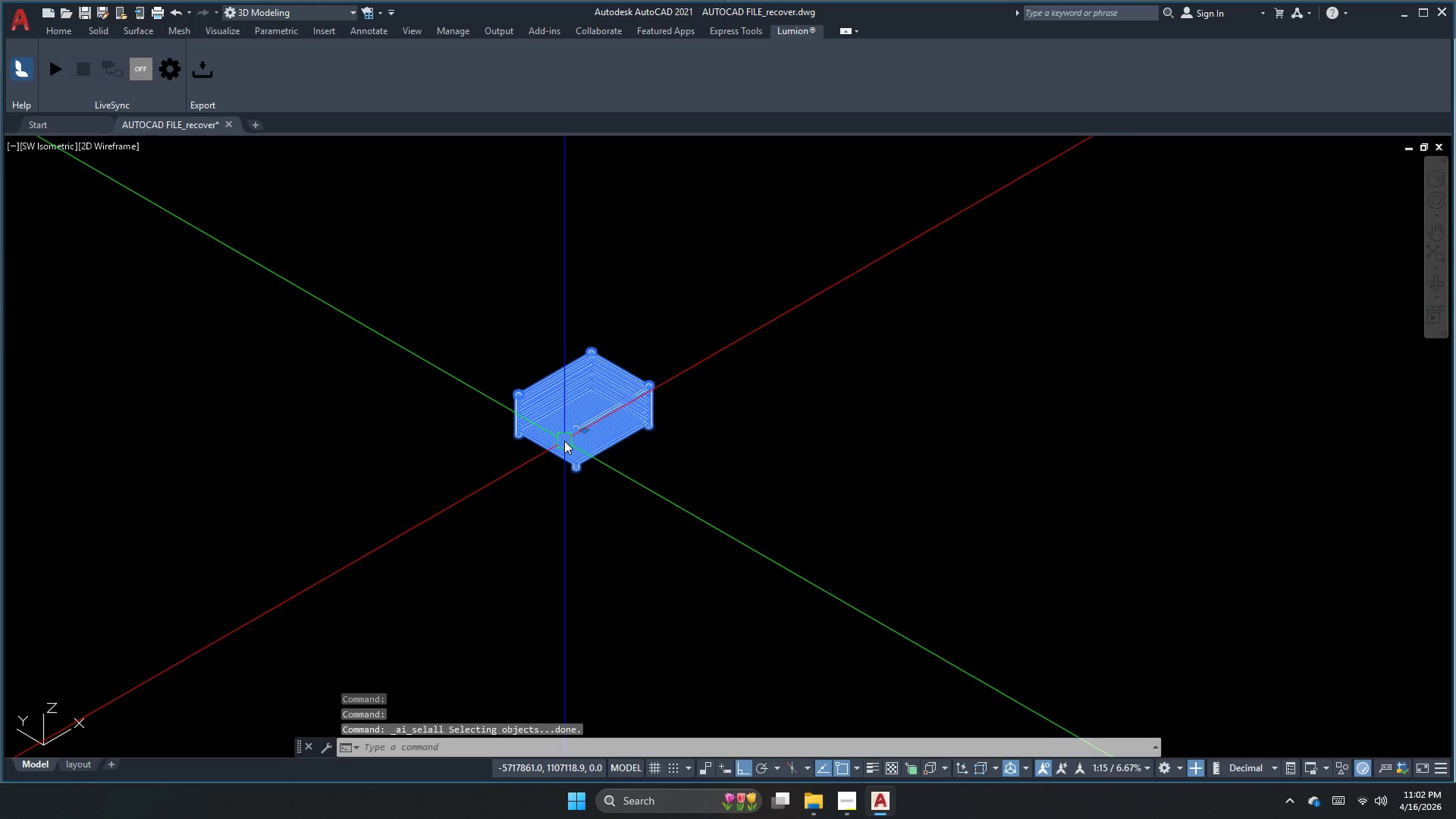 
hold_key(key=ShiftLeft, duration=1.66)
left_click([620, 425])
 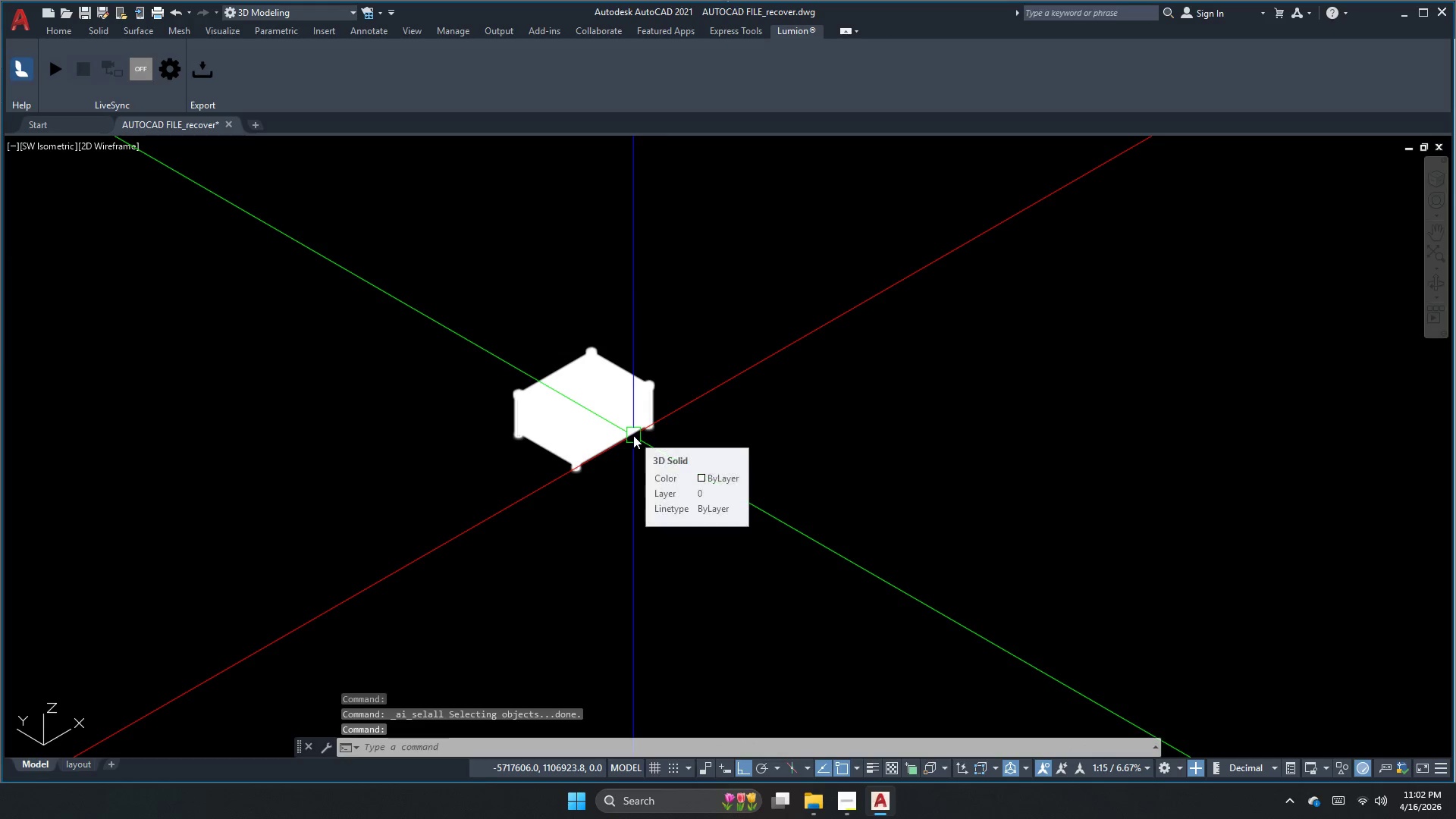 
key(Escape)
 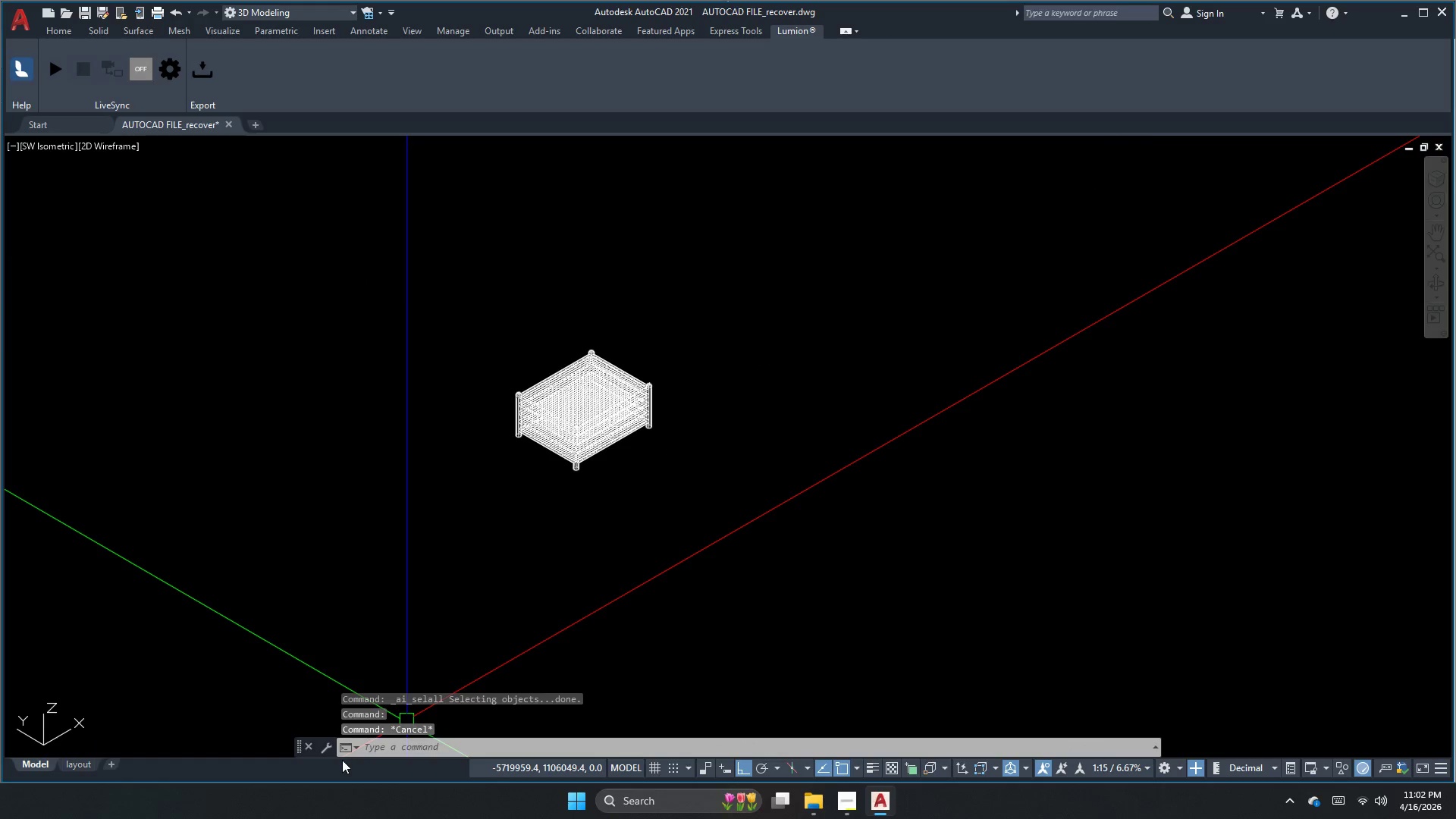 
key(Escape)
 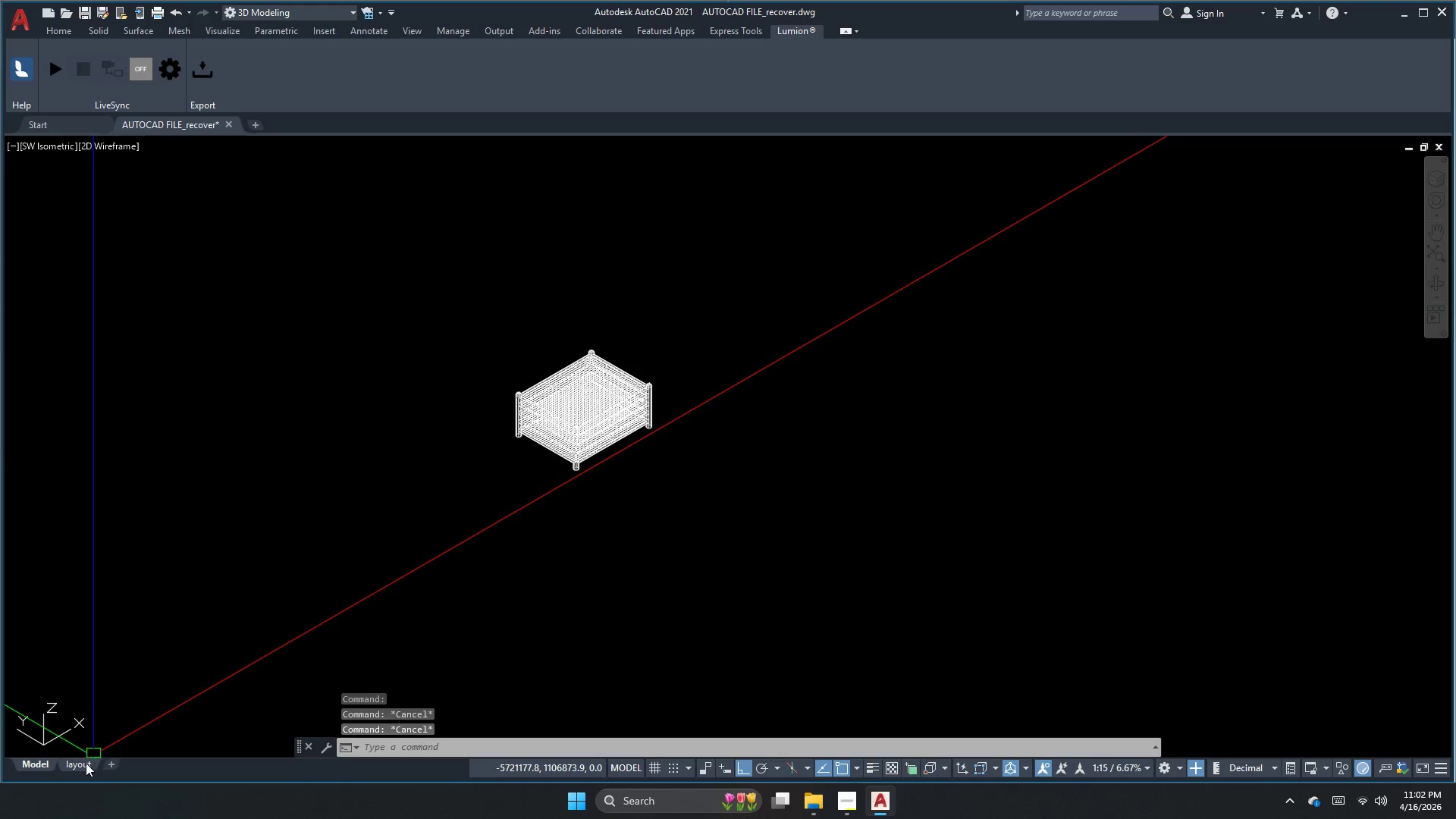 
left_click([83, 765])
 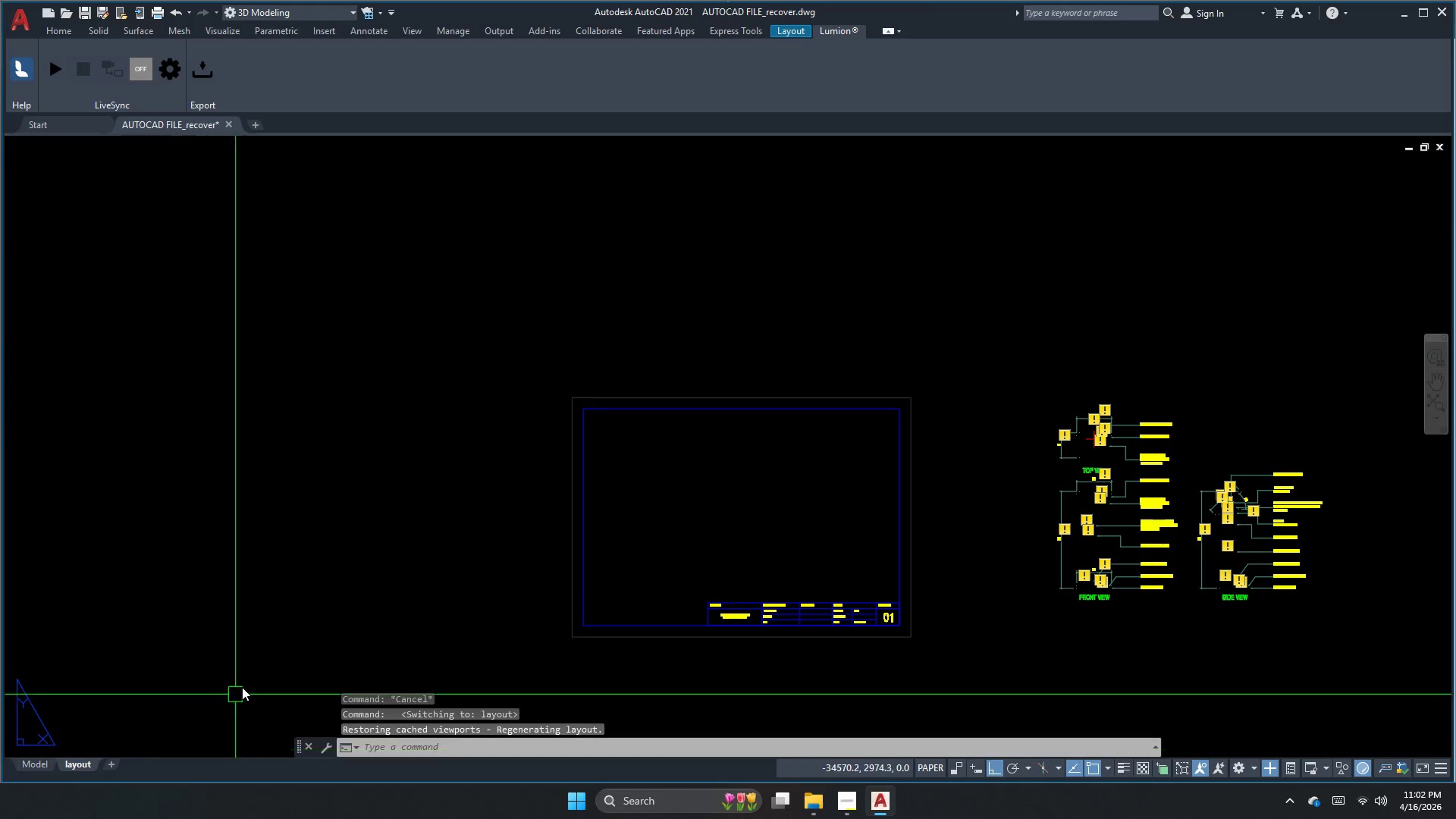 
key(Escape)
 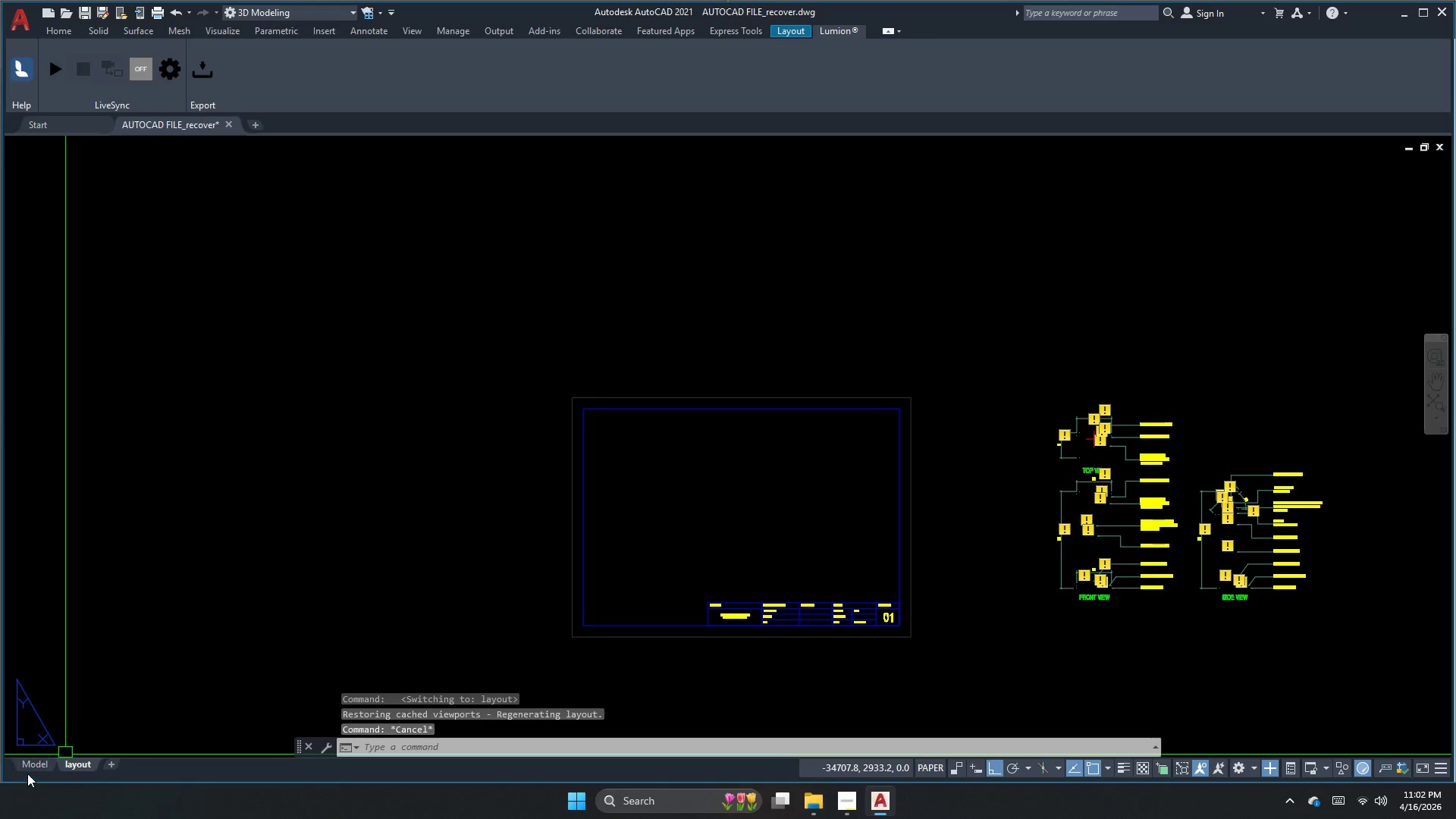 
double_click([34, 767])
 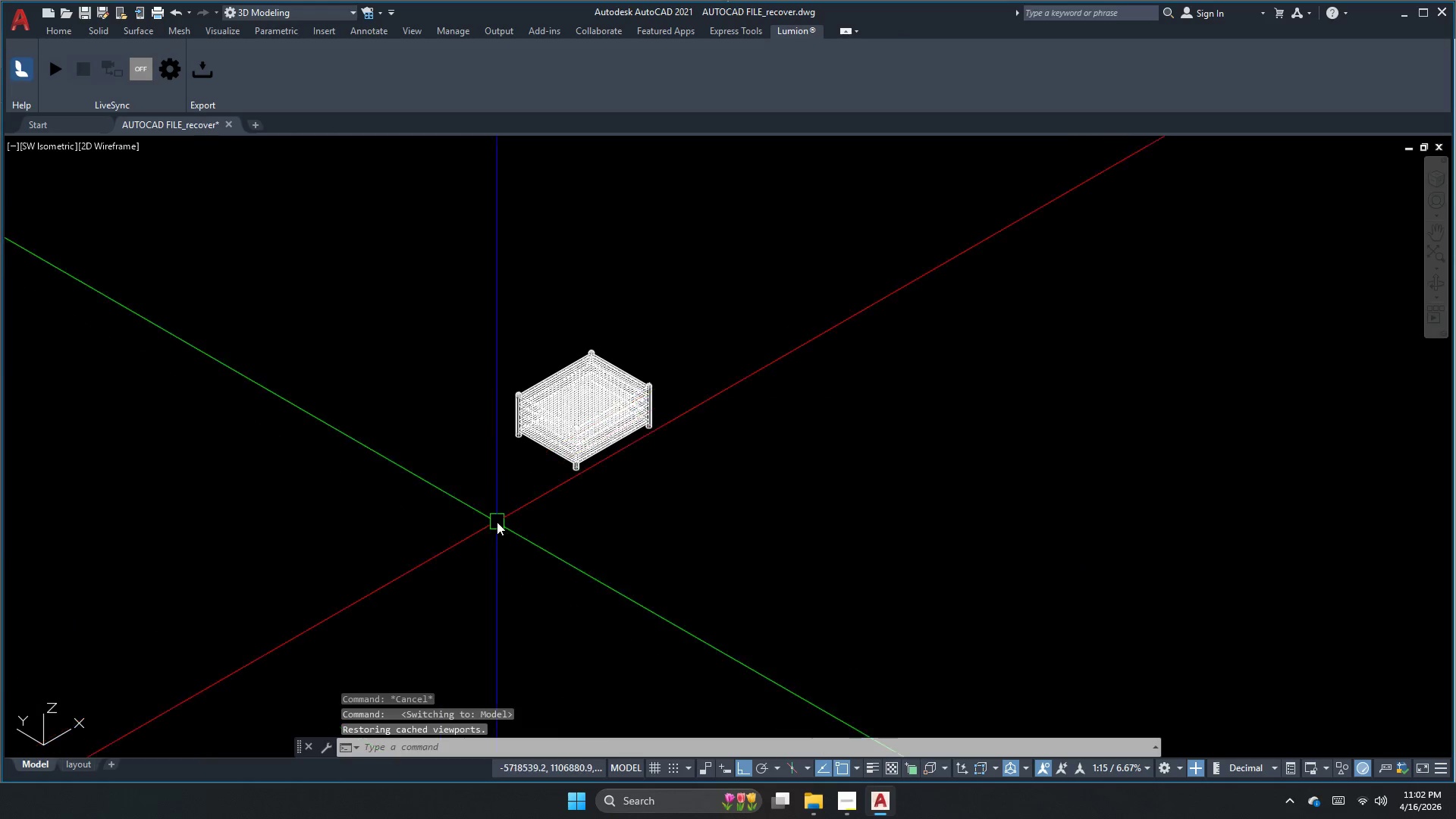 
double_click([497, 522])
 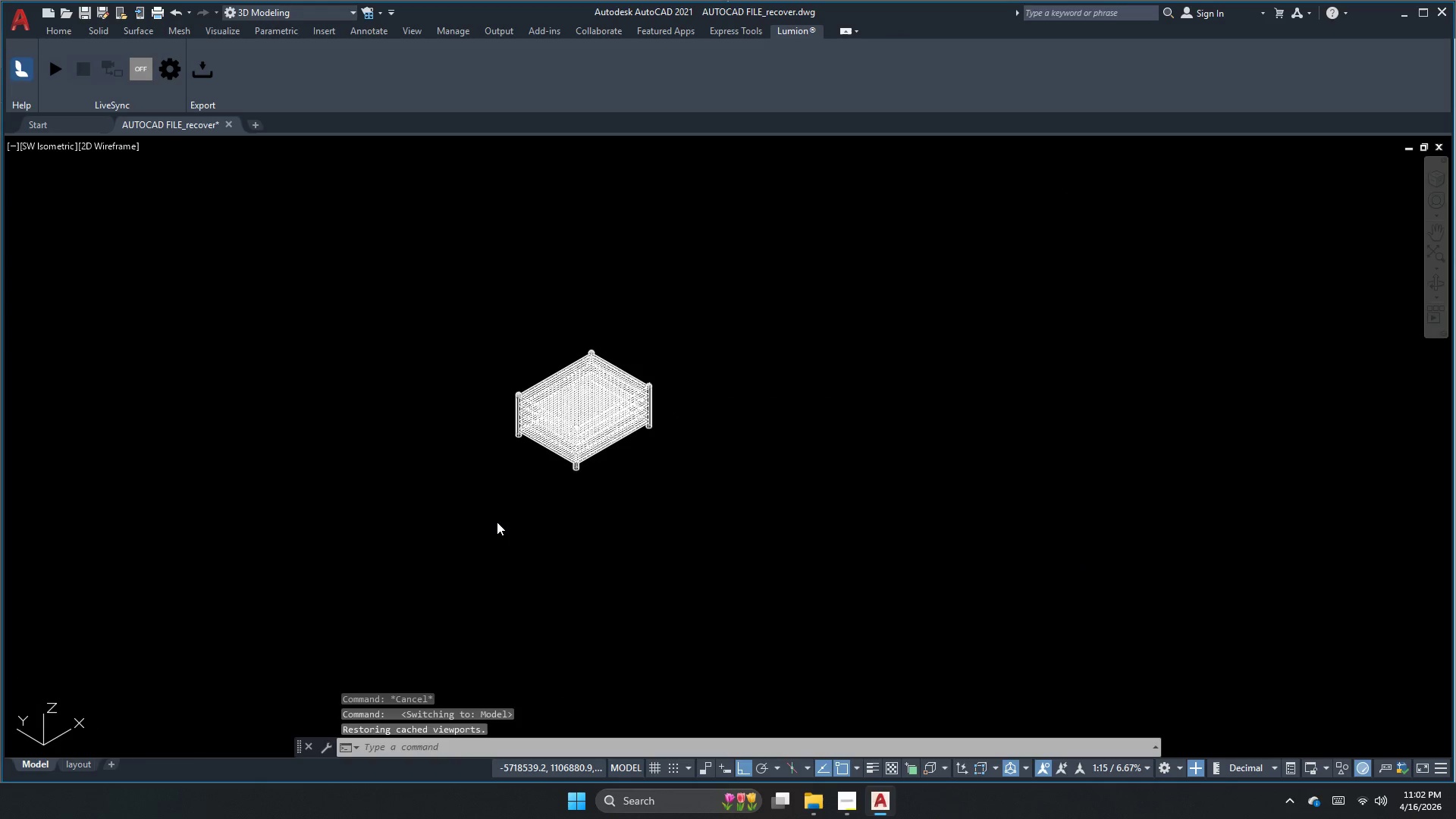 
triple_click([497, 522])
 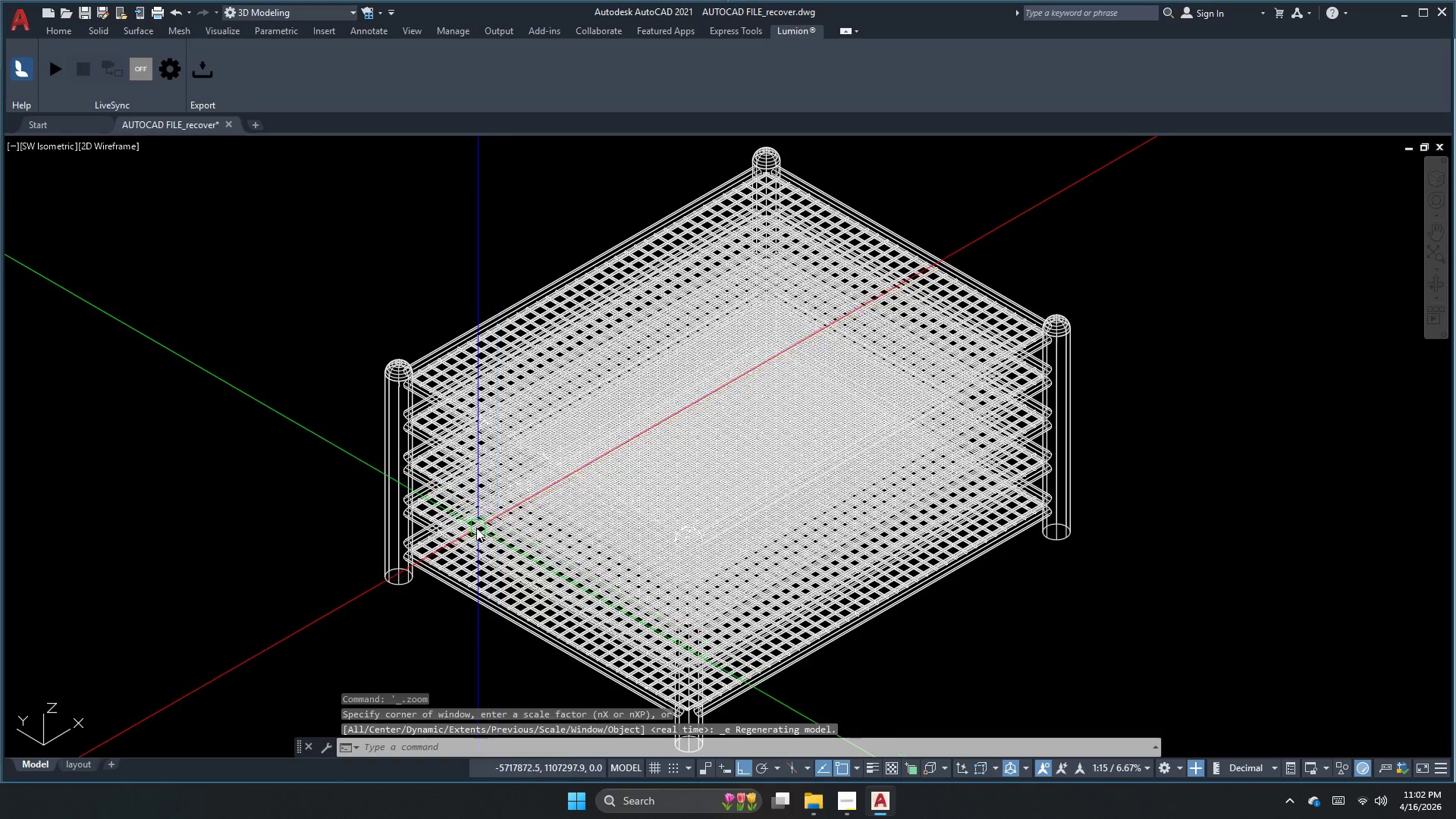 
key(Escape)
 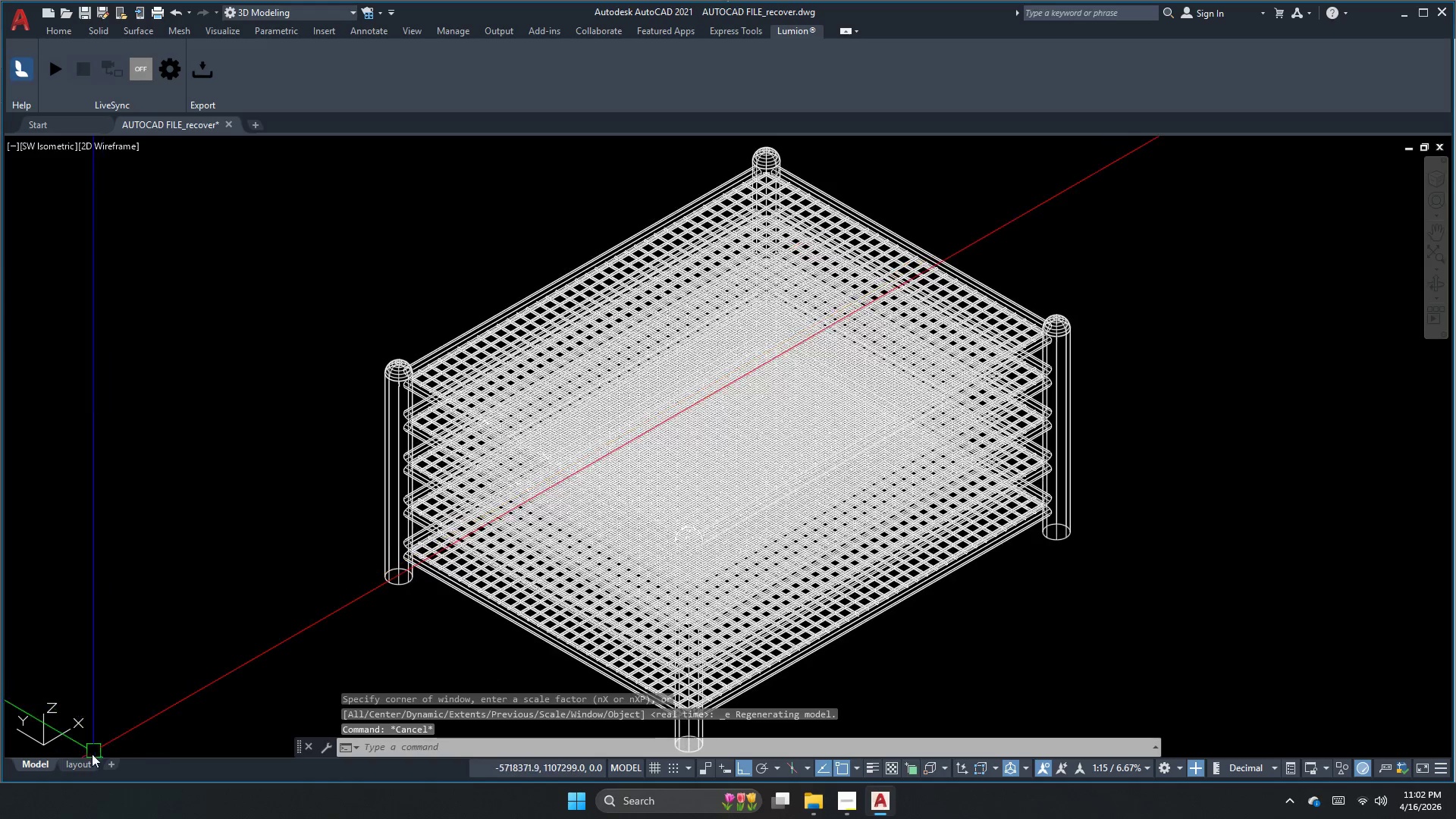 
left_click([87, 759])
 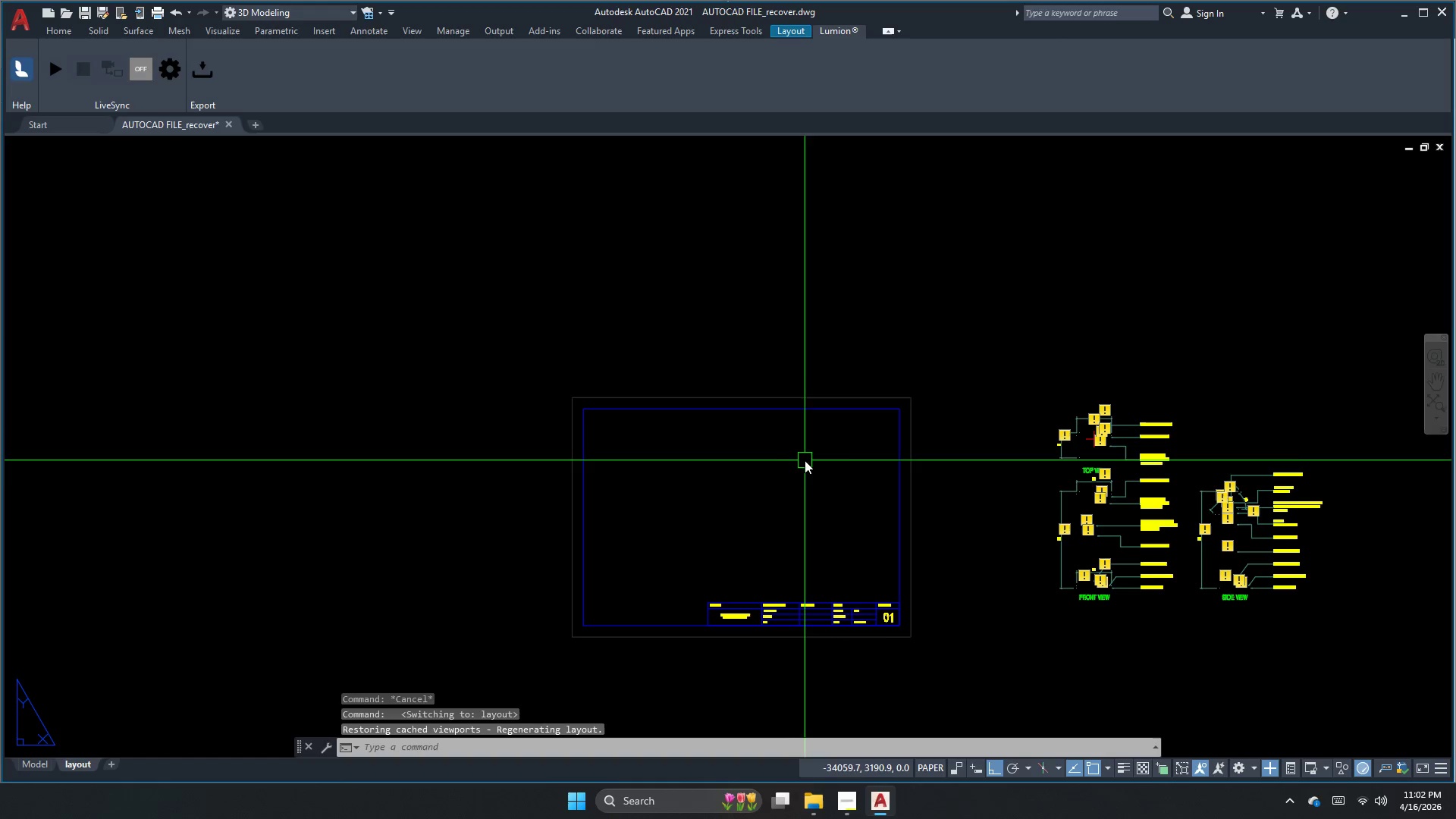 
key(Escape)
 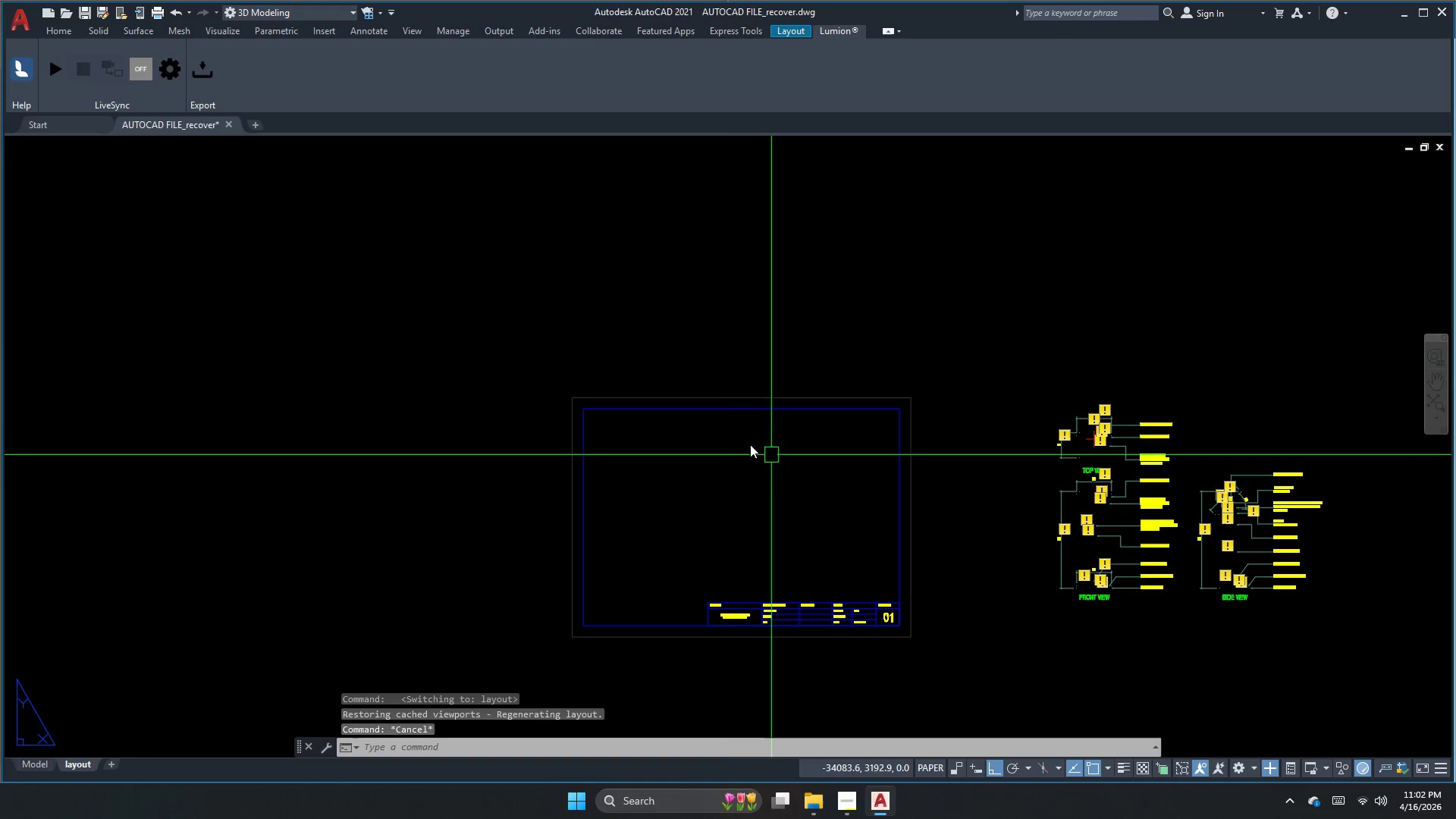 
key(Escape)
 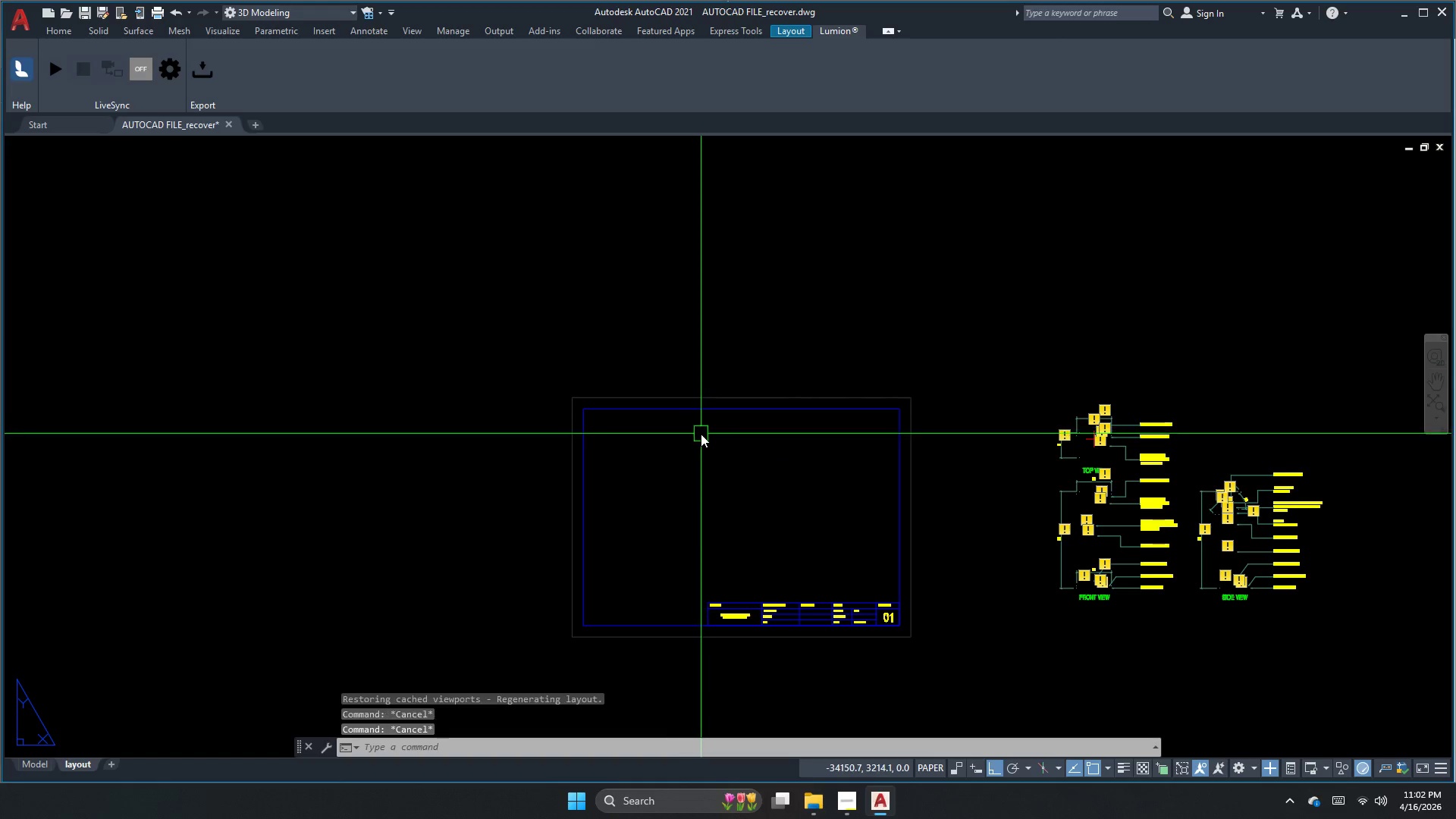 
key(Control+ControlLeft)
 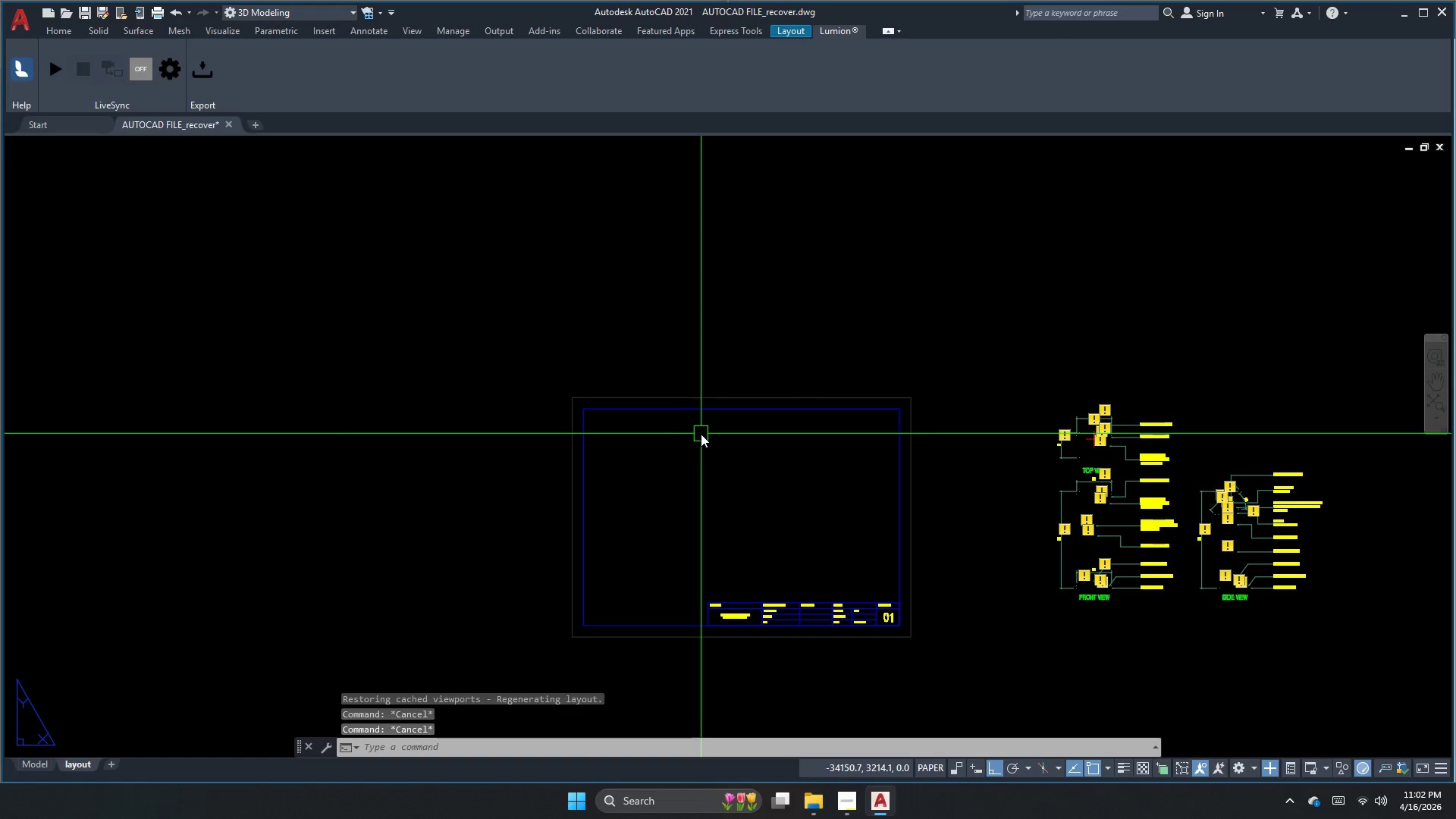 
key(Control+S)
 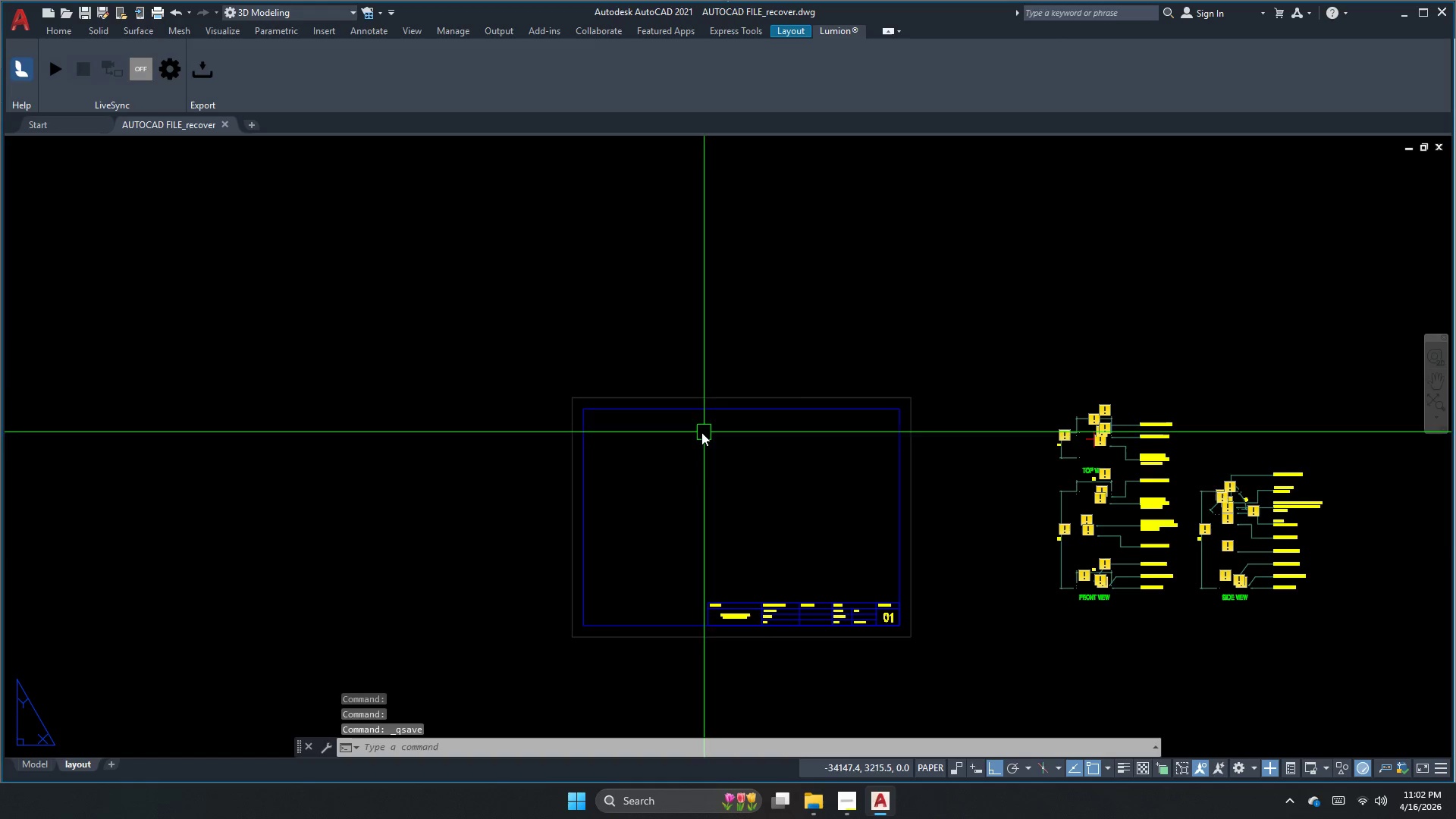 
key(Escape)
 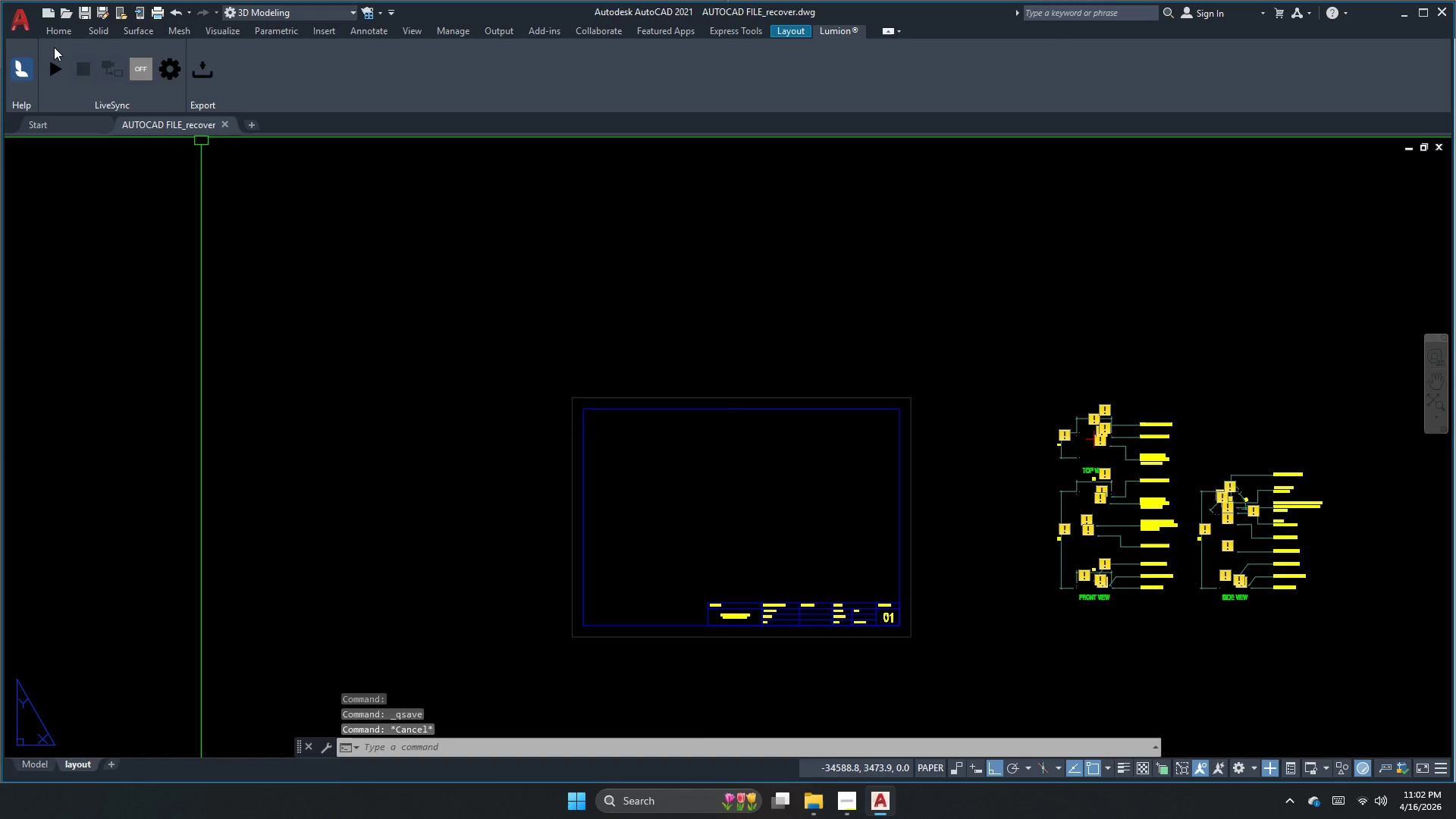 
left_click([65, 33])
 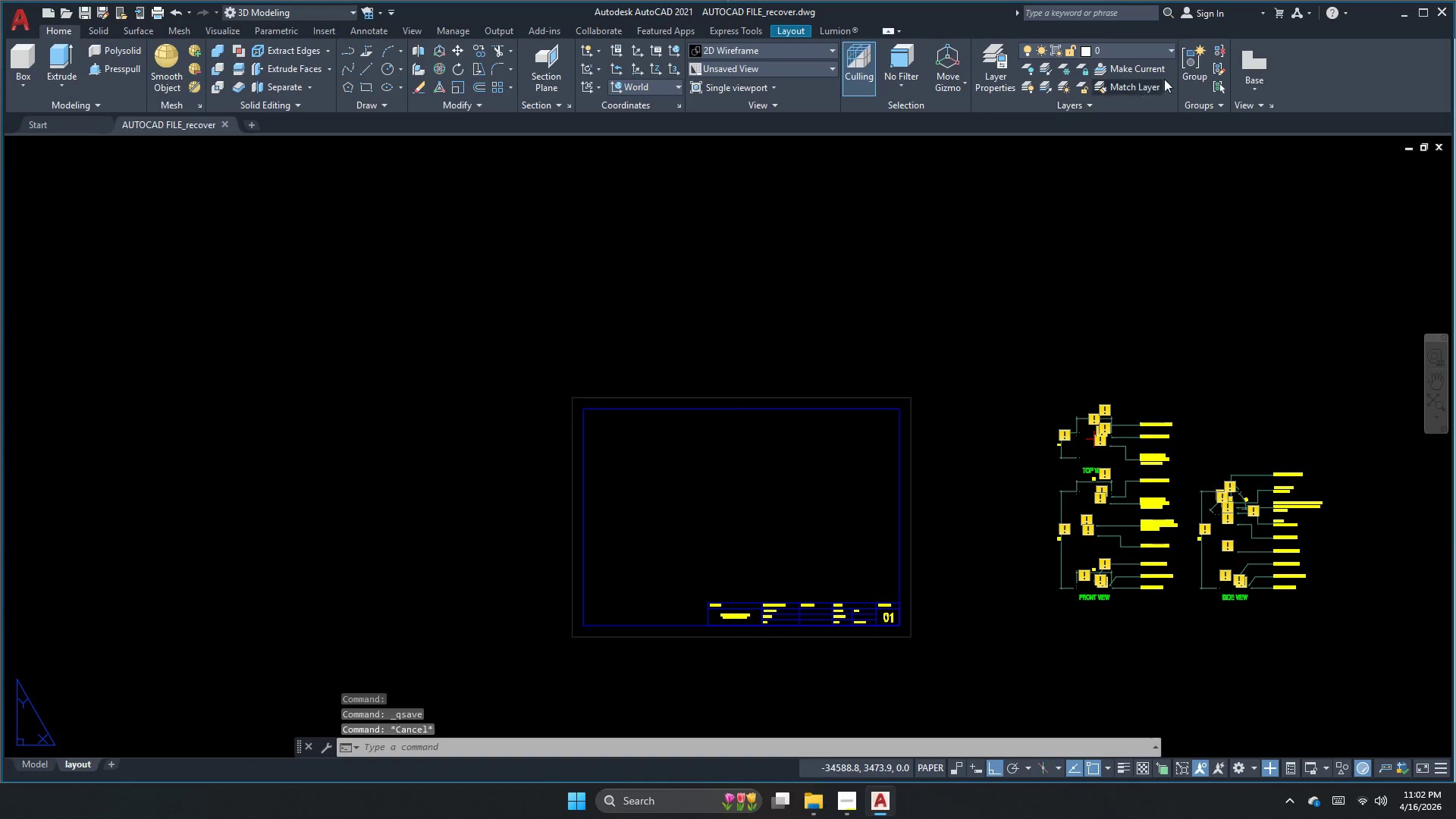 
left_click([1253, 61])
 